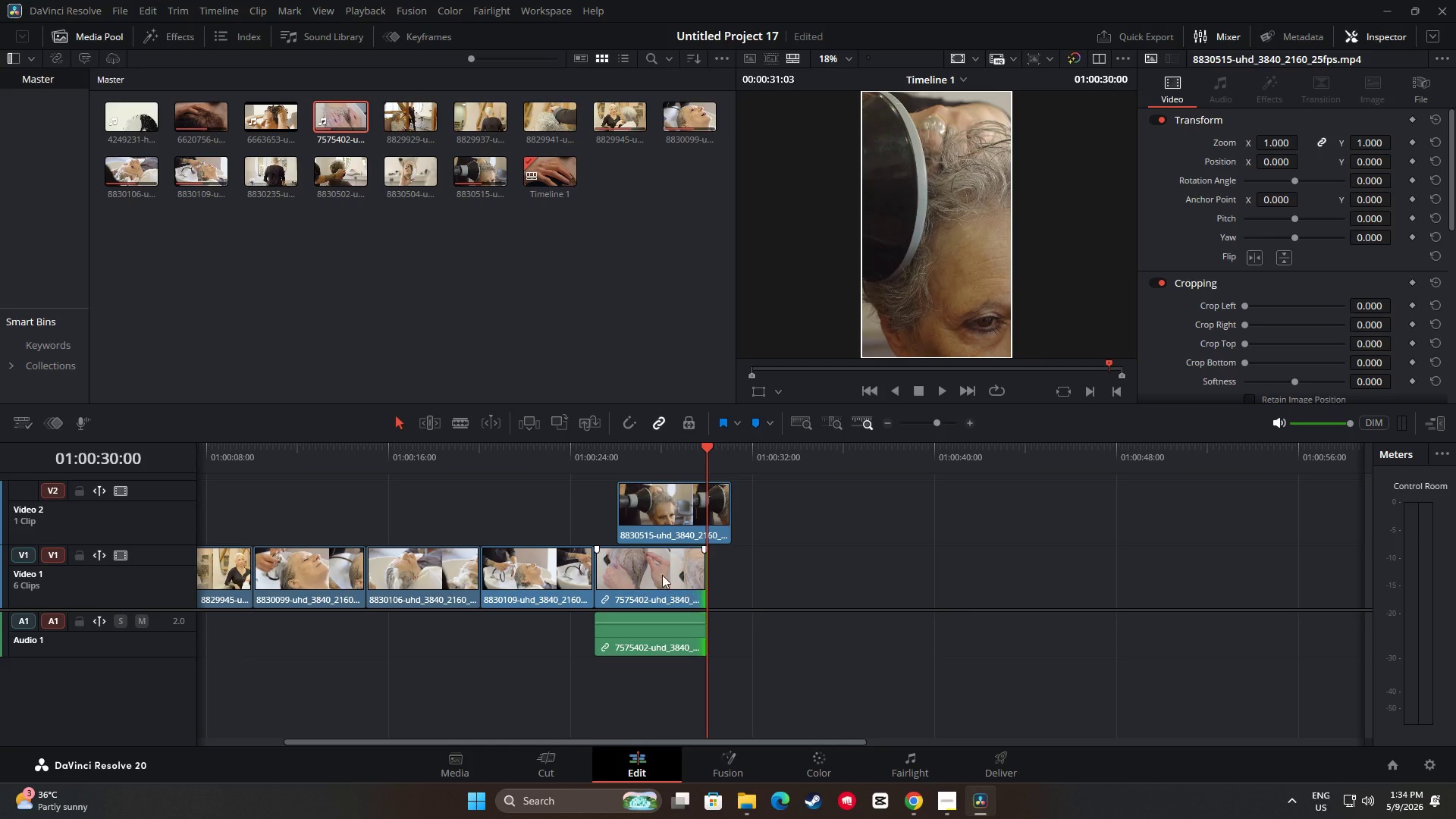 
left_click_drag(start_coordinate=[662, 575], to_coordinate=[716, 658])
 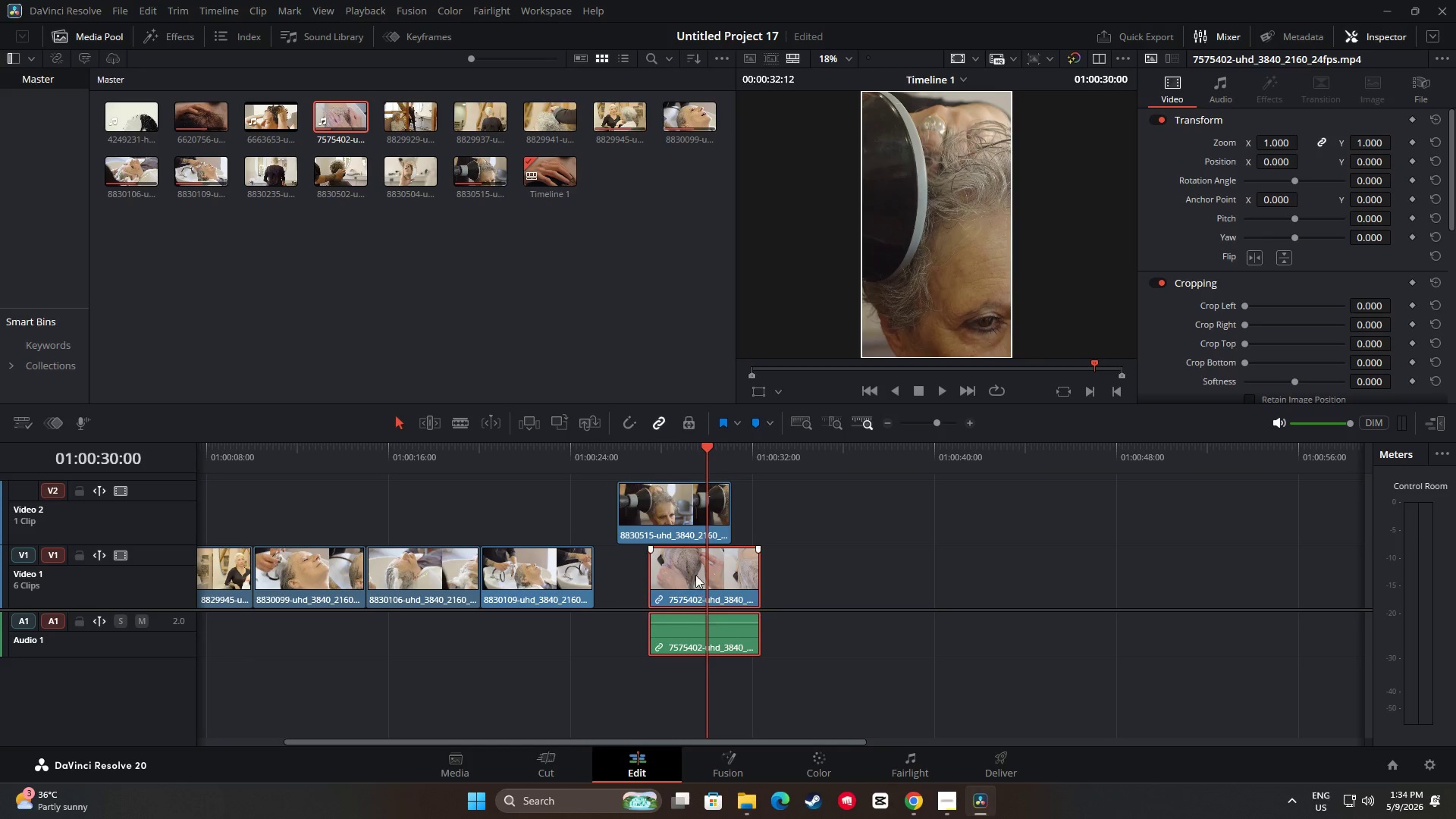 
left_click_drag(start_coordinate=[695, 575], to_coordinate=[526, 491])
 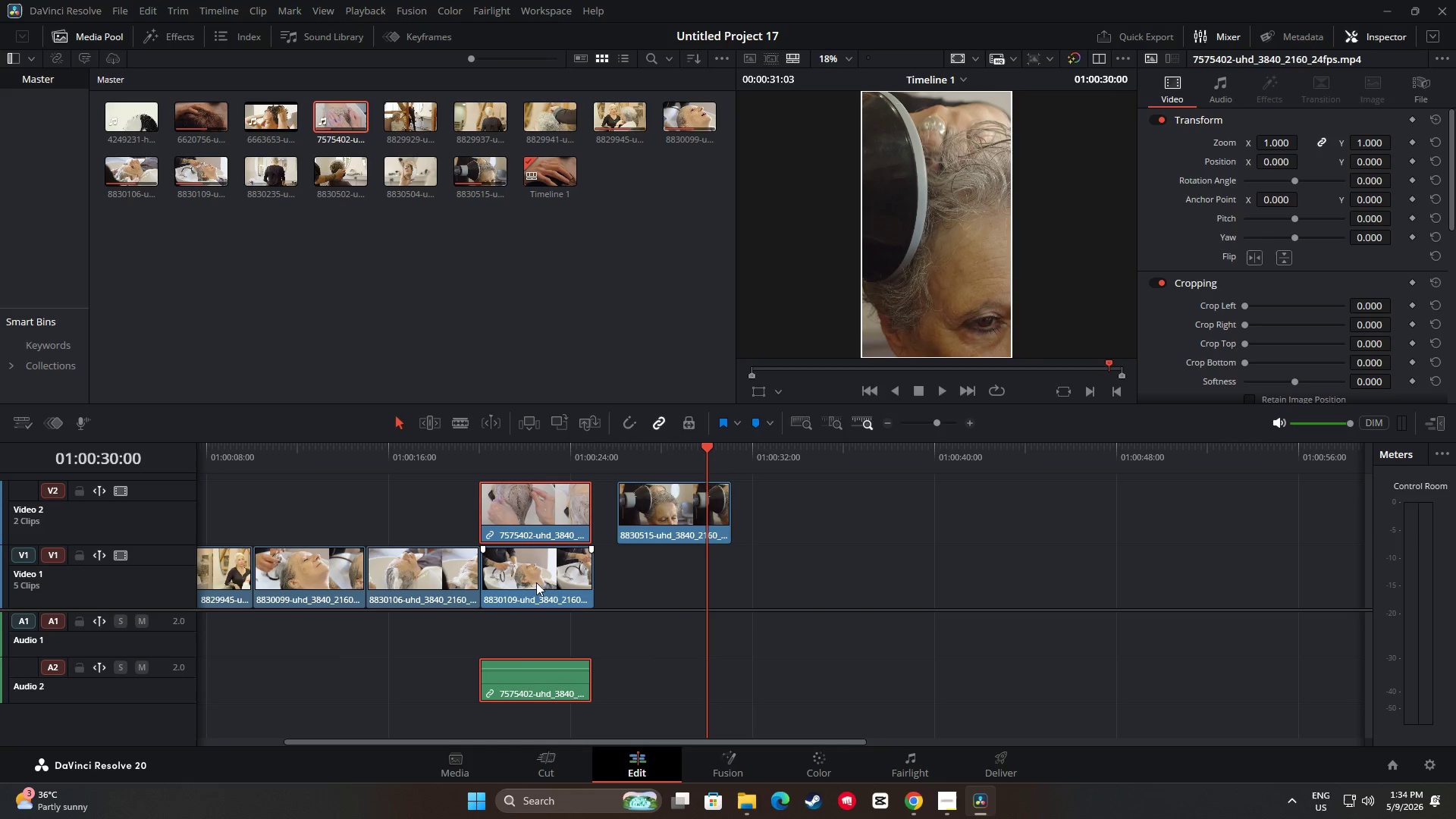 
left_click_drag(start_coordinate=[518, 576], to_coordinate=[655, 584])
 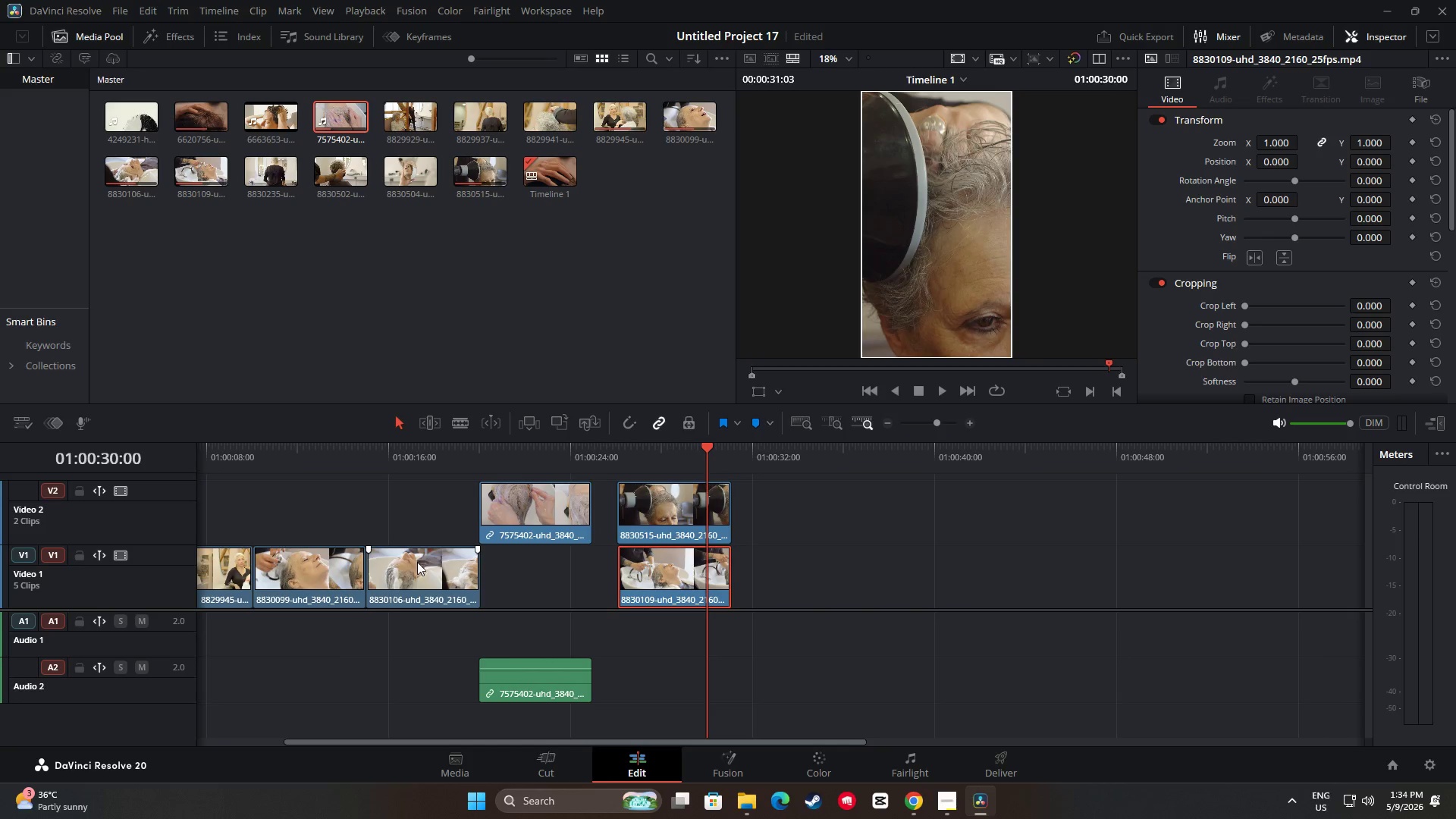 
left_click_drag(start_coordinate=[437, 574], to_coordinate=[573, 575])
 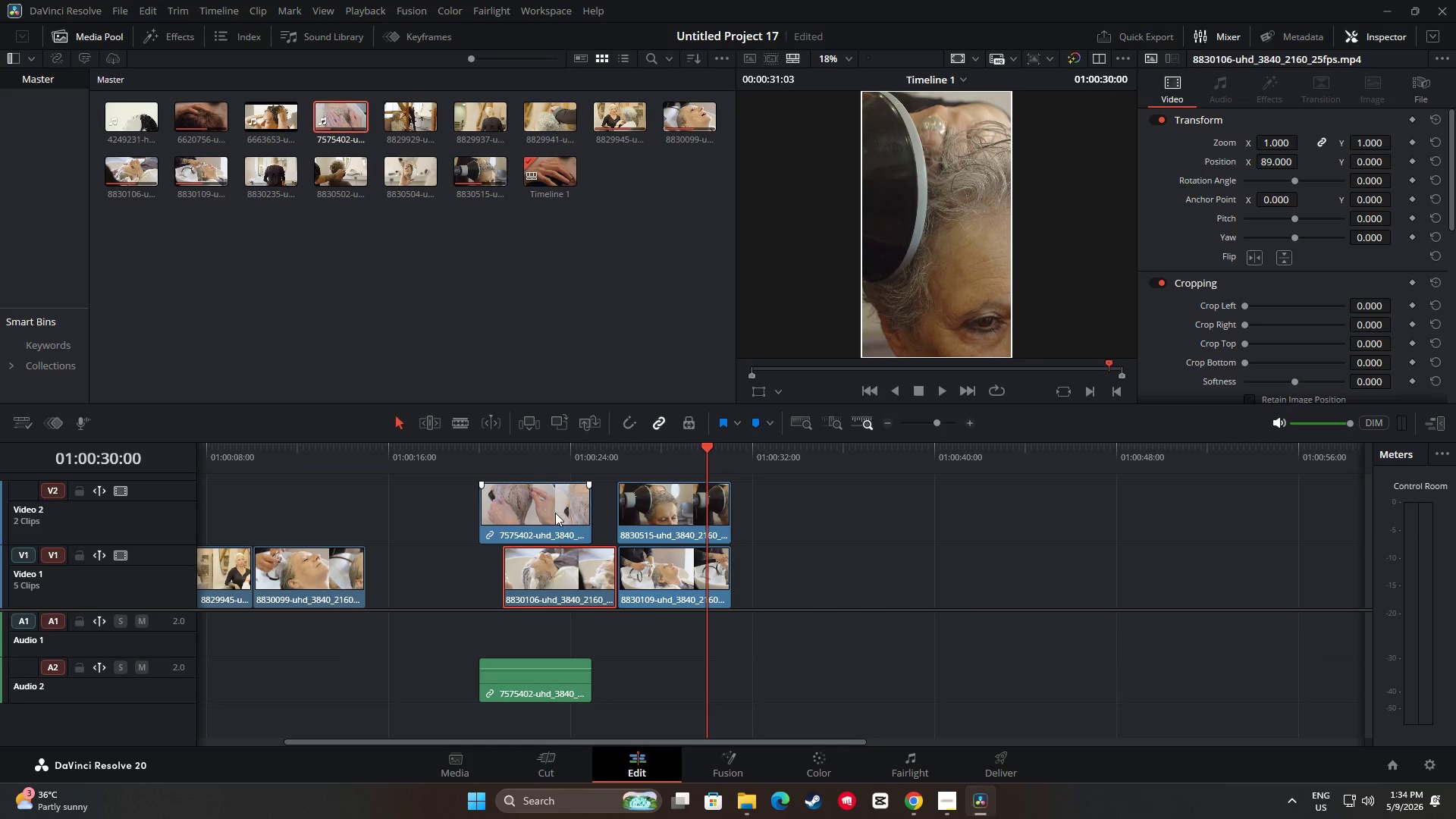 
left_click_drag(start_coordinate=[555, 513], to_coordinate=[443, 562])
 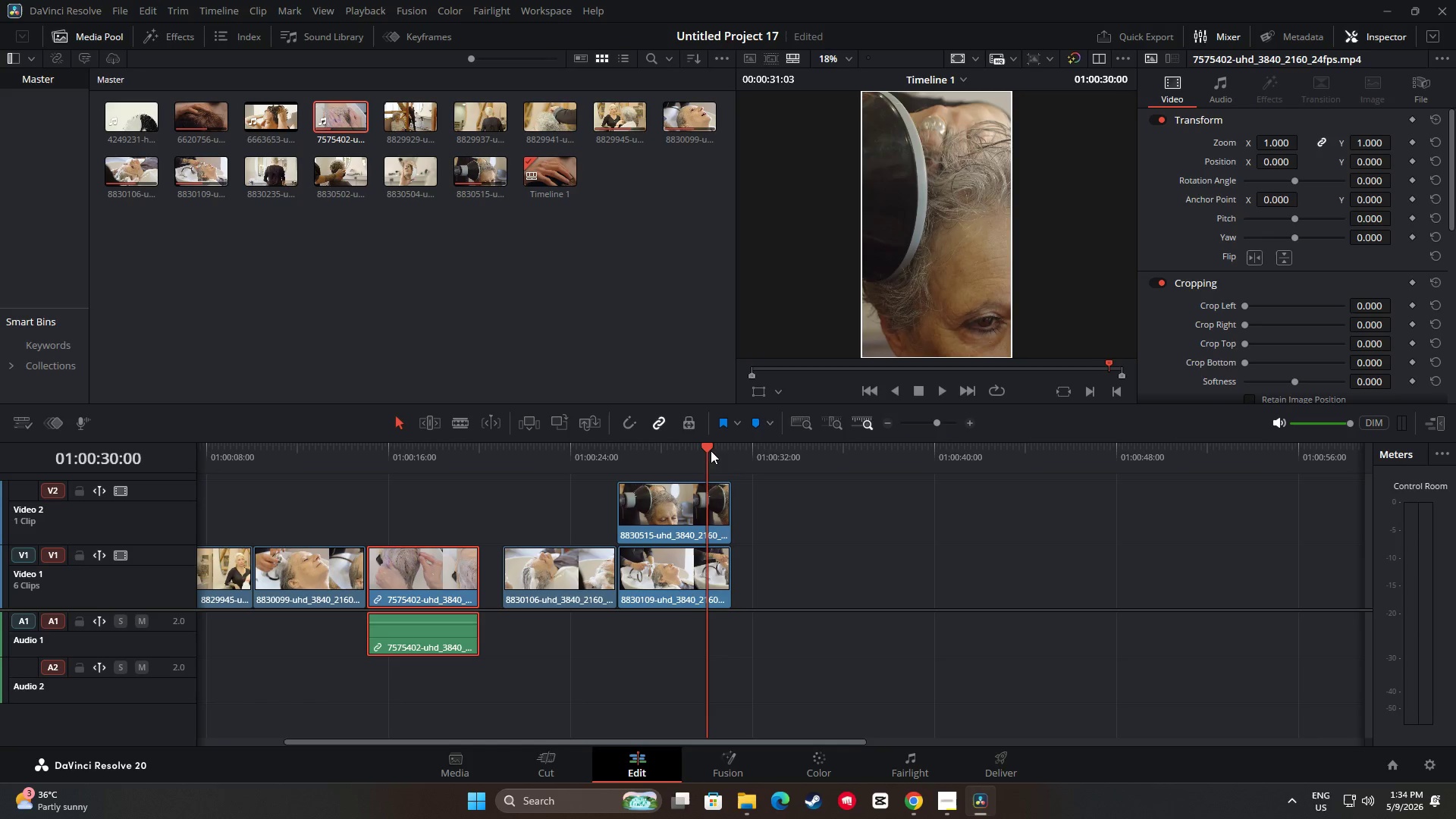 
left_click_drag(start_coordinate=[710, 448], to_coordinate=[368, 472])
 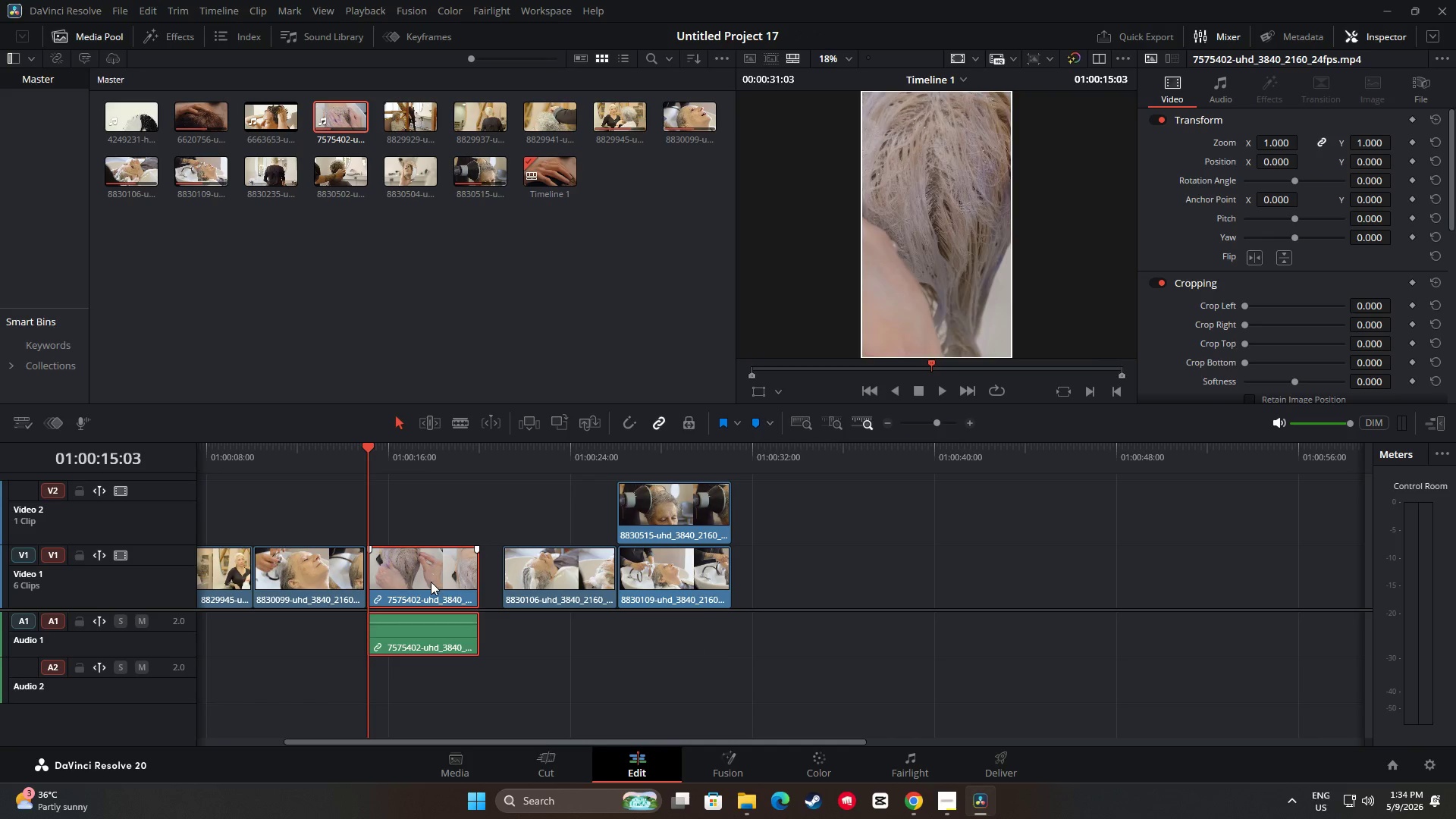 
left_click_drag(start_coordinate=[431, 582], to_coordinate=[439, 579])
 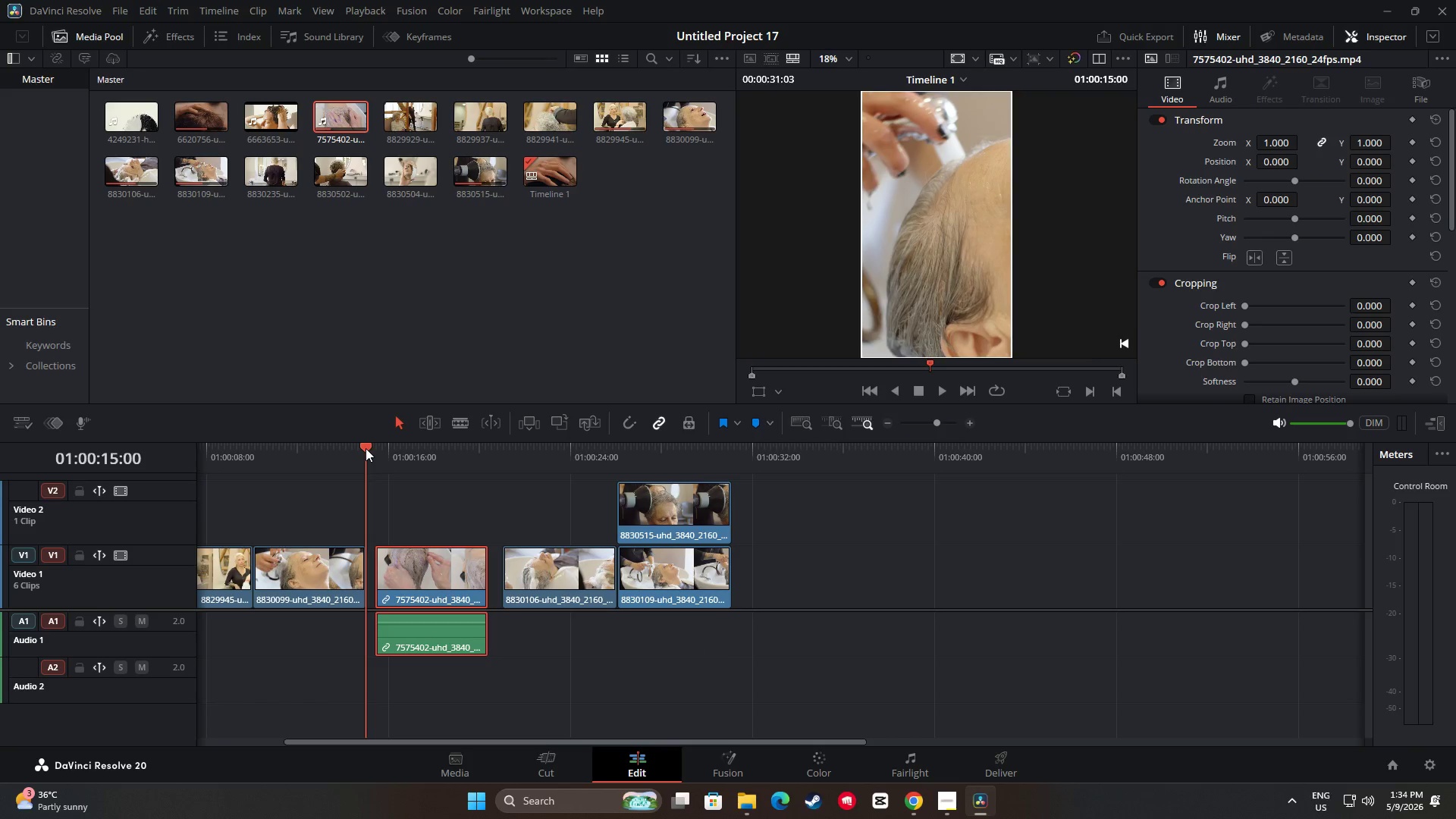 
left_click_drag(start_coordinate=[453, 570], to_coordinate=[444, 570])
 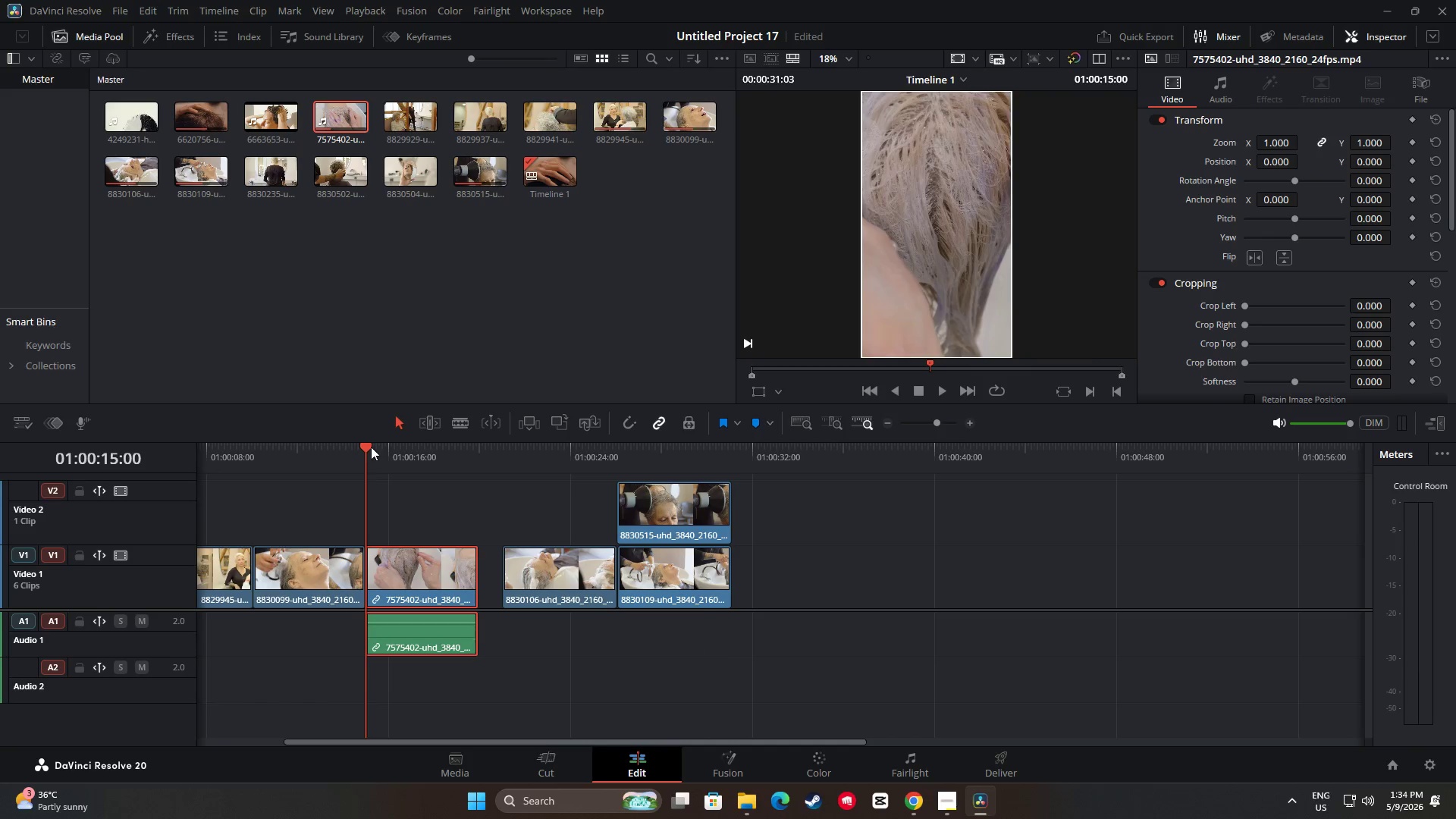 
left_click_drag(start_coordinate=[365, 446], to_coordinate=[340, 448])
 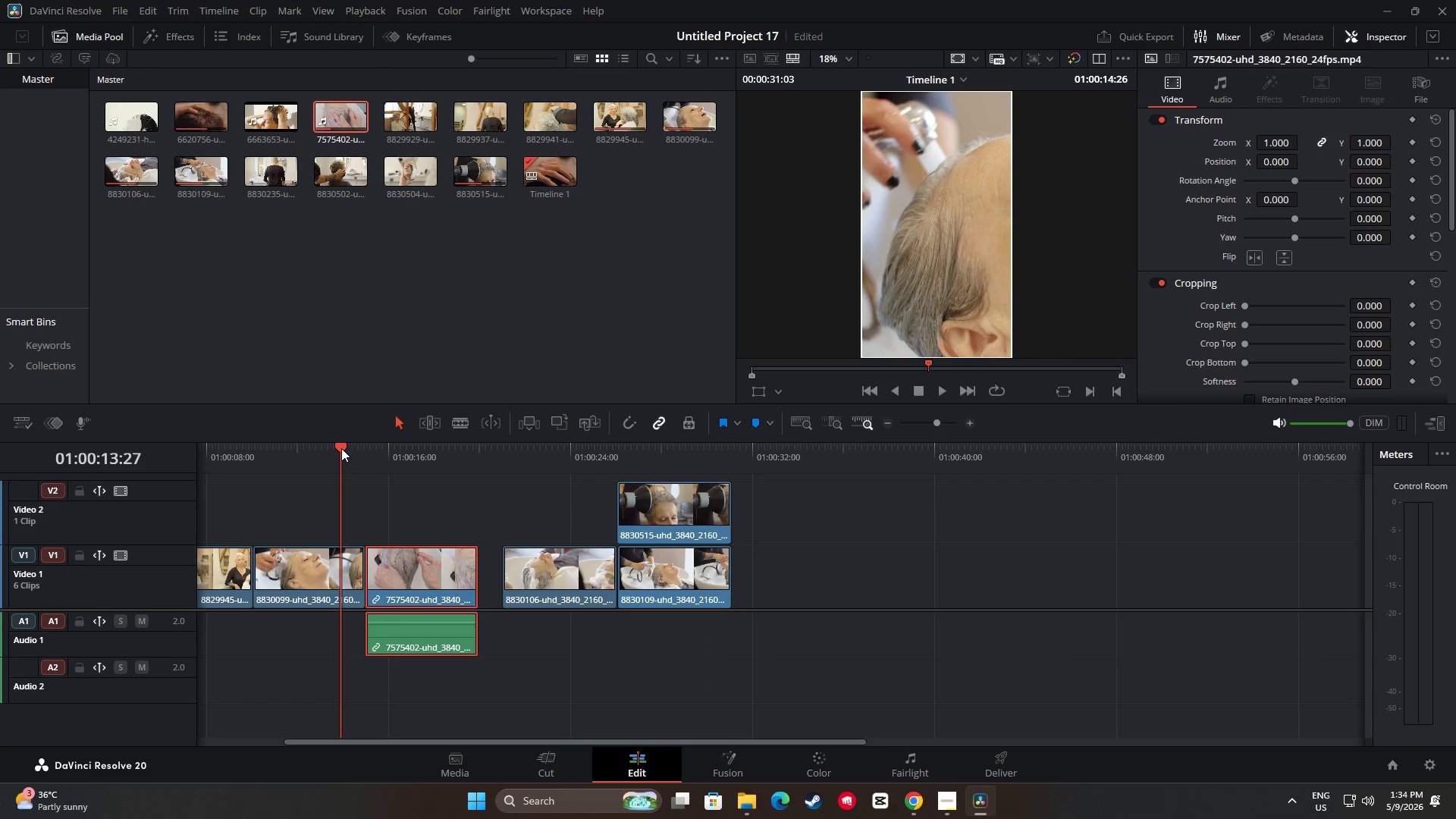 
key(Space)
 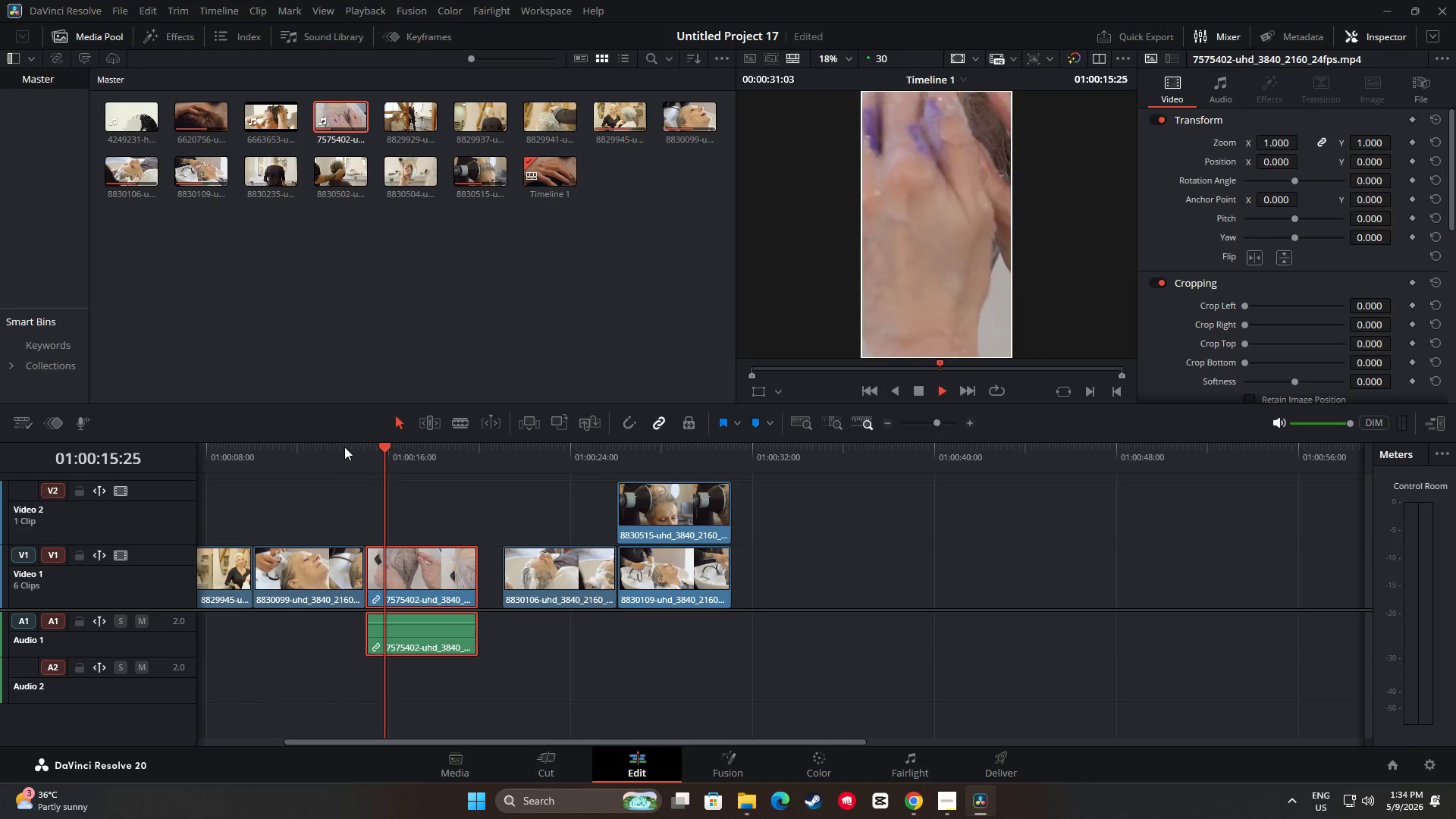 
key(Space)
 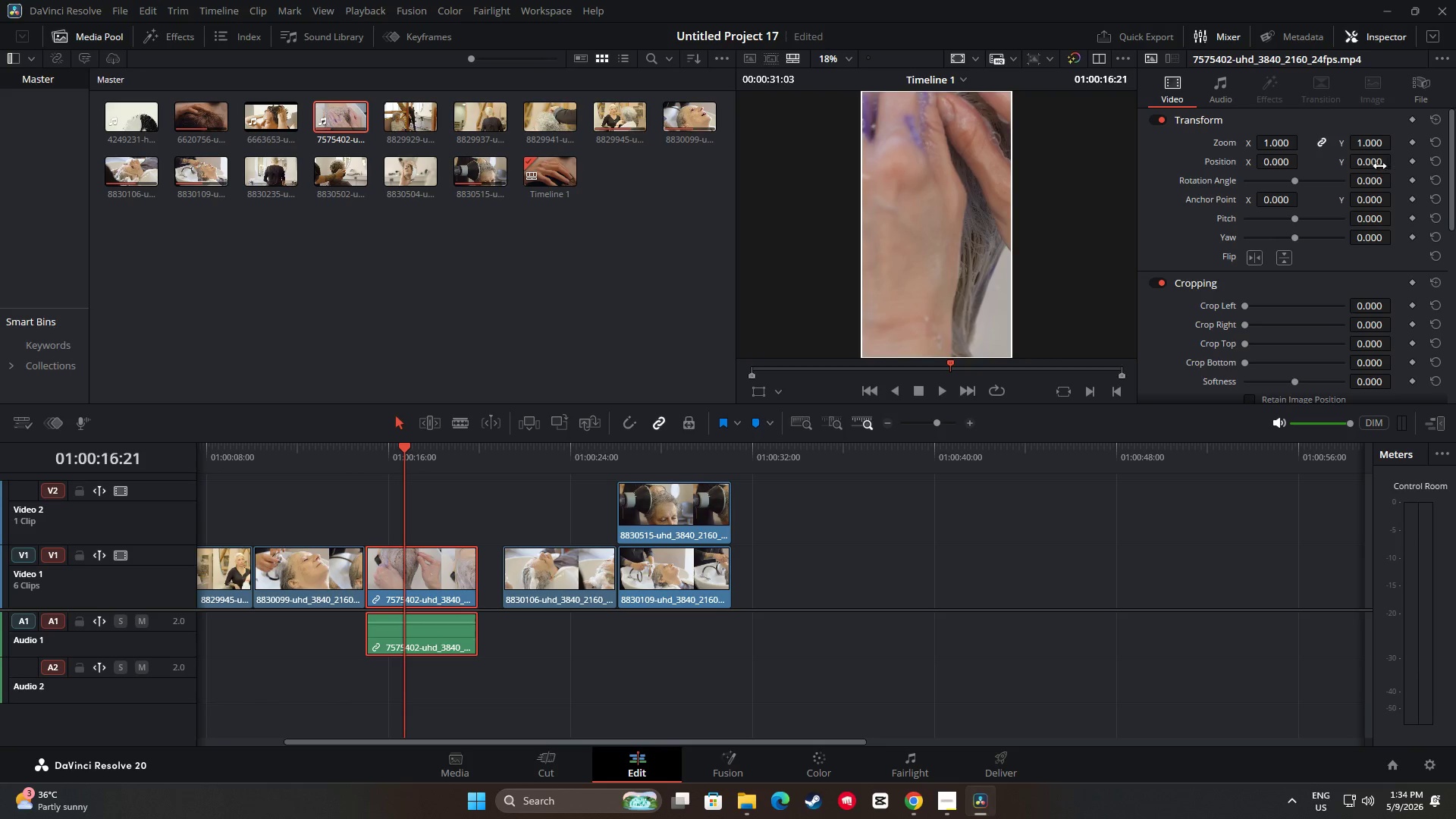 
left_click_drag(start_coordinate=[1377, 166], to_coordinate=[1342, 168])
 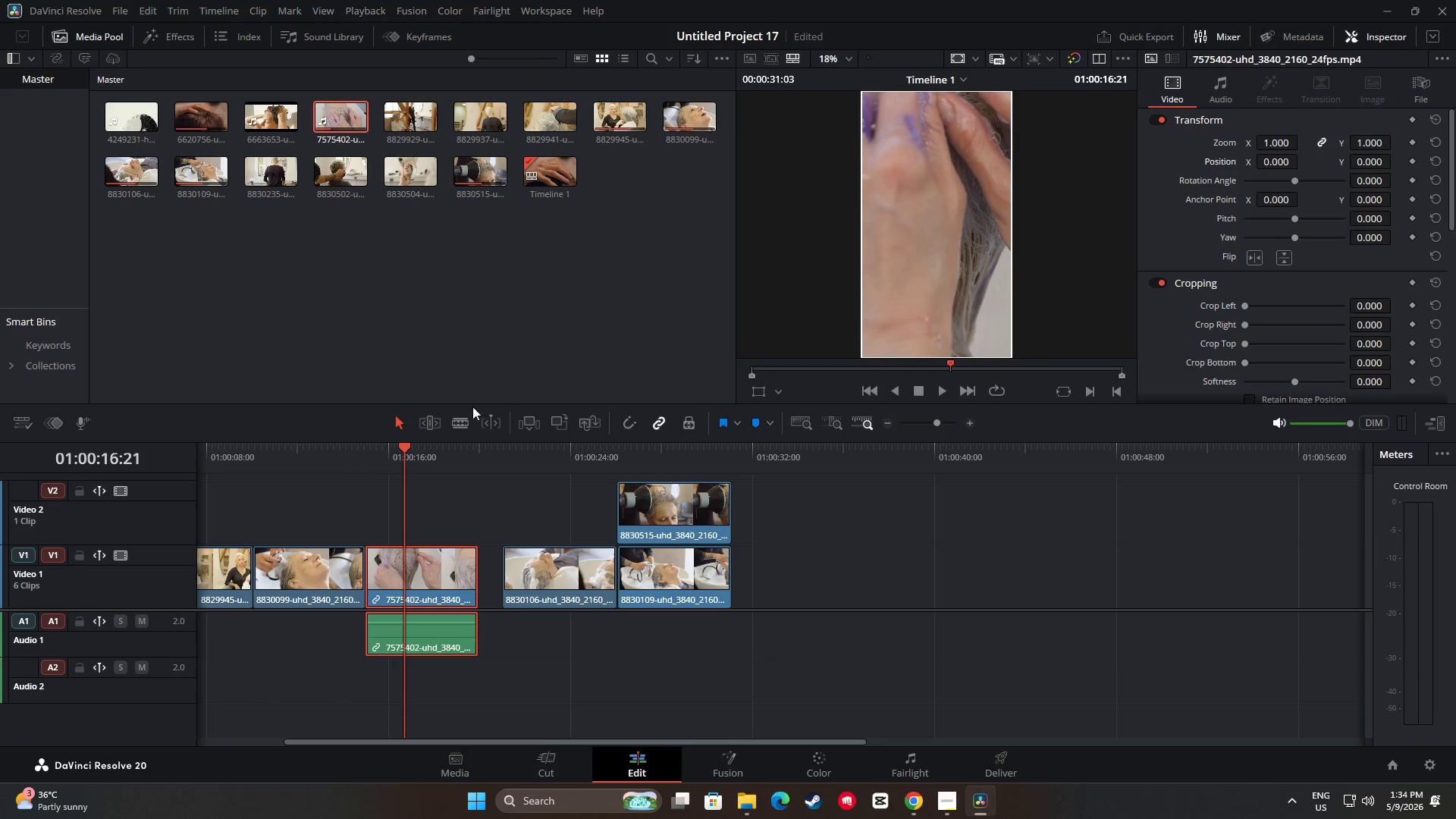 
left_click_drag(start_coordinate=[398, 451], to_coordinate=[352, 451])
 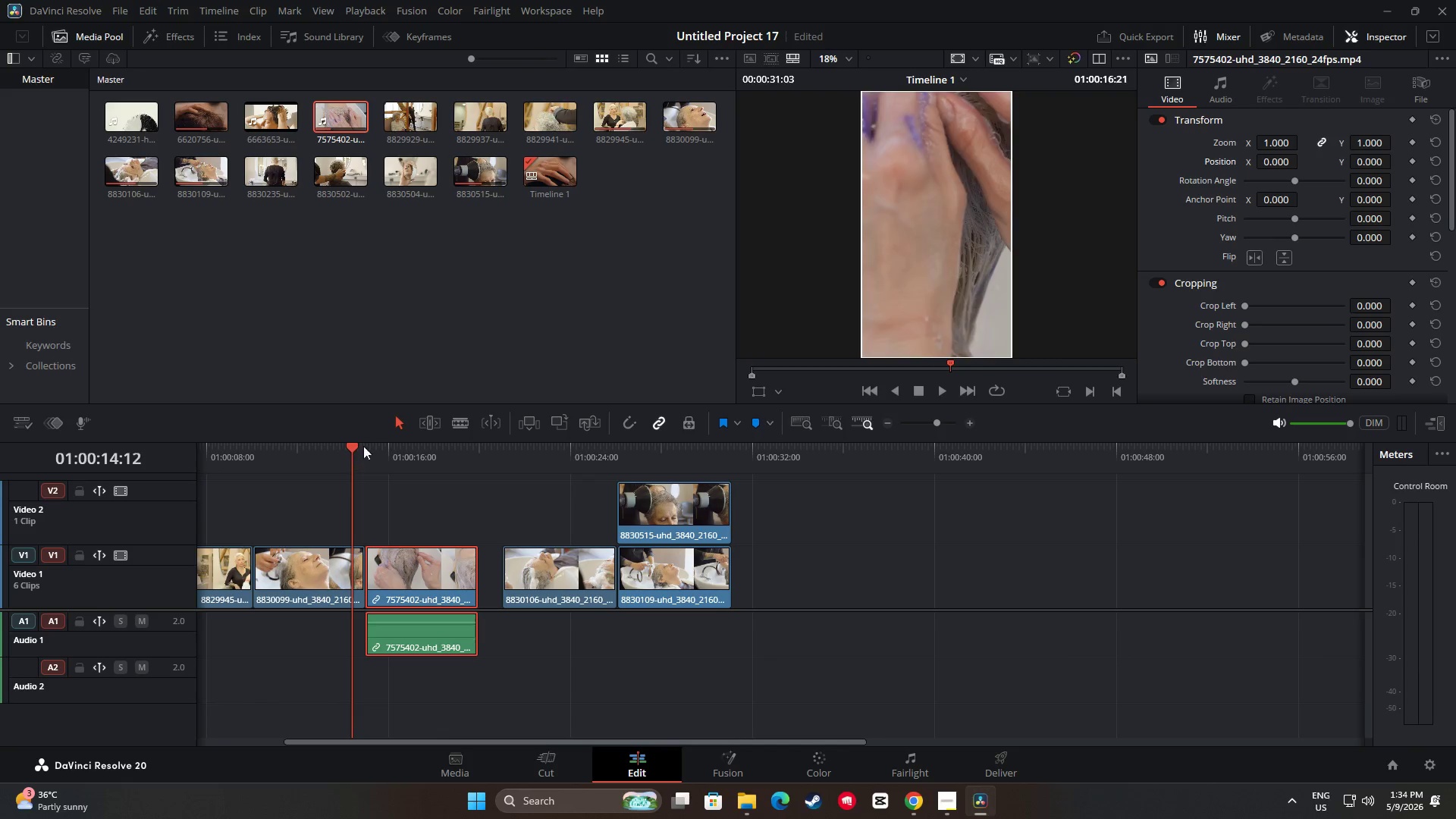 
key(Space)
 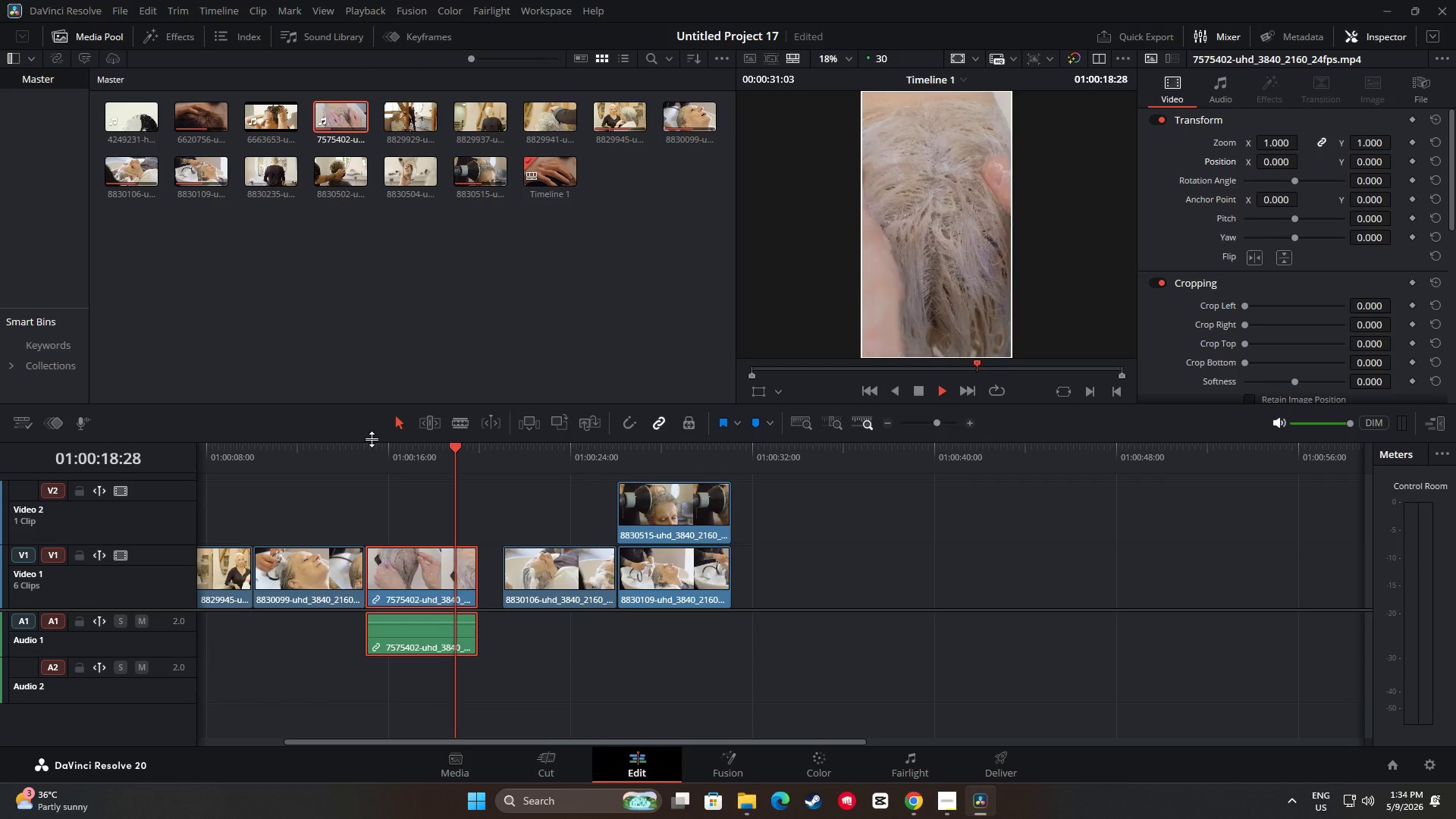 
wait(6.39)
 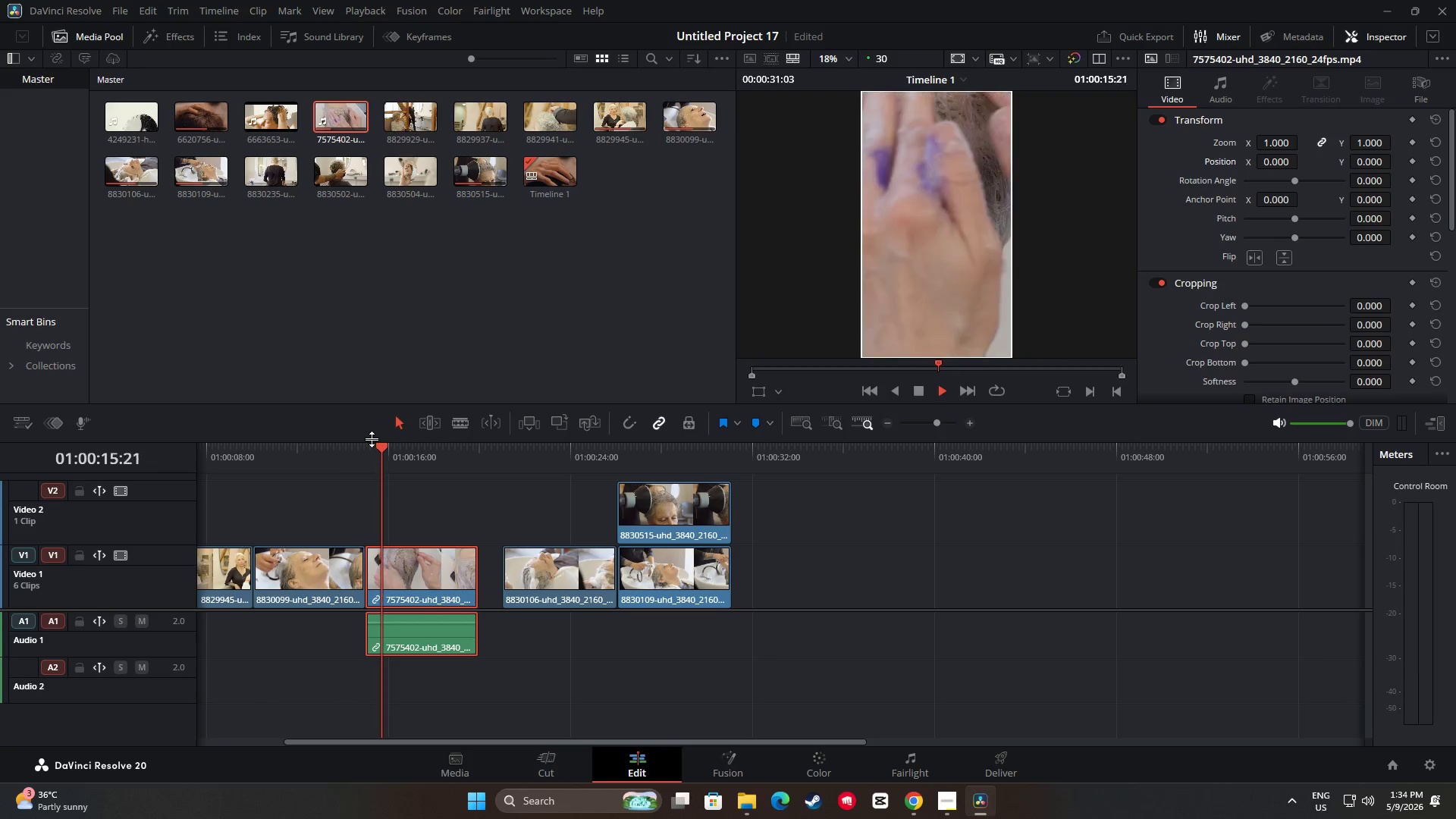 
key(Space)
 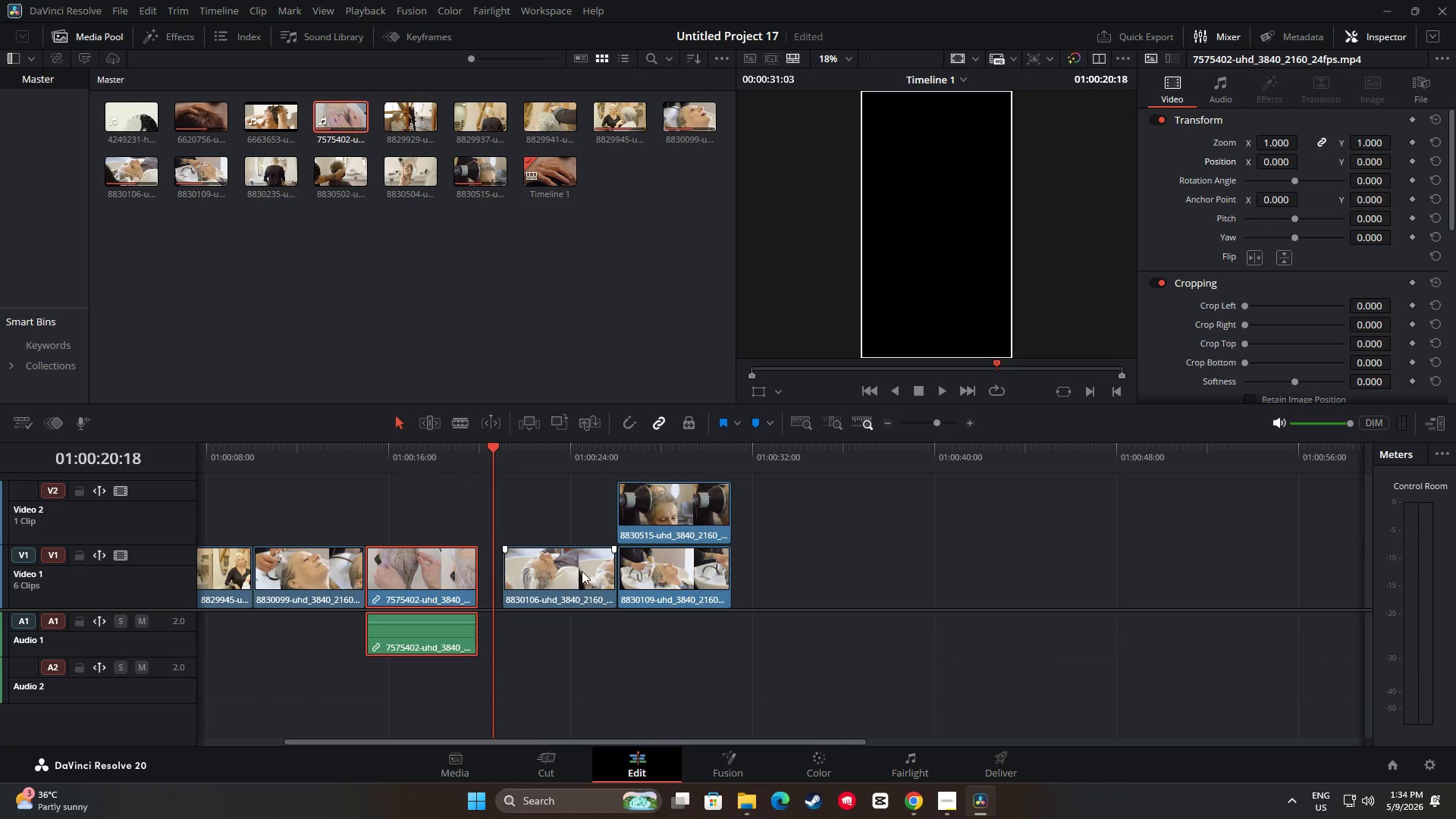 
left_click_drag(start_coordinate=[582, 571], to_coordinate=[557, 573])
 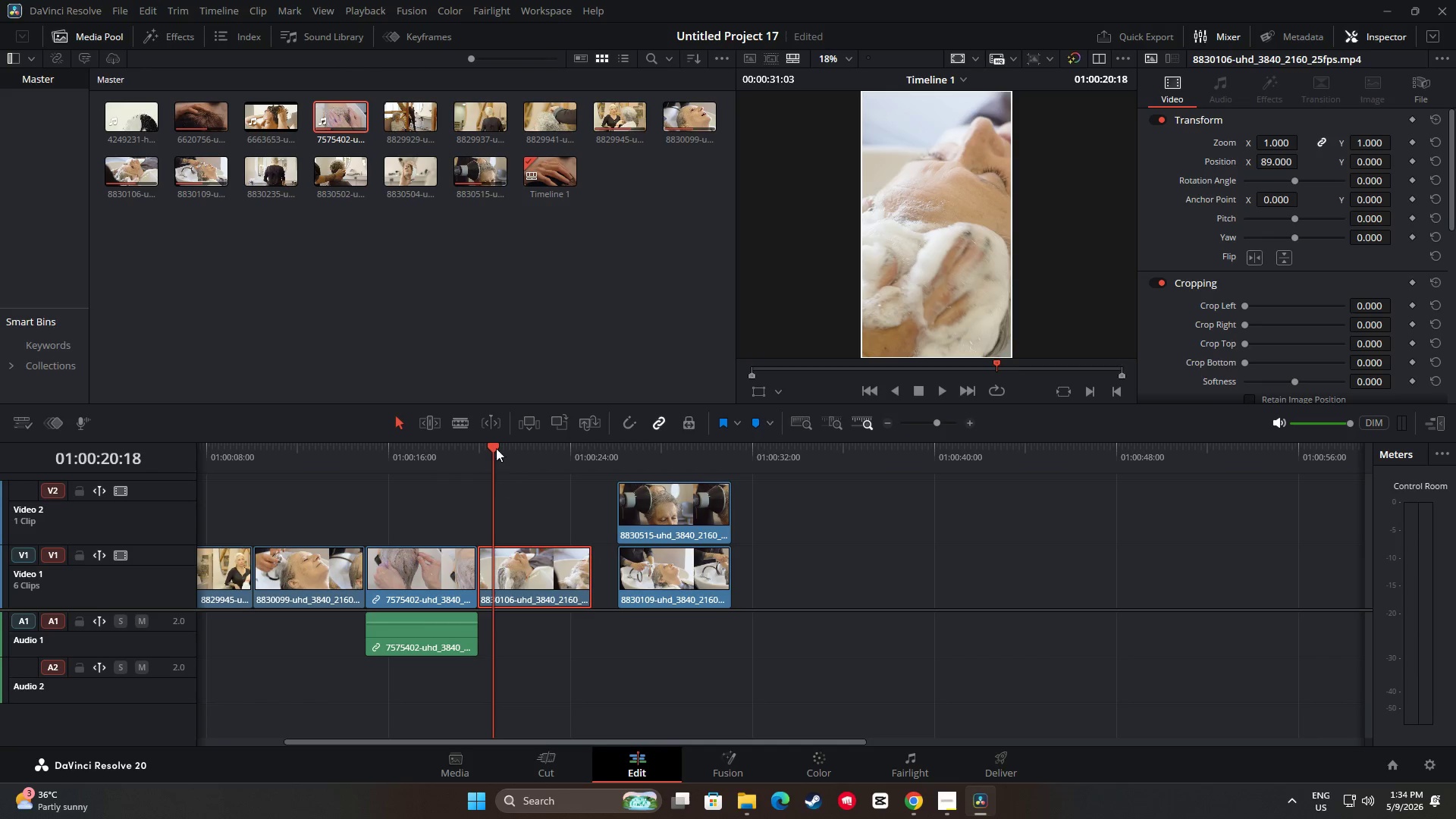 
left_click_drag(start_coordinate=[495, 447], to_coordinate=[479, 470])
 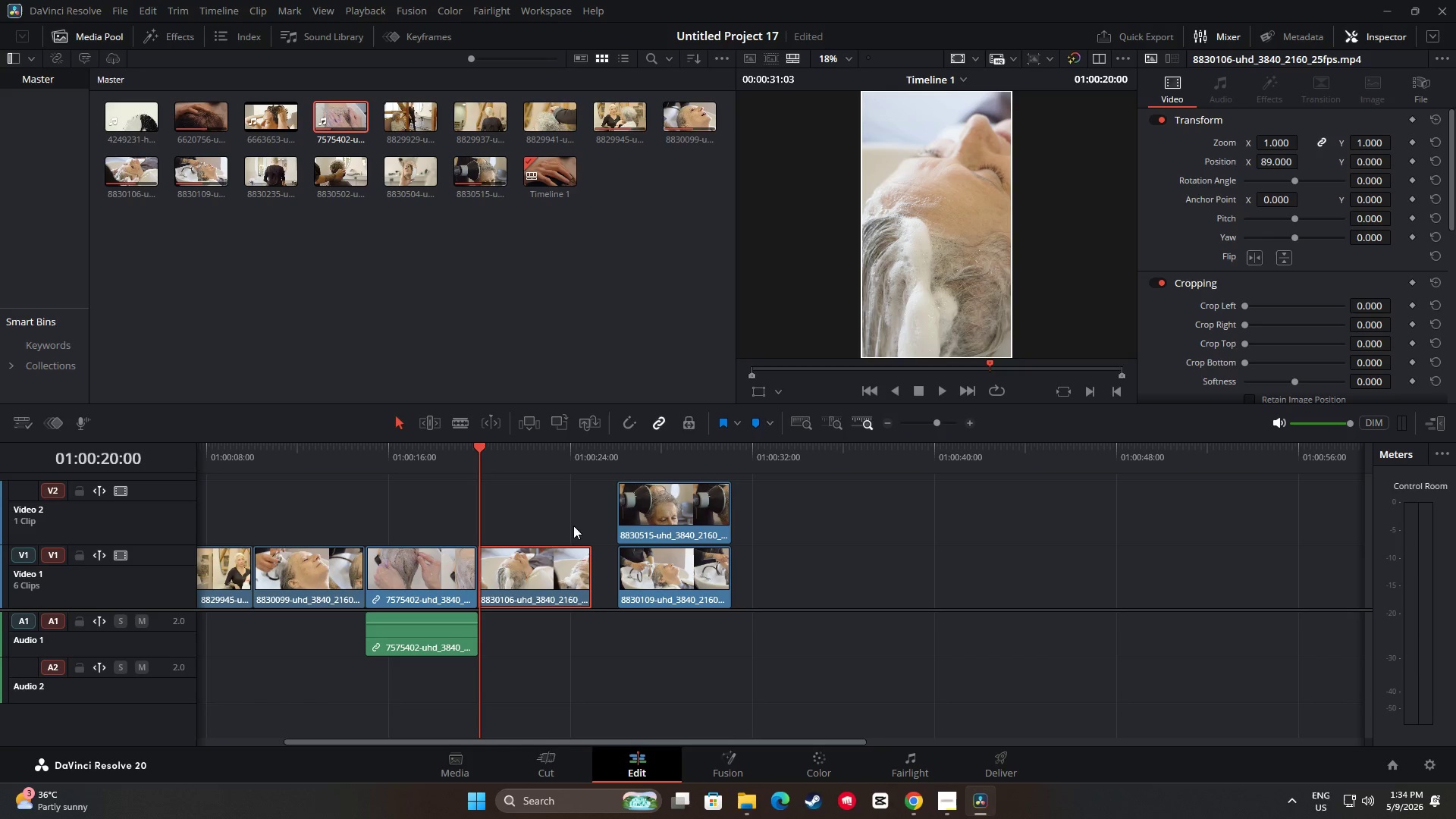 
left_click_drag(start_coordinate=[482, 450], to_coordinate=[593, 470])
 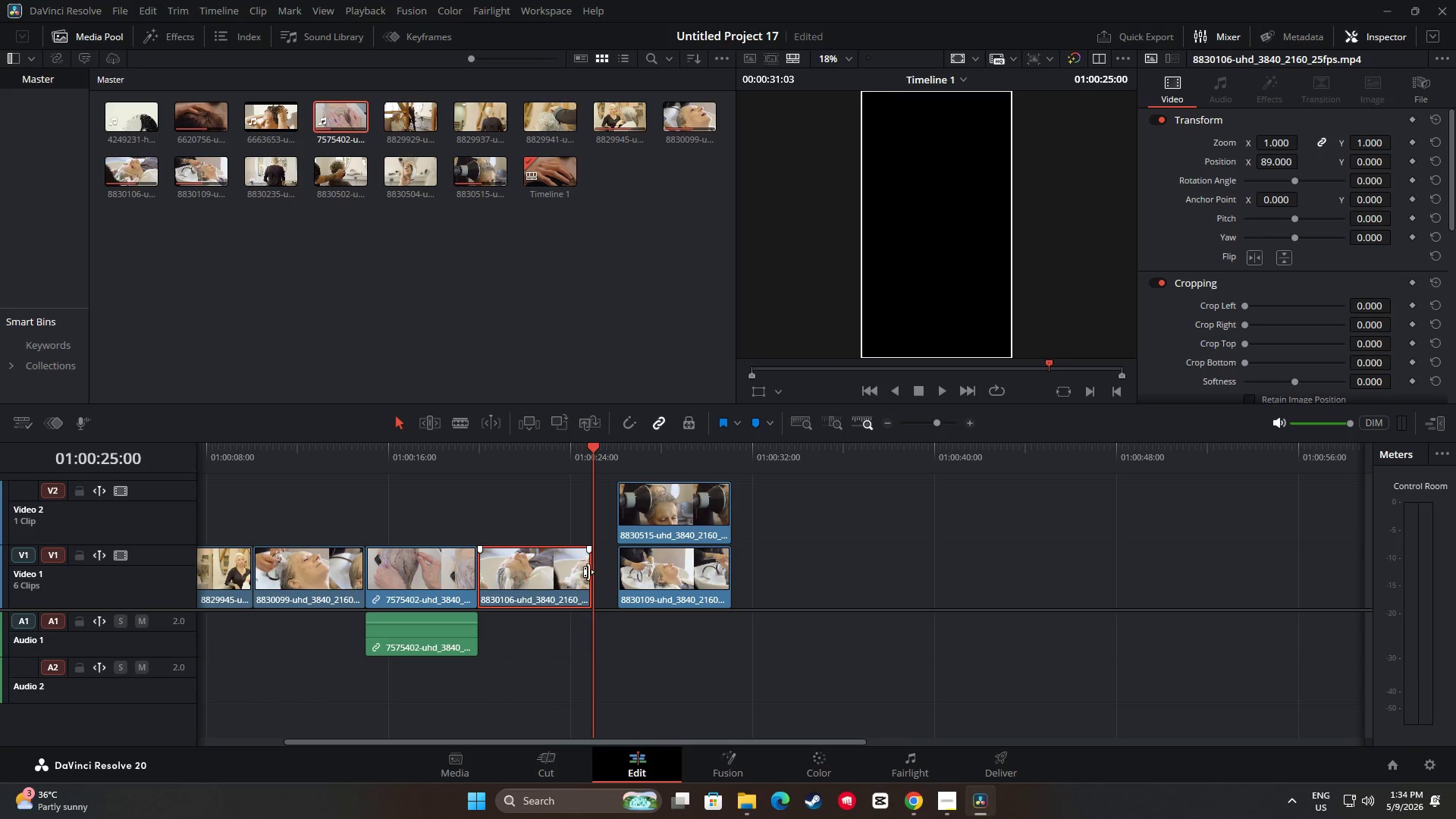 
left_click_drag(start_coordinate=[587, 572], to_coordinate=[591, 571])
 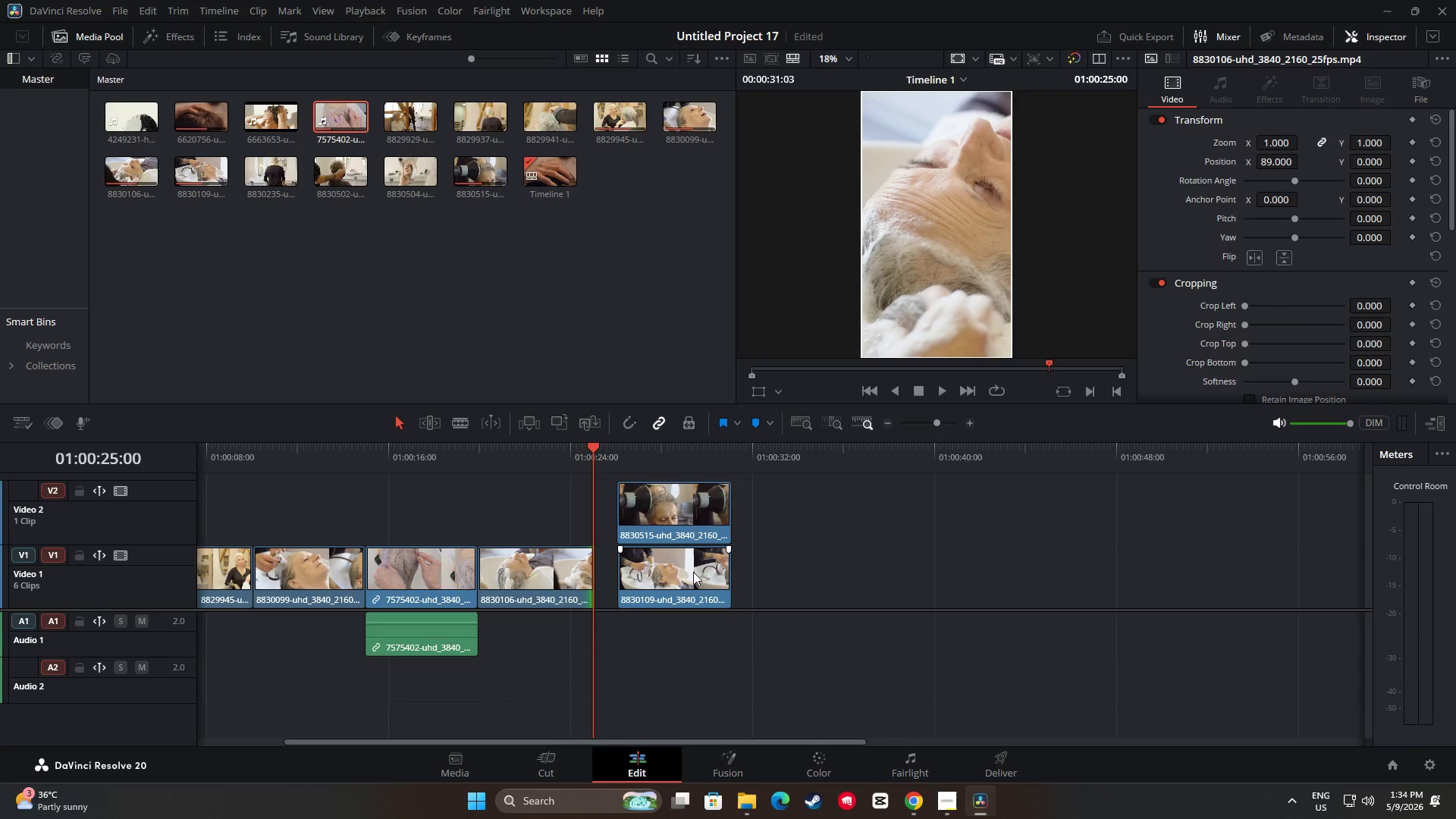 
left_click_drag(start_coordinate=[693, 572], to_coordinate=[670, 573])
 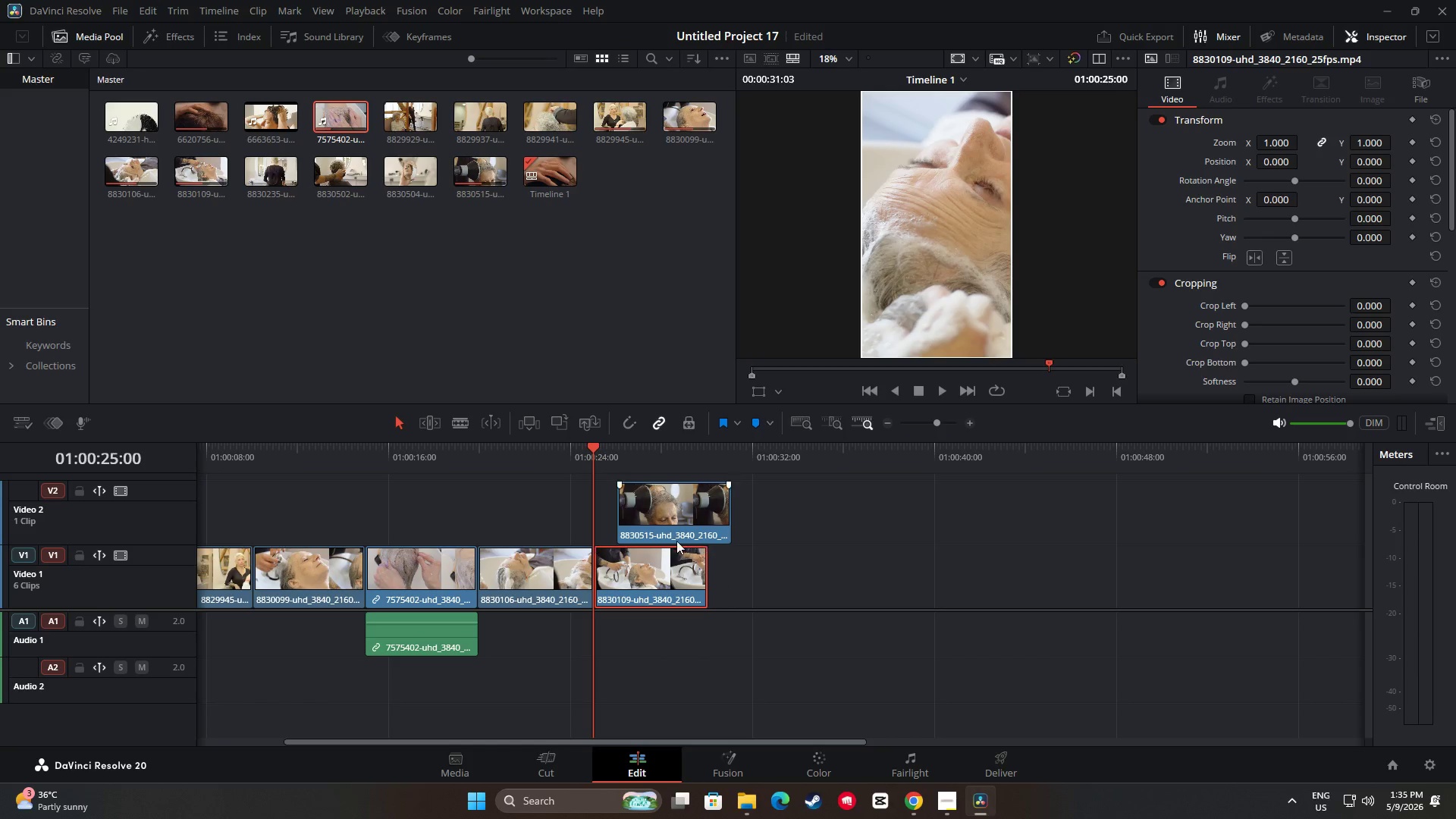 
left_click_drag(start_coordinate=[666, 509], to_coordinate=[795, 516])
 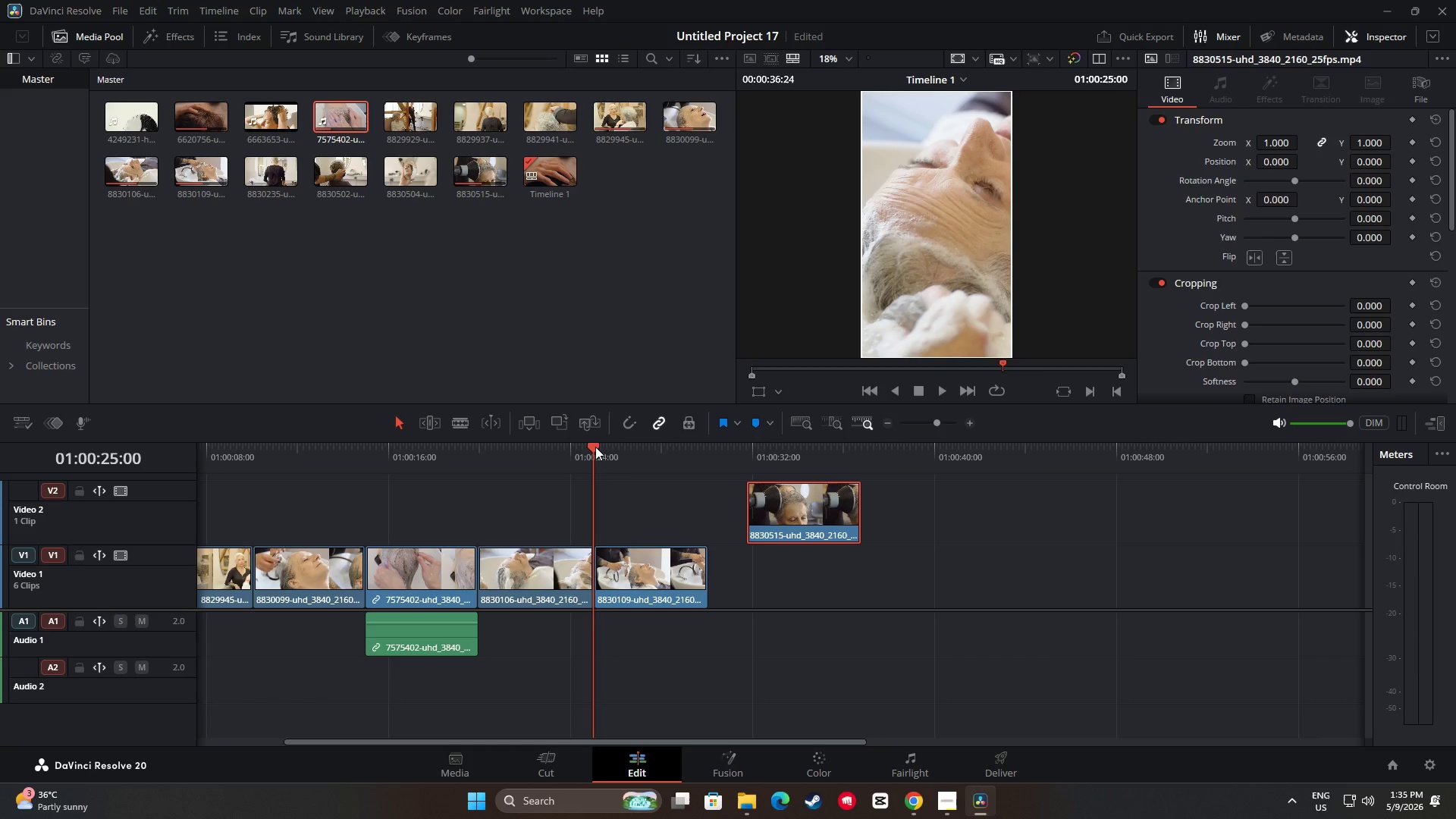 
left_click_drag(start_coordinate=[595, 447], to_coordinate=[707, 460])
 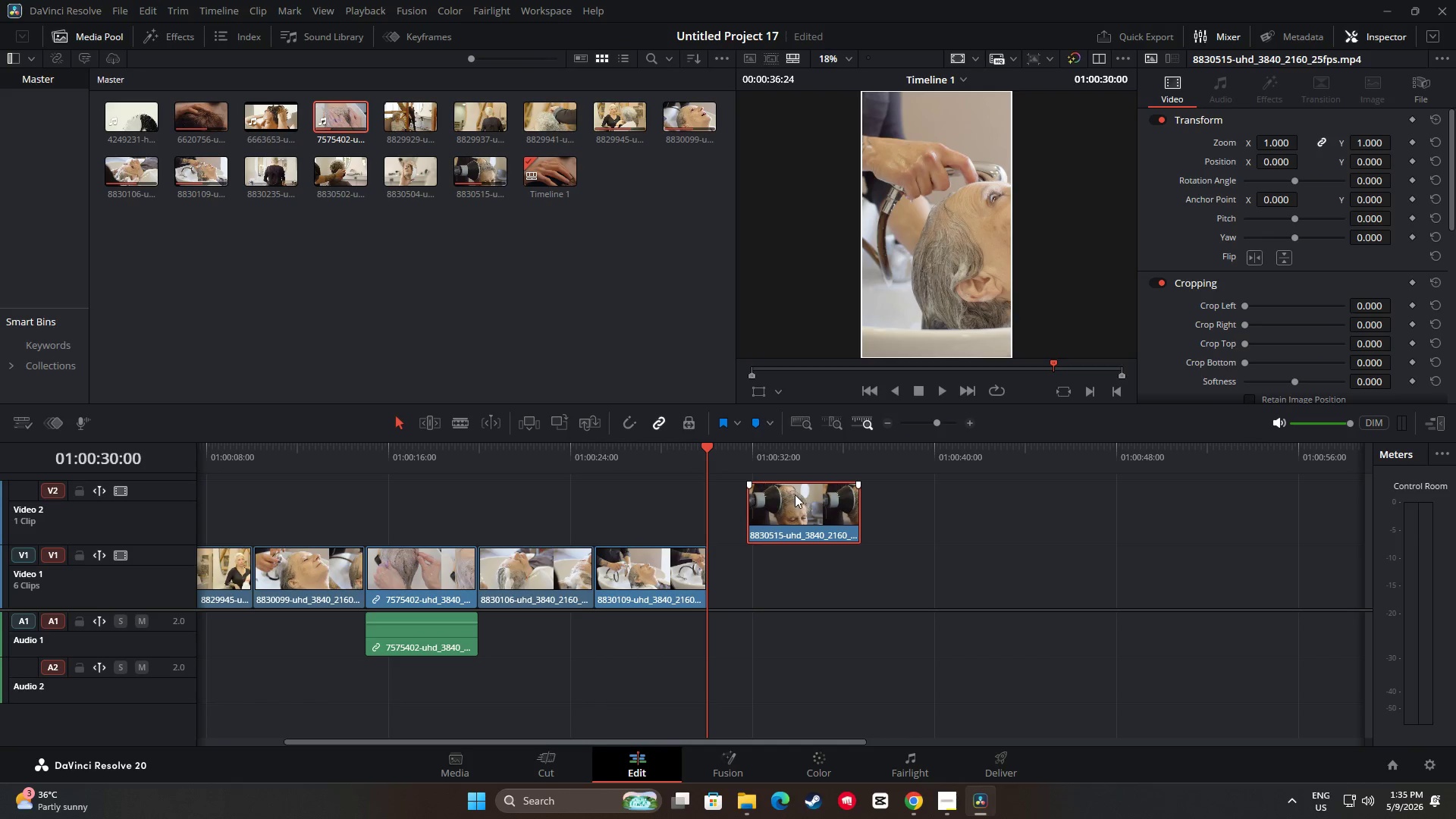 
left_click_drag(start_coordinate=[795, 497], to_coordinate=[757, 565])
 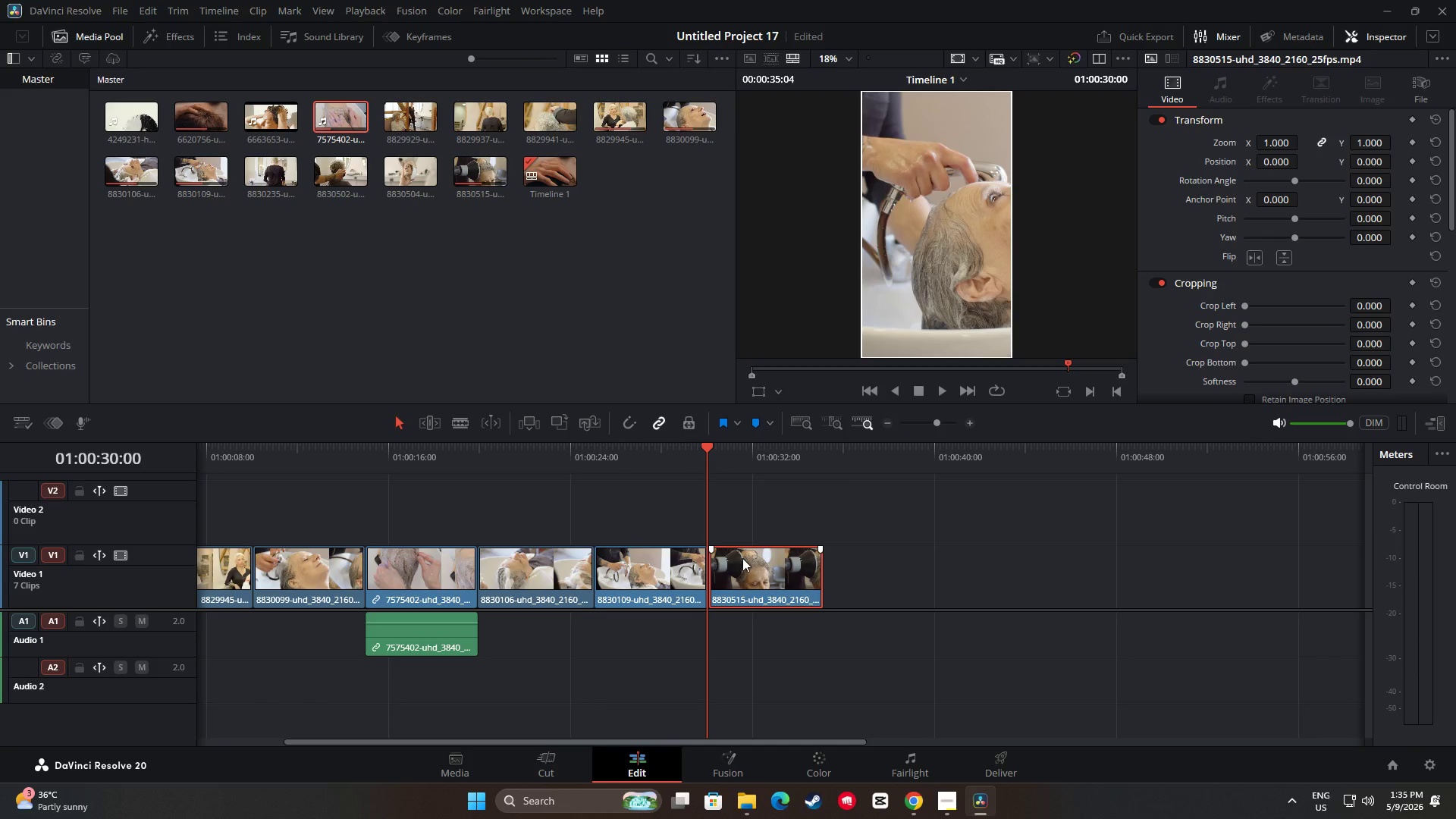 
left_click_drag(start_coordinate=[749, 554], to_coordinate=[745, 556])
 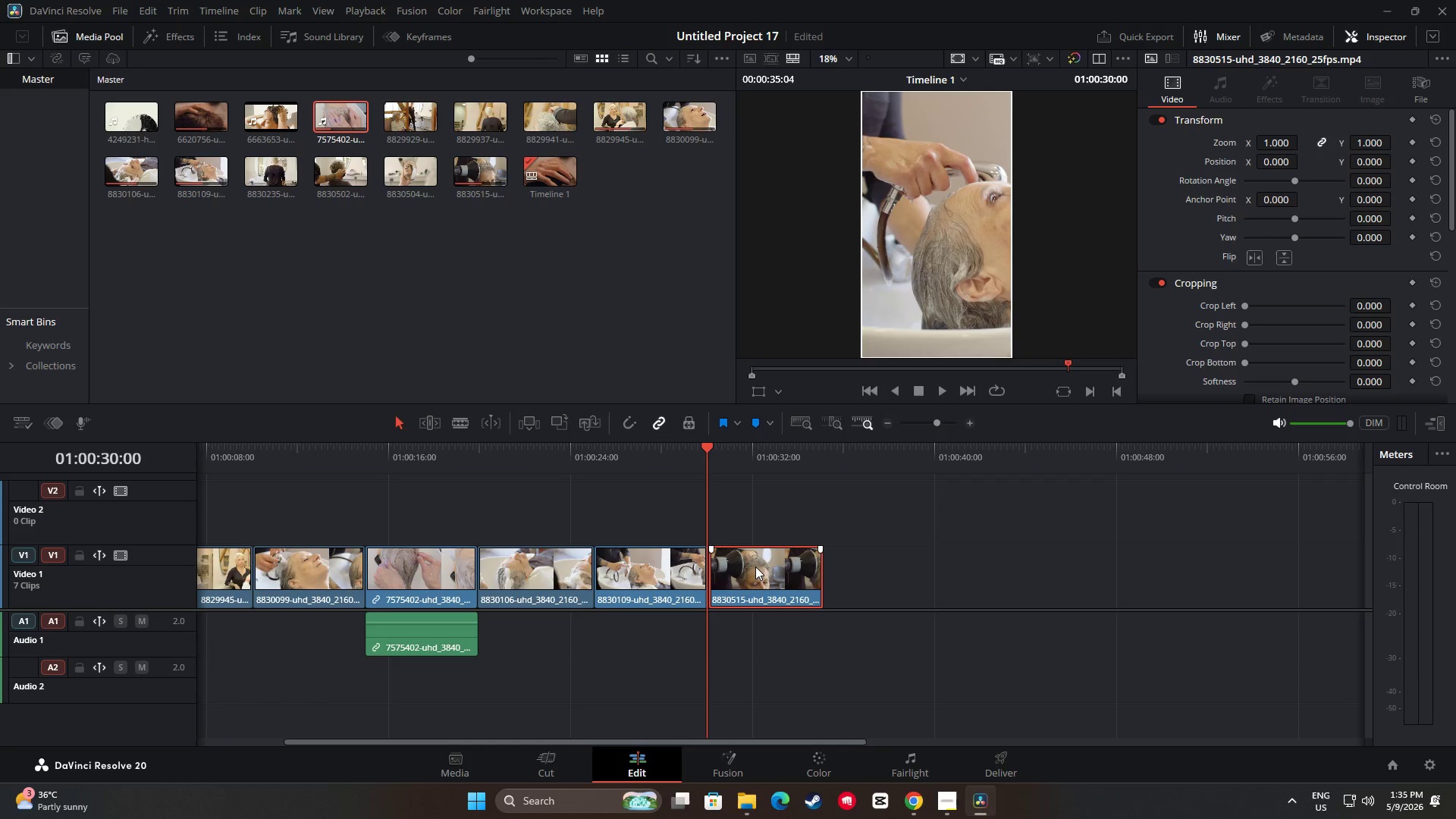 
left_click_drag(start_coordinate=[755, 566], to_coordinate=[751, 567])
 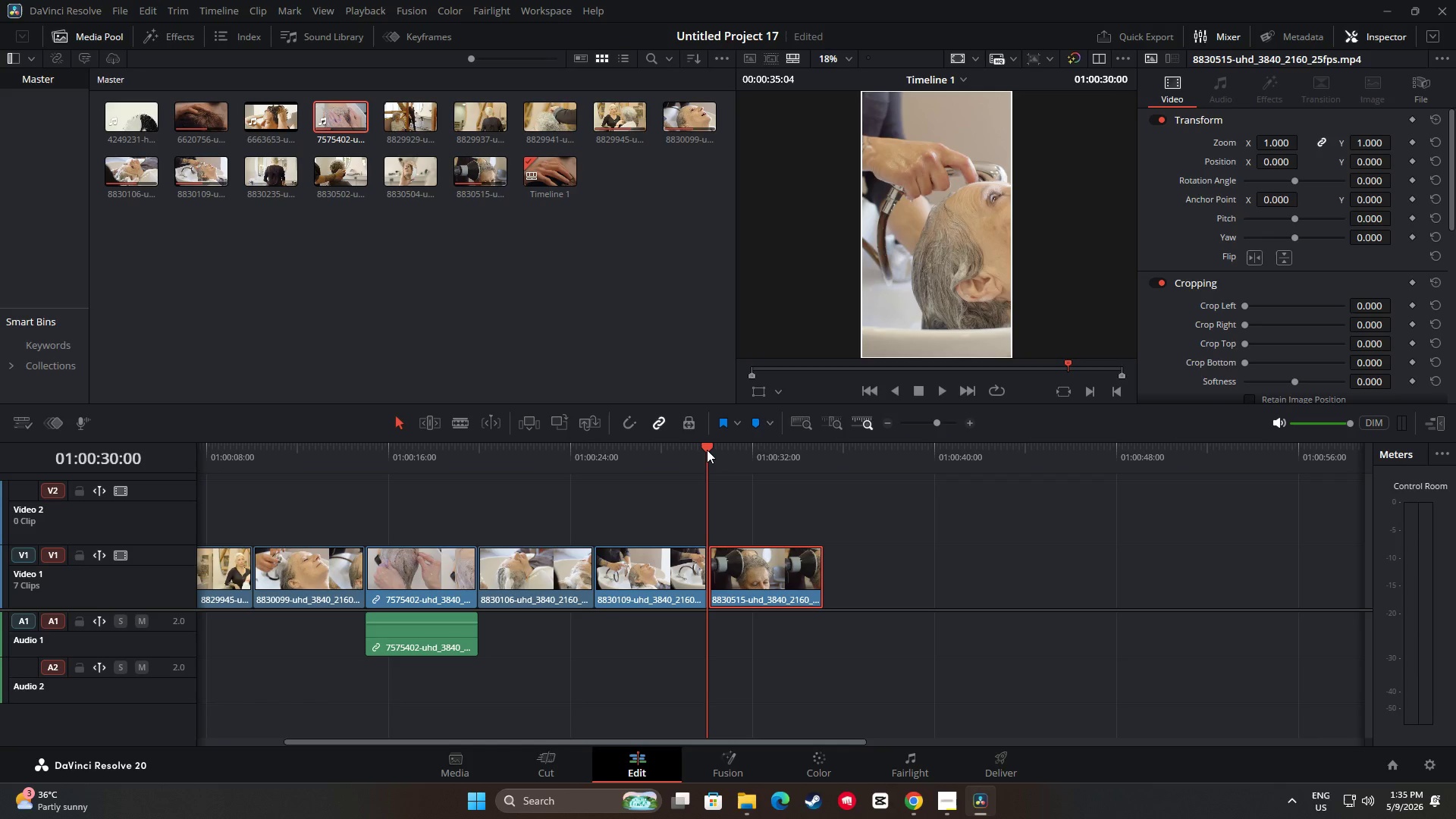 
key(Space)
 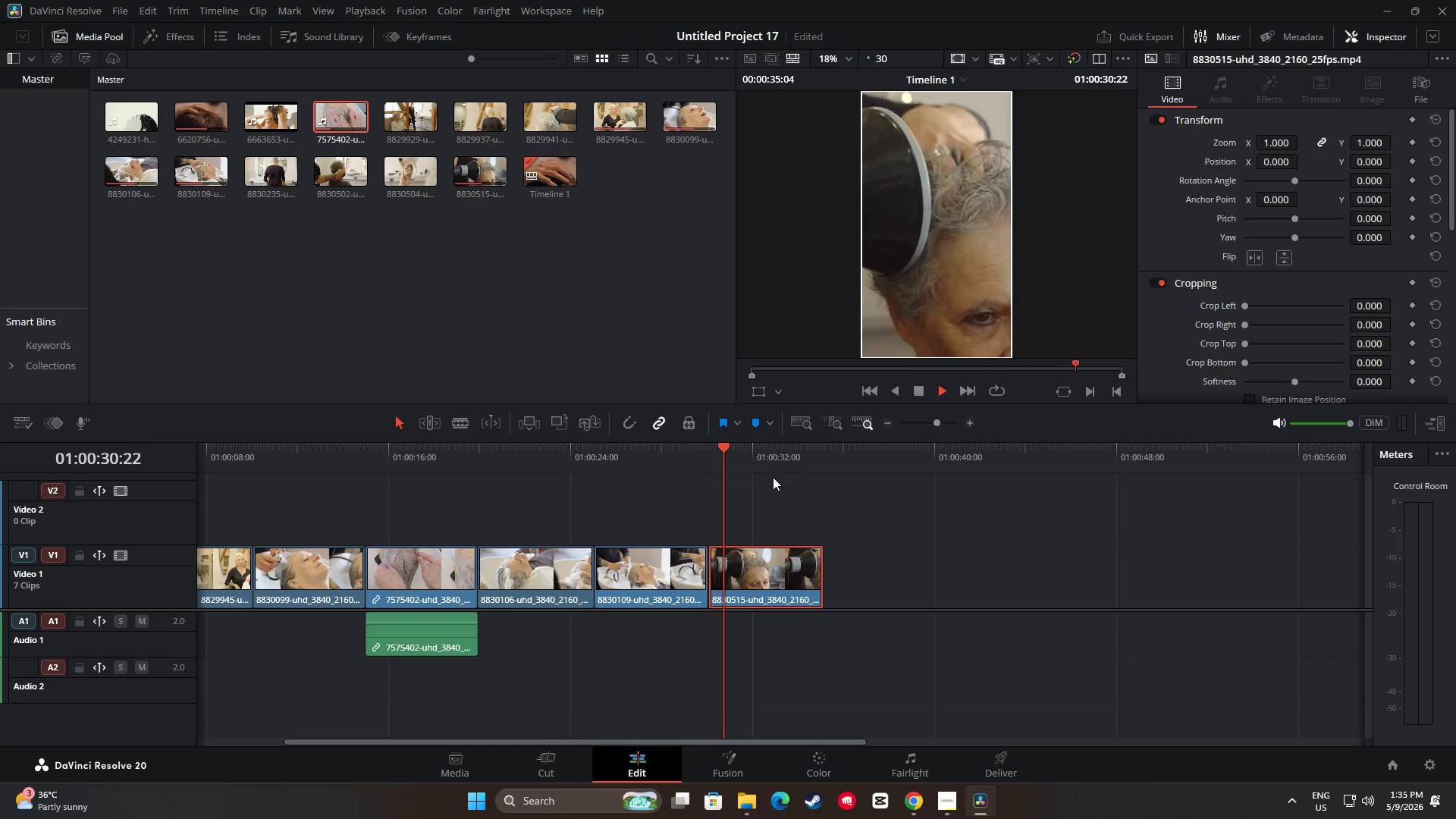 
key(Space)
 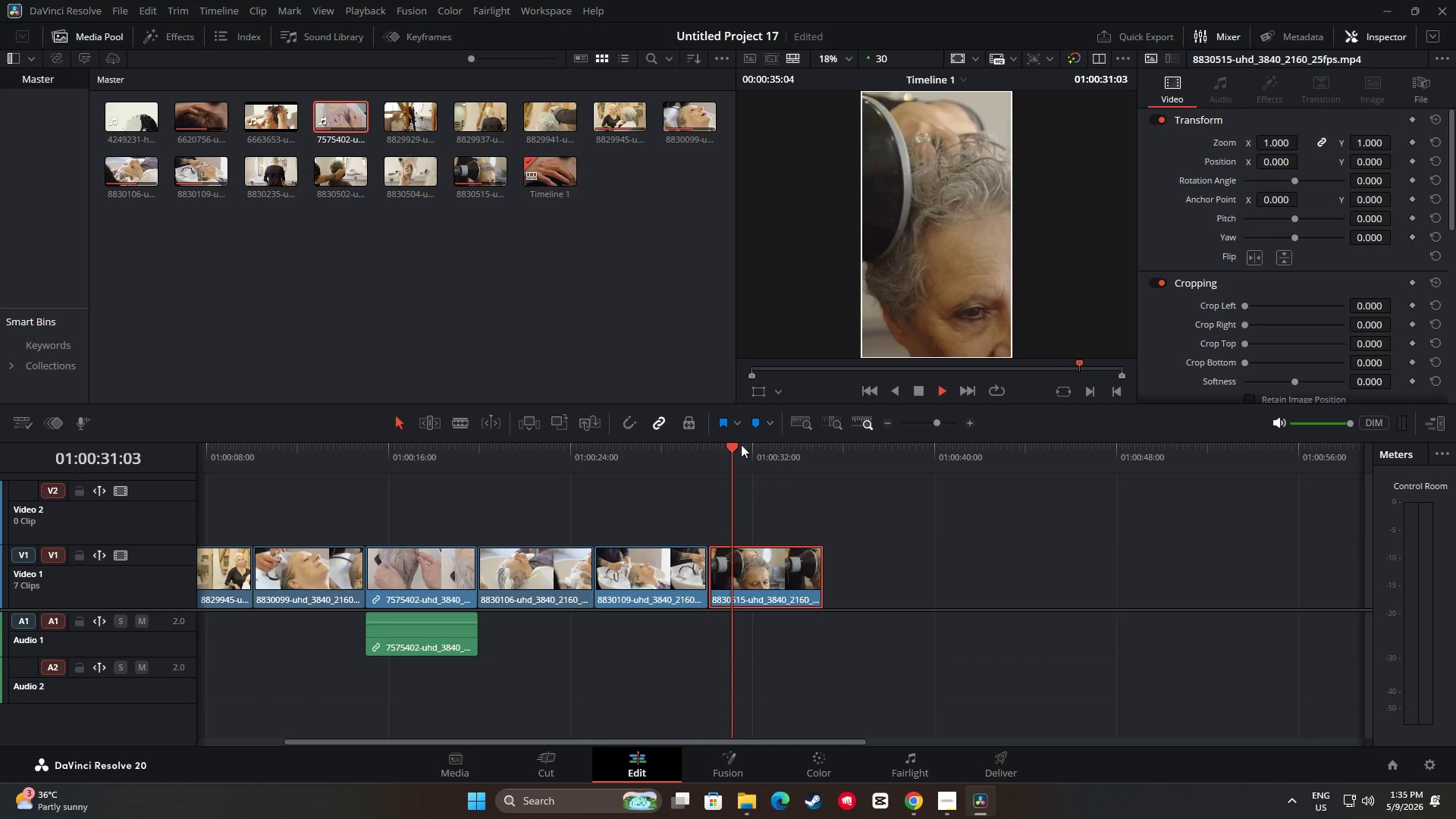 
left_click_drag(start_coordinate=[740, 444], to_coordinate=[682, 447])
 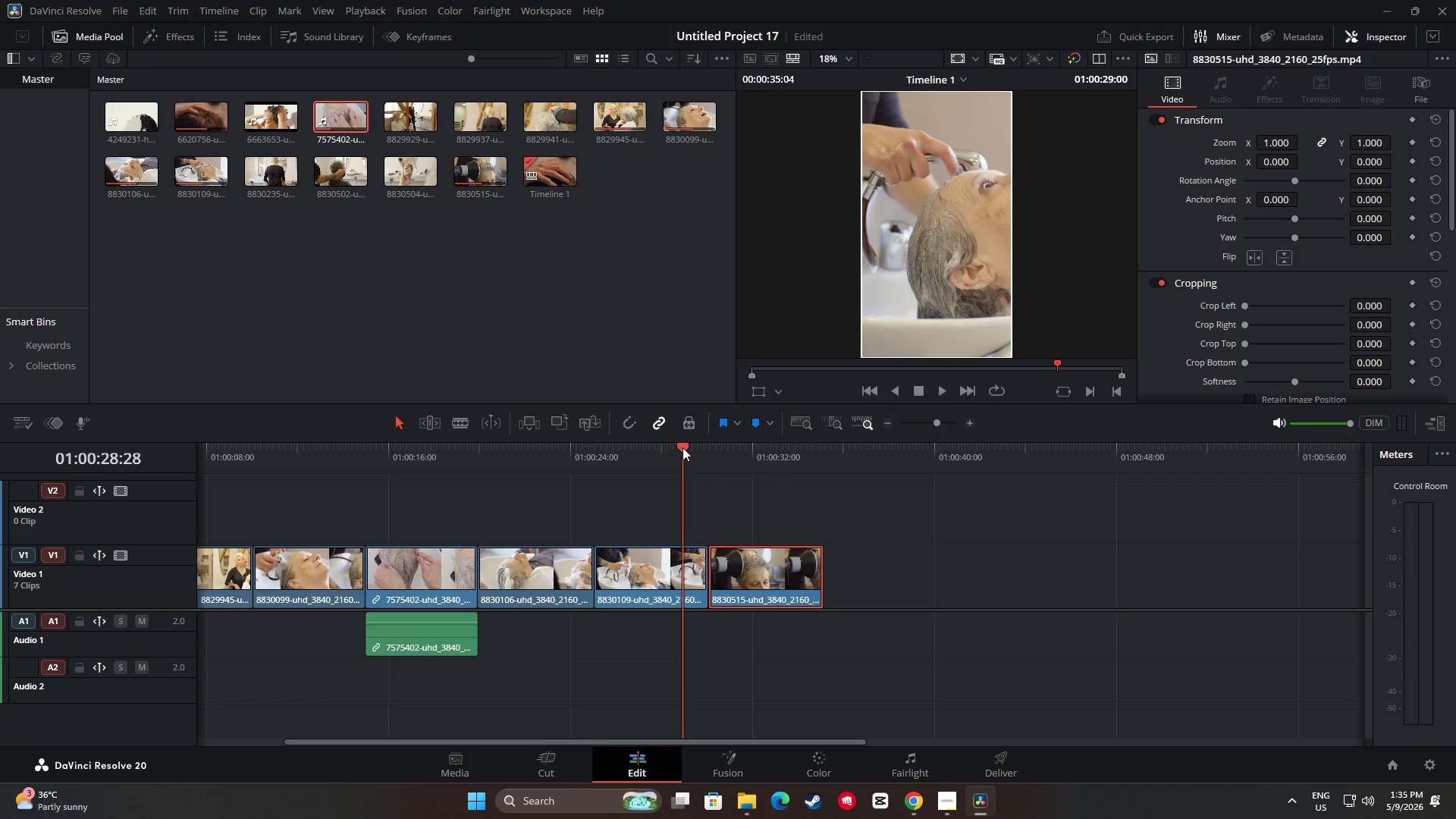 
key(Space)
 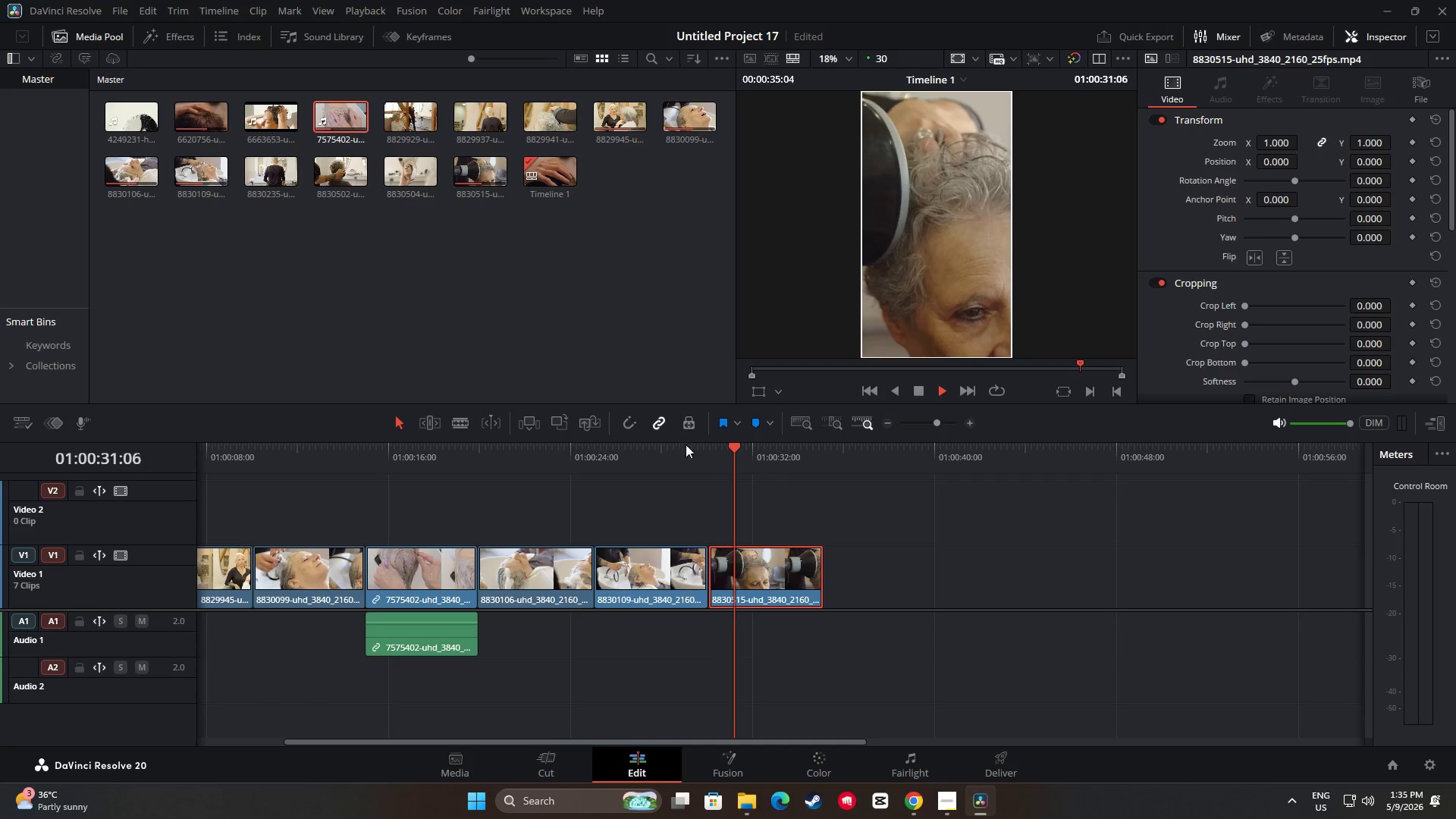 
key(Space)
 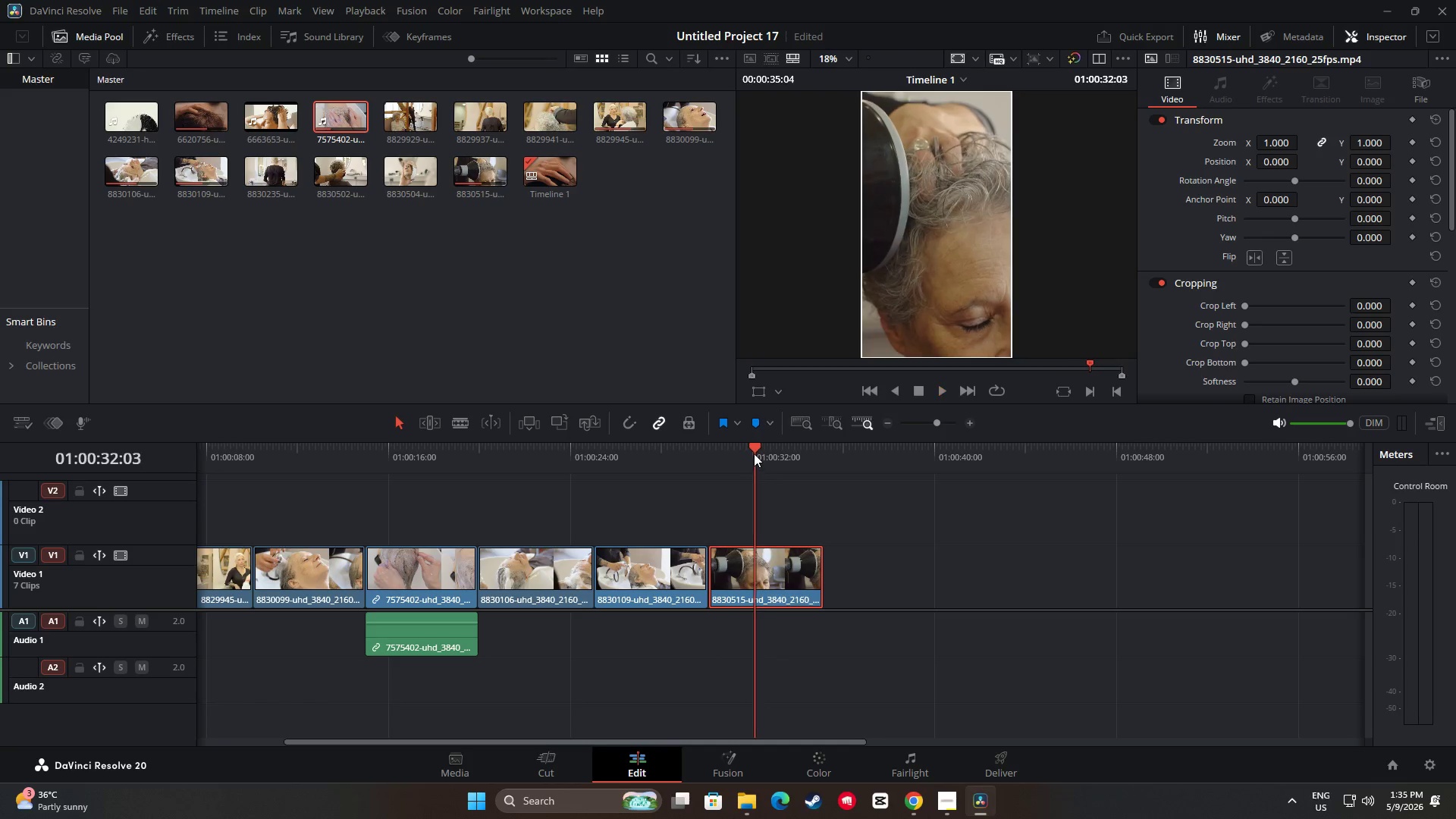 
left_click_drag(start_coordinate=[754, 453], to_coordinate=[635, 466])
 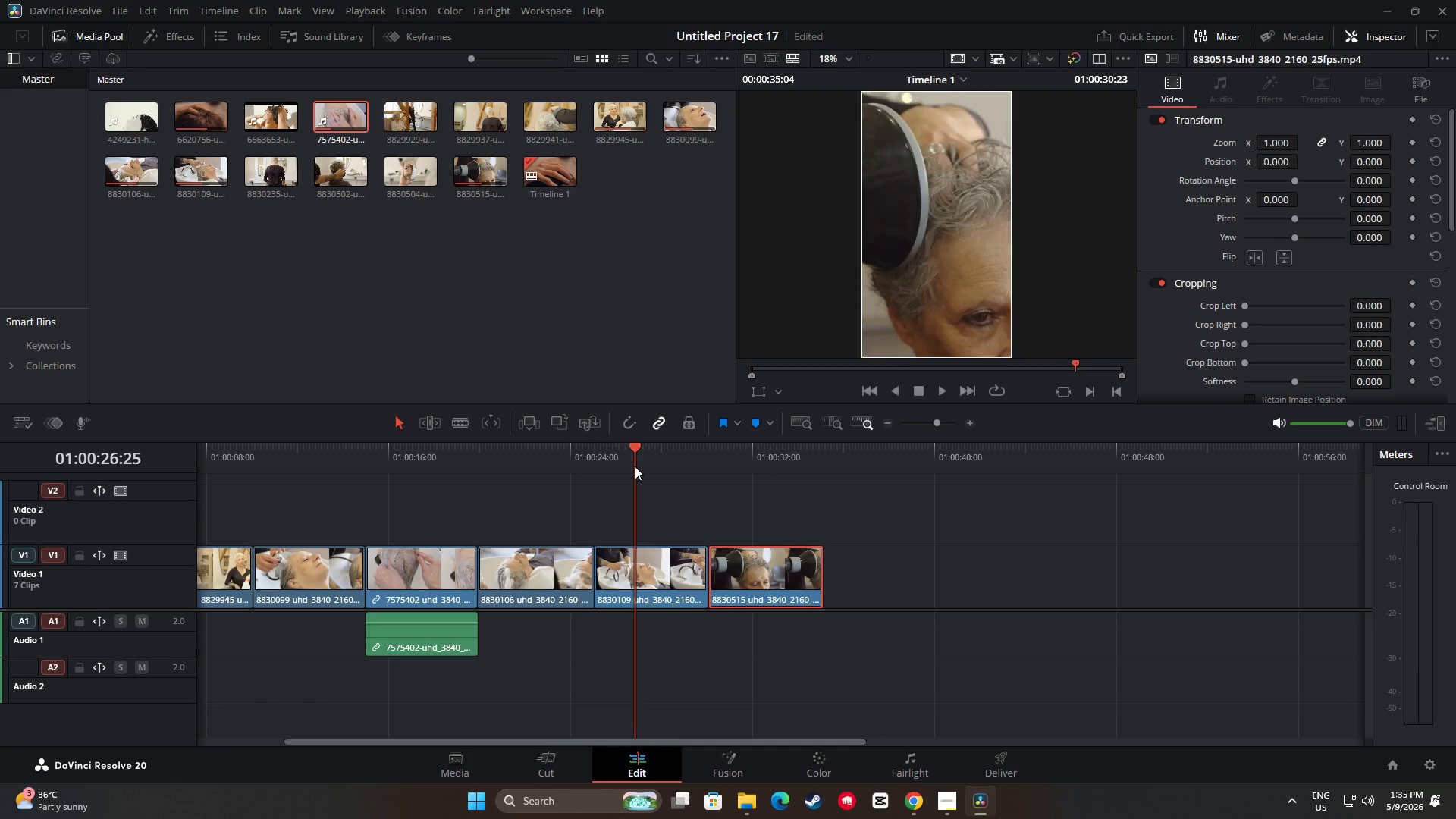 
key(Space)
 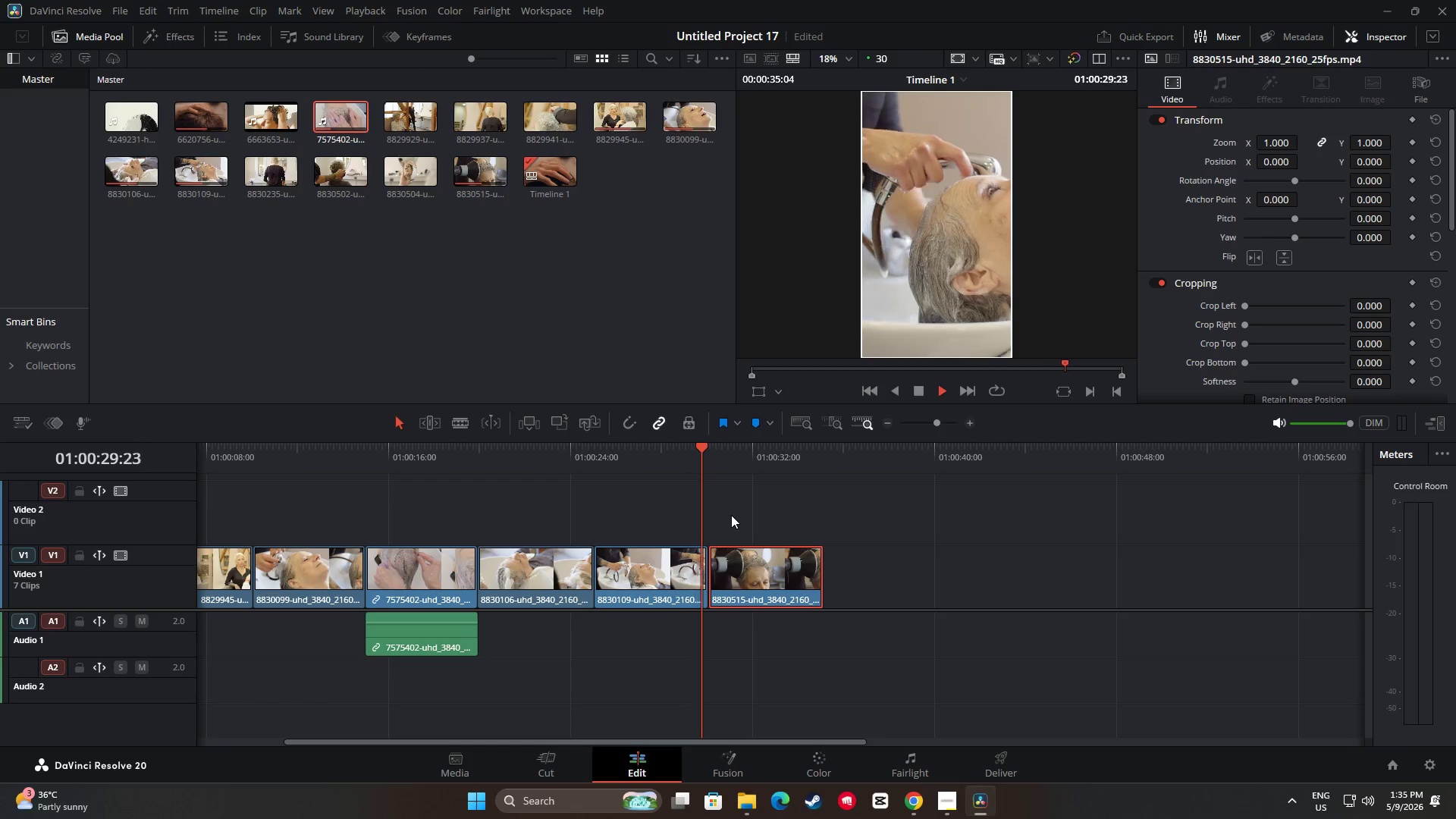 
key(Space)
 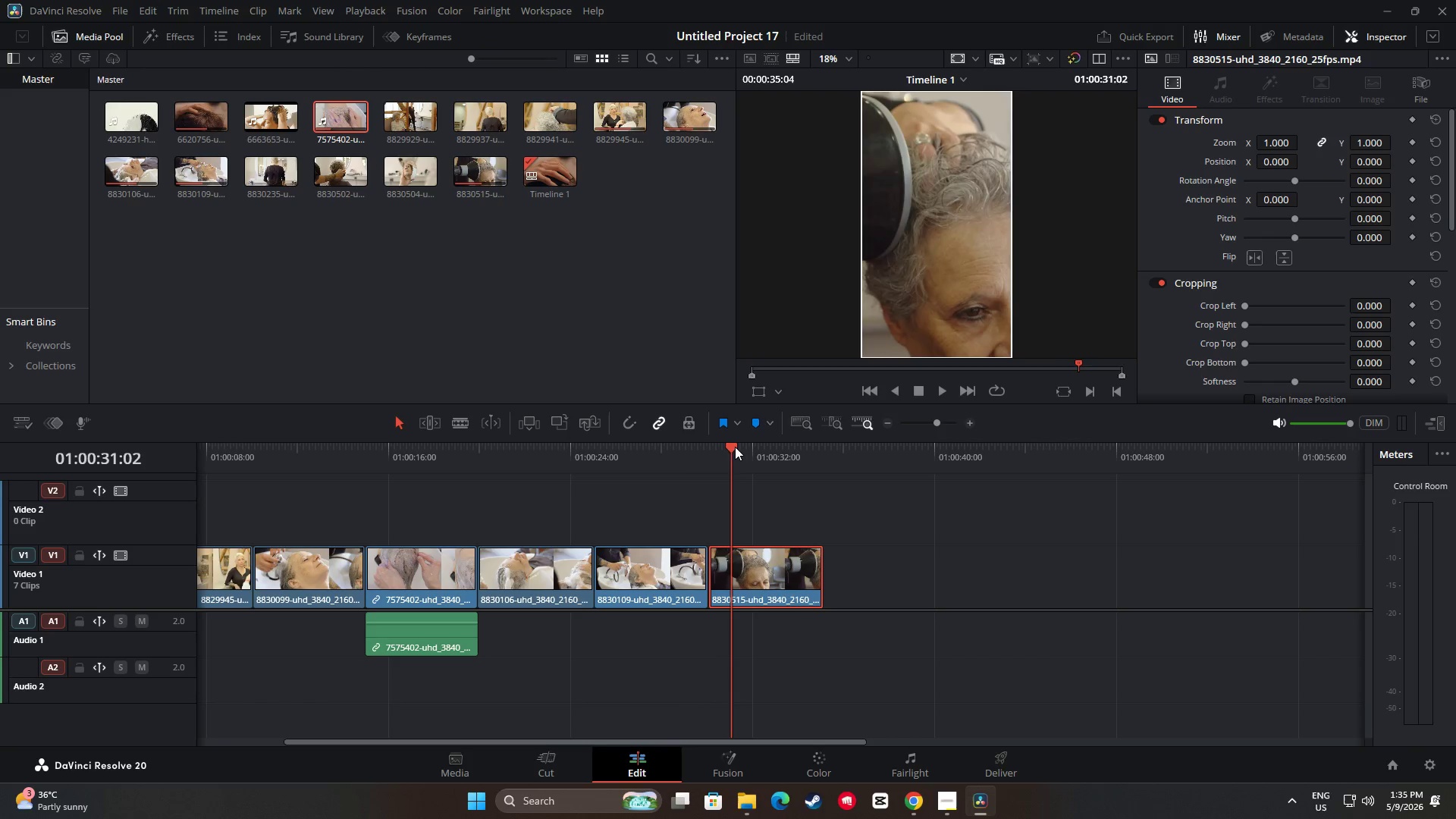 
left_click_drag(start_coordinate=[739, 449], to_coordinate=[582, 467])
 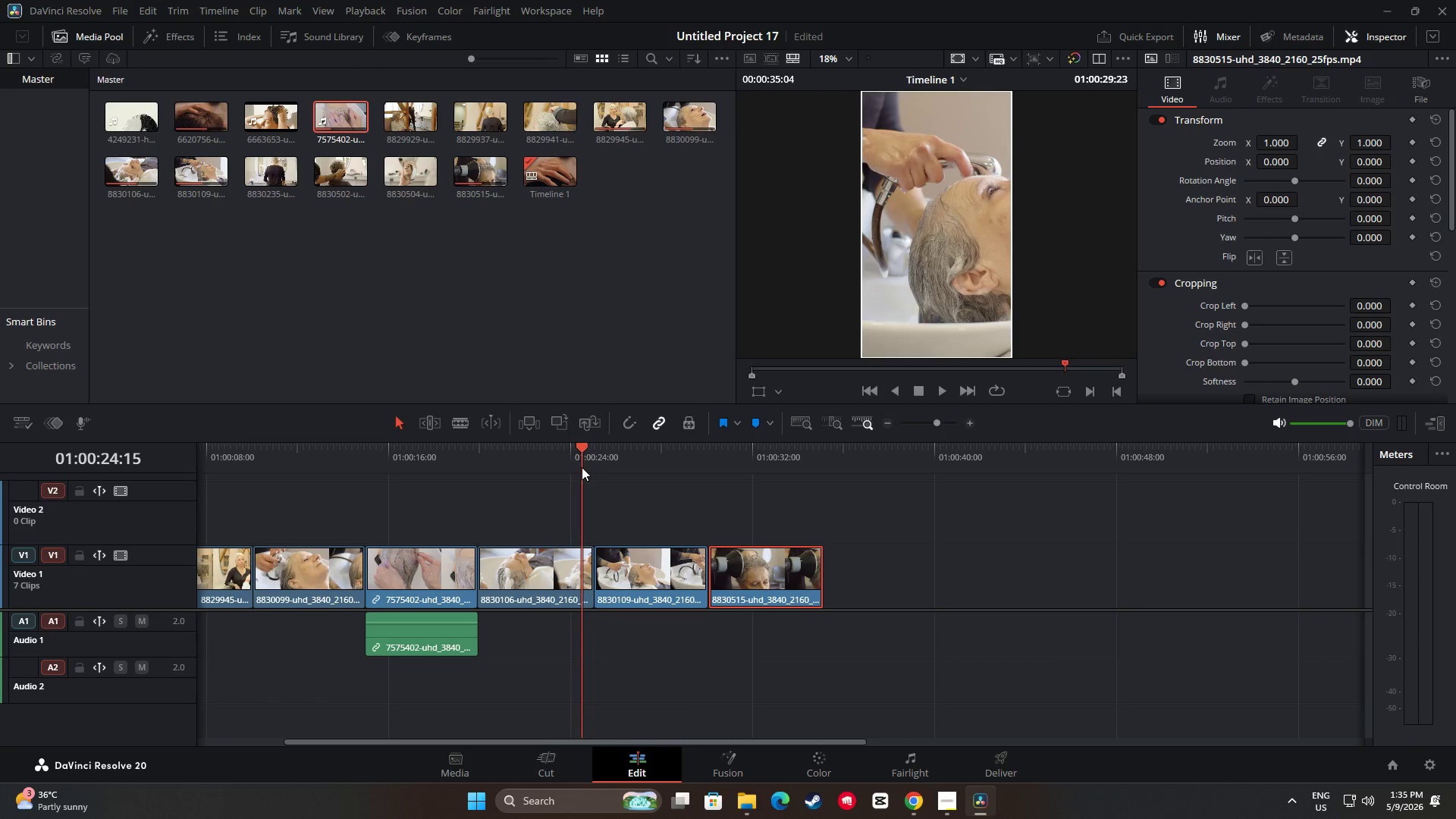 
key(Space)
 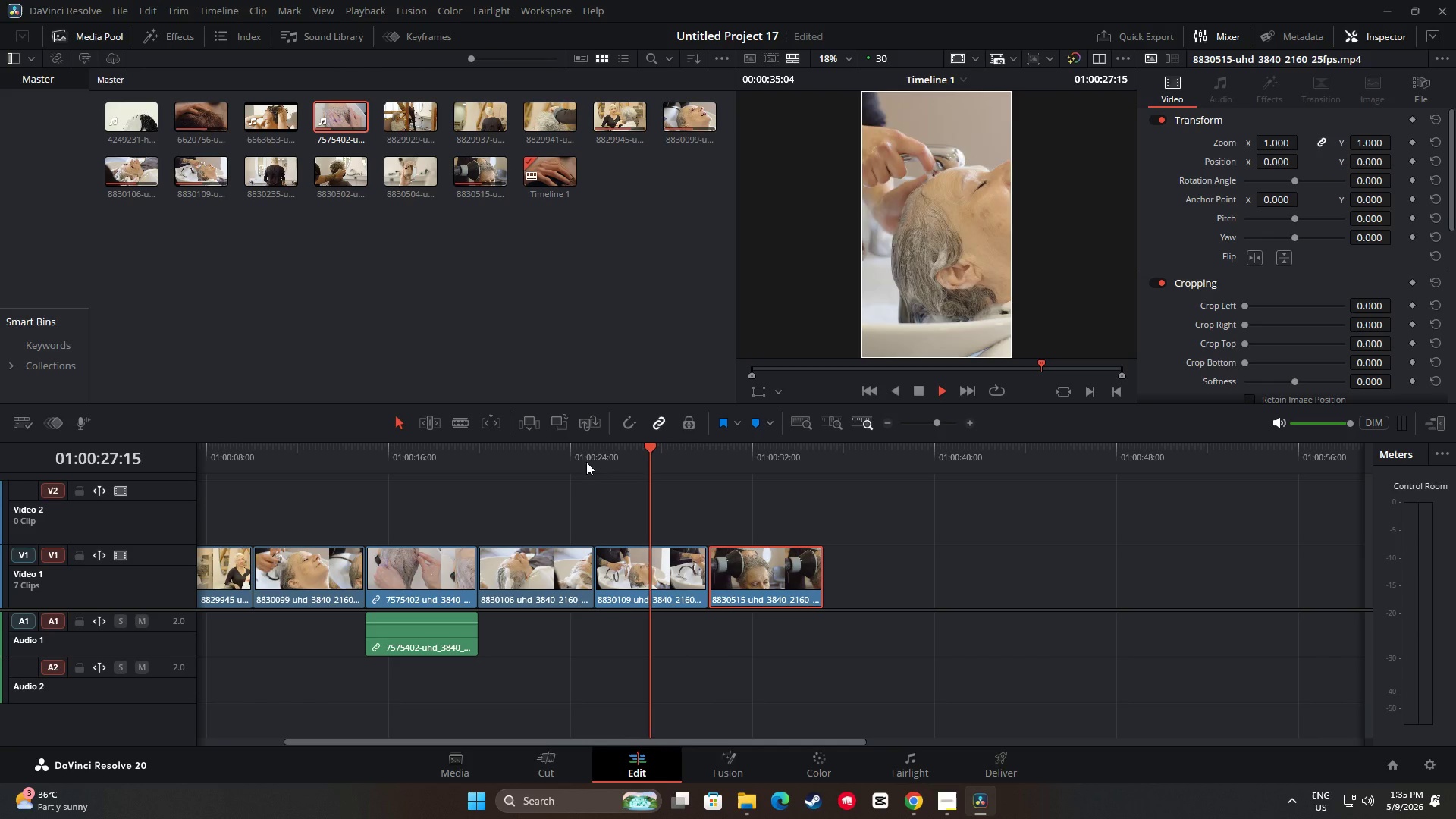 
left_click_drag(start_coordinate=[787, 740], to_coordinate=[613, 753])
 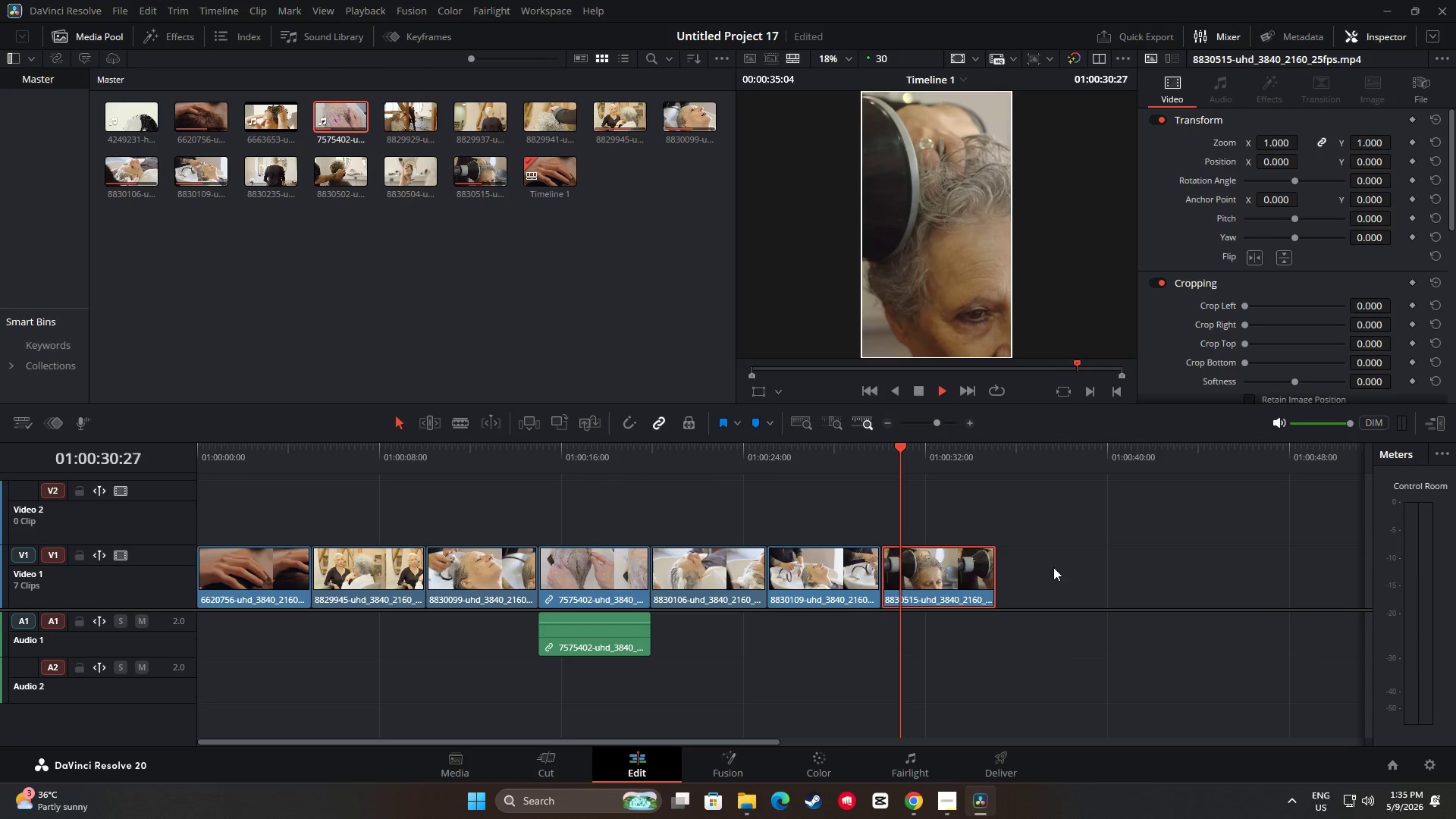 
key(Space)
 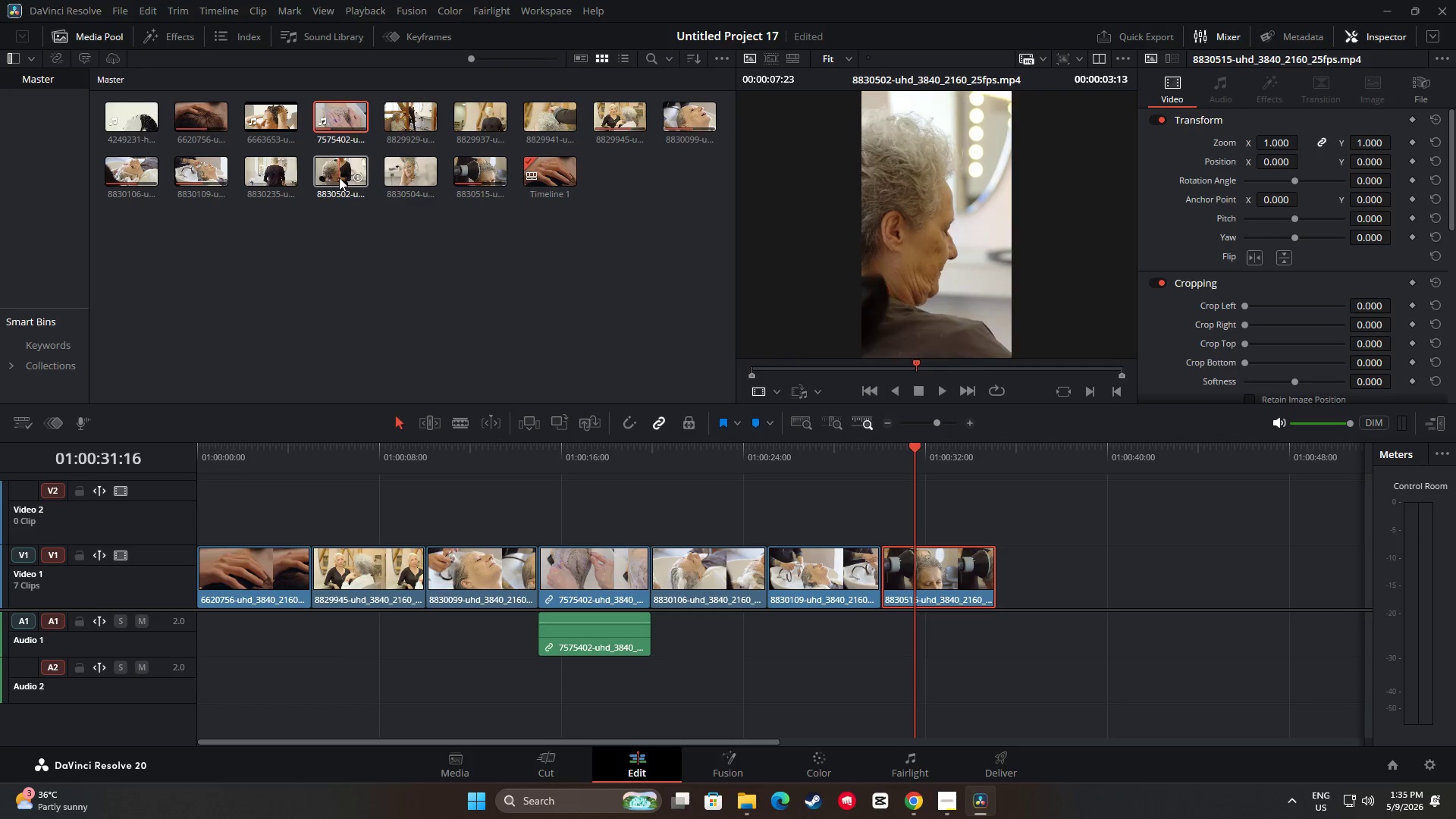 
wait(10.39)
 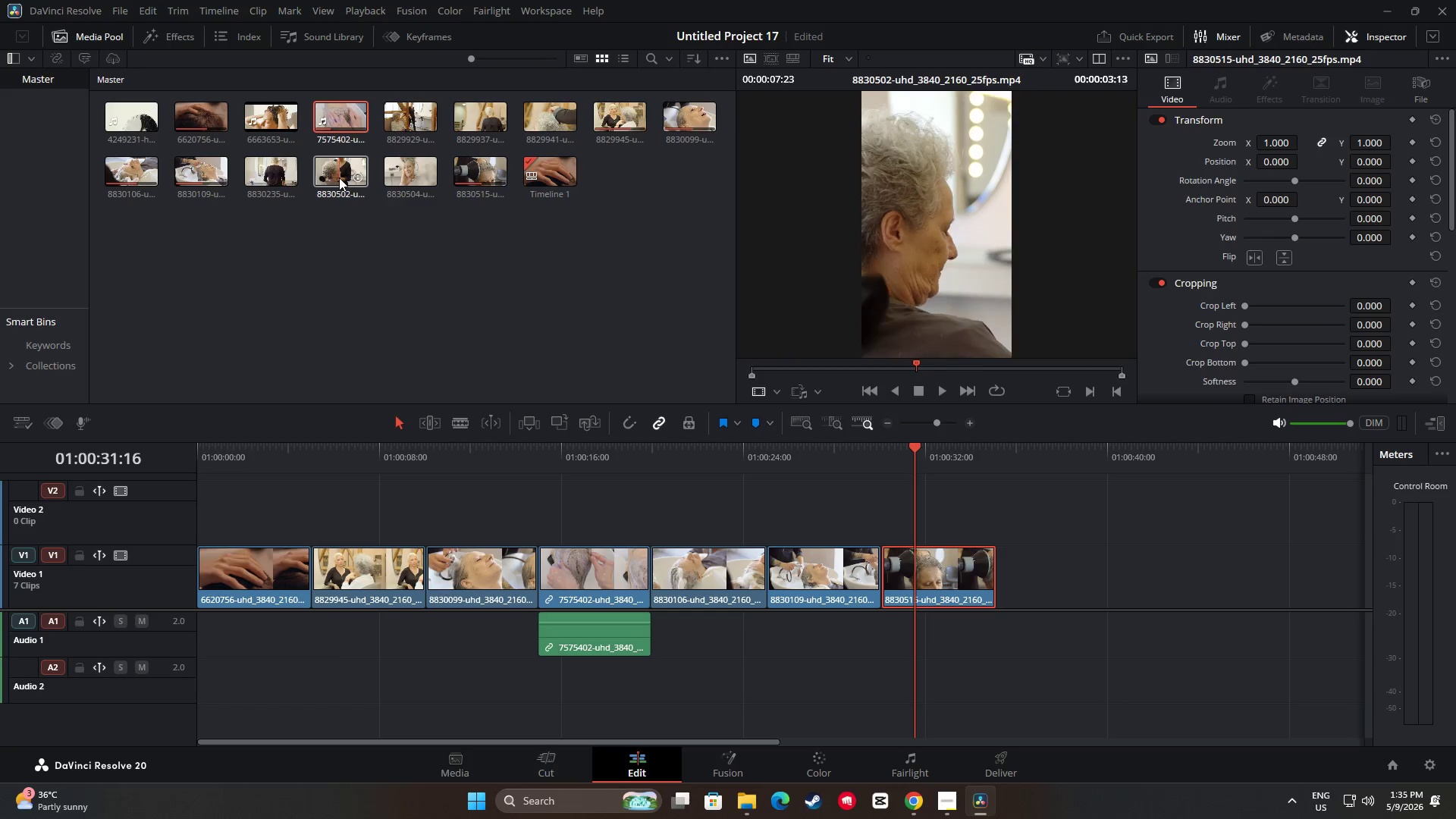 
left_click_drag(start_coordinate=[911, 446], to_coordinate=[994, 447])
 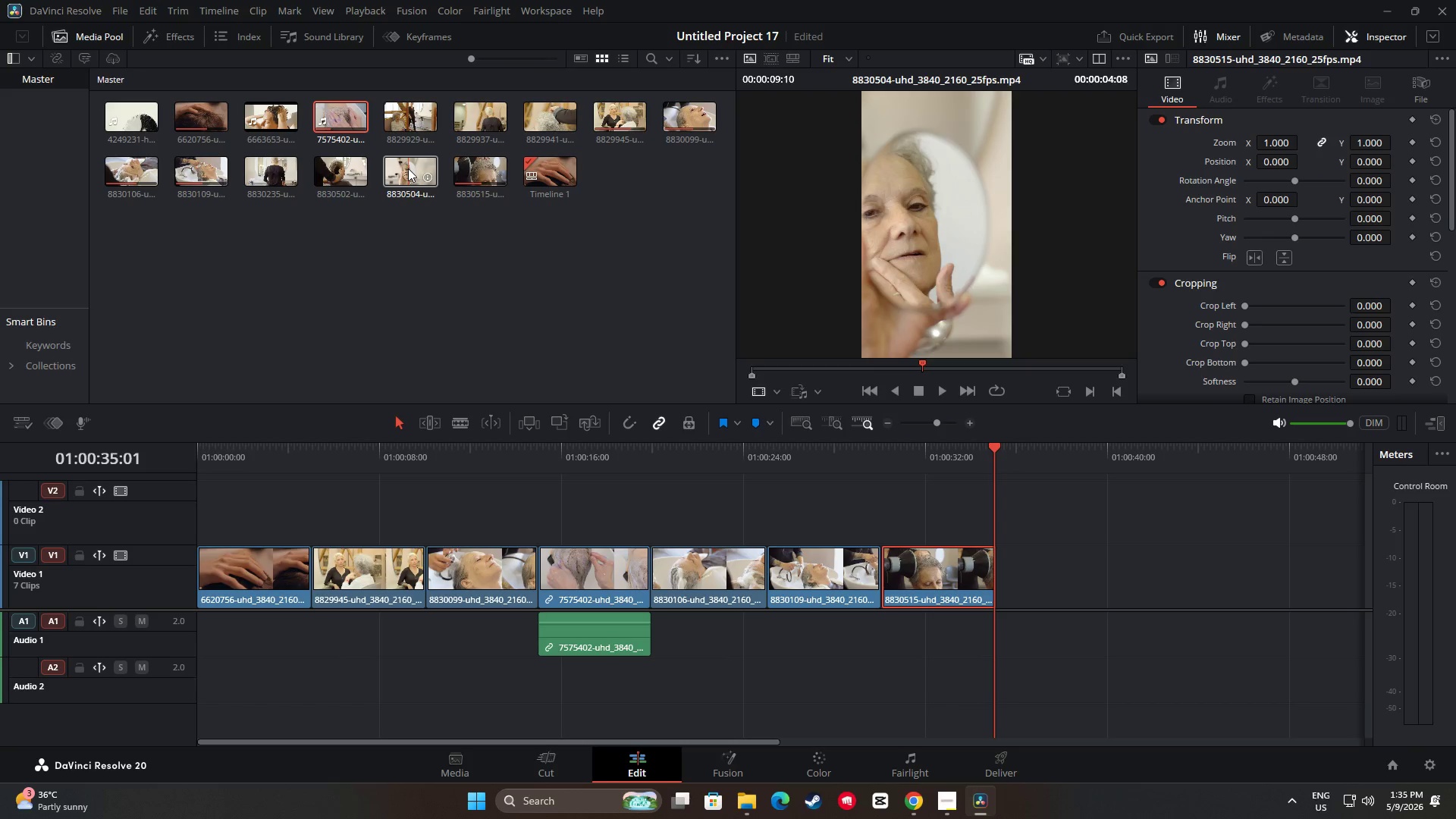 
left_click_drag(start_coordinate=[407, 173], to_coordinate=[996, 591])
 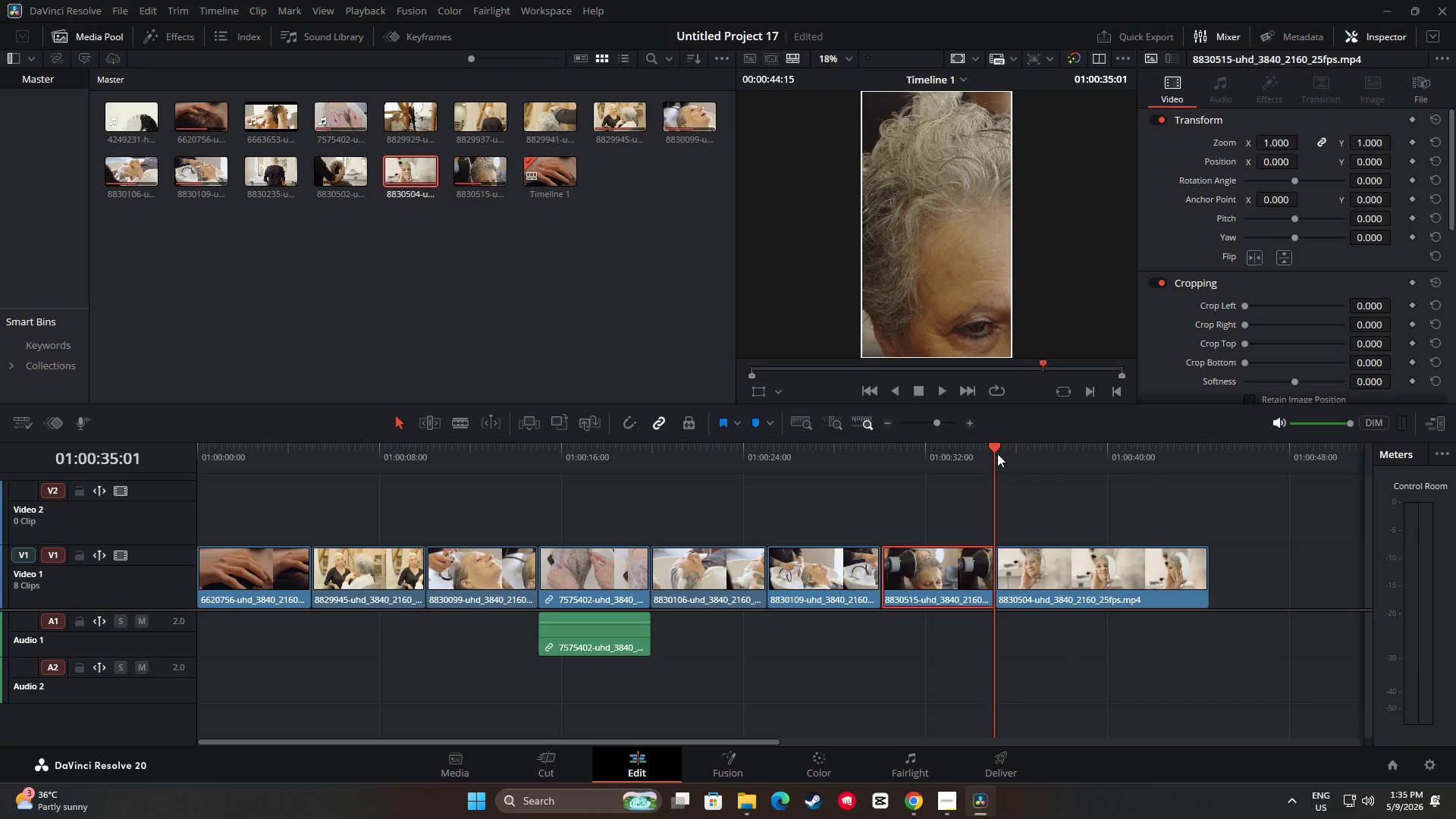 
left_click_drag(start_coordinate=[992, 450], to_coordinate=[1107, 466])
 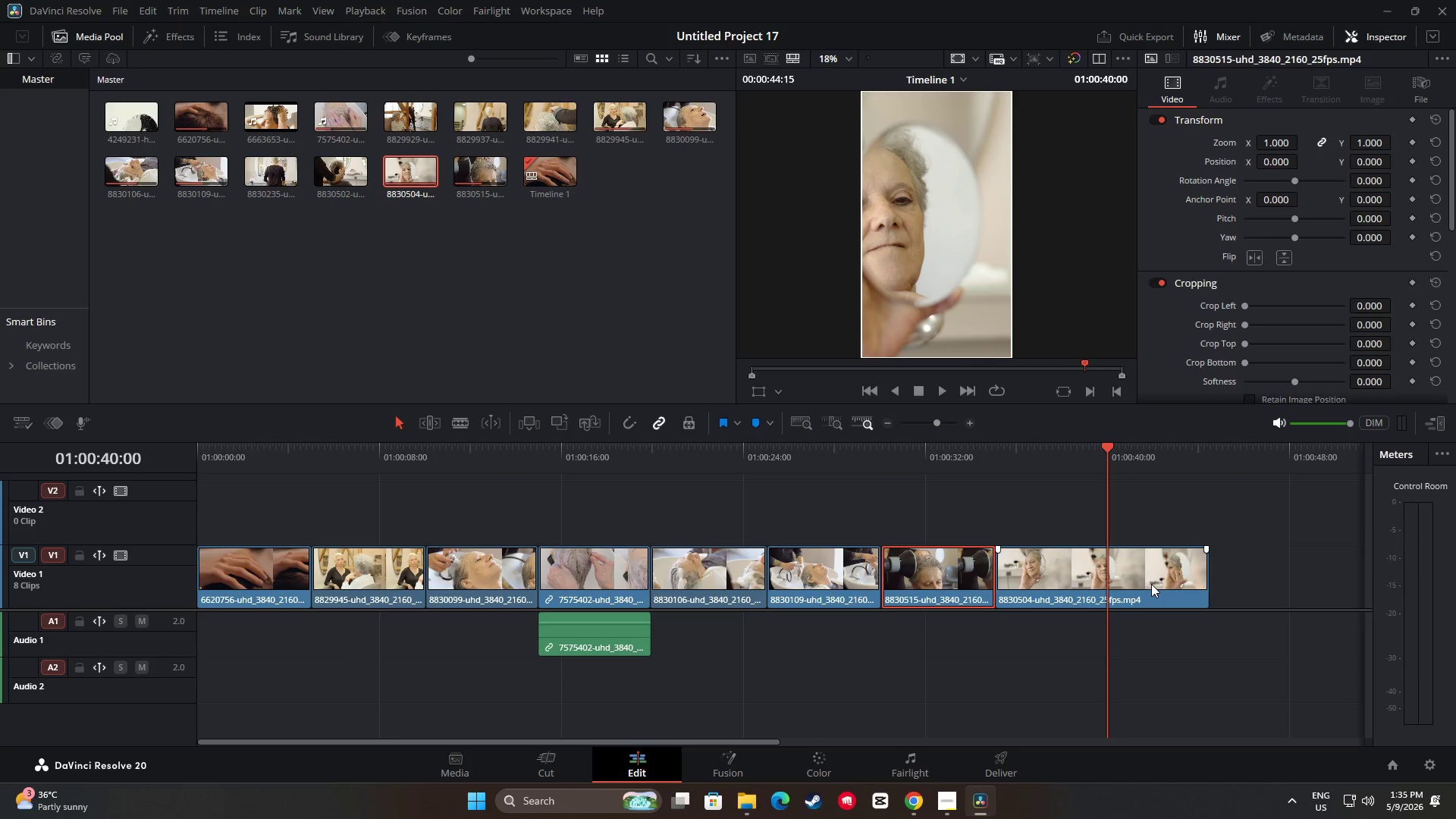 
left_click([1154, 584])
 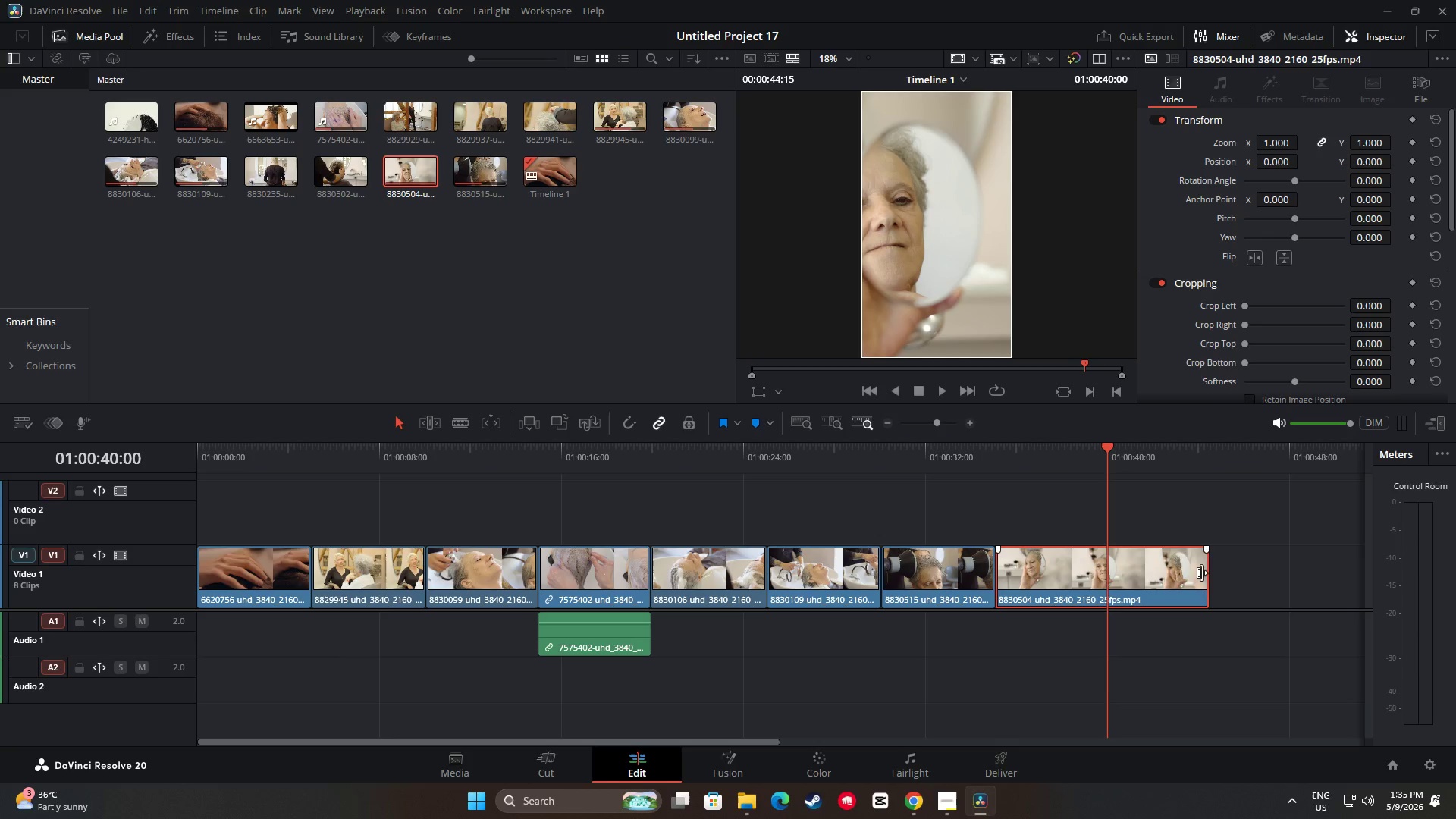 
left_click_drag(start_coordinate=[1203, 573], to_coordinate=[1103, 577])
 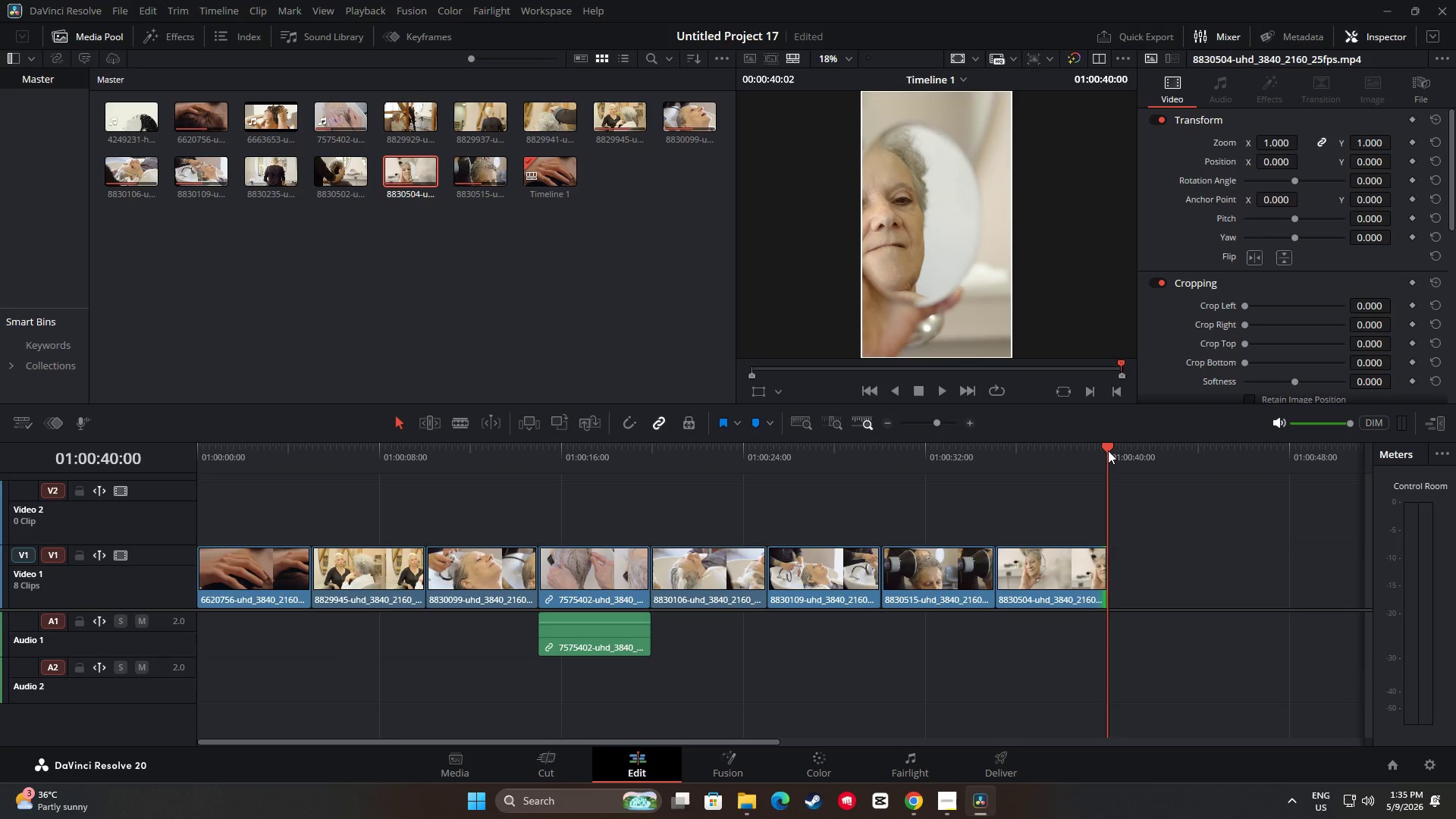 
left_click_drag(start_coordinate=[1108, 450], to_coordinate=[978, 463])
 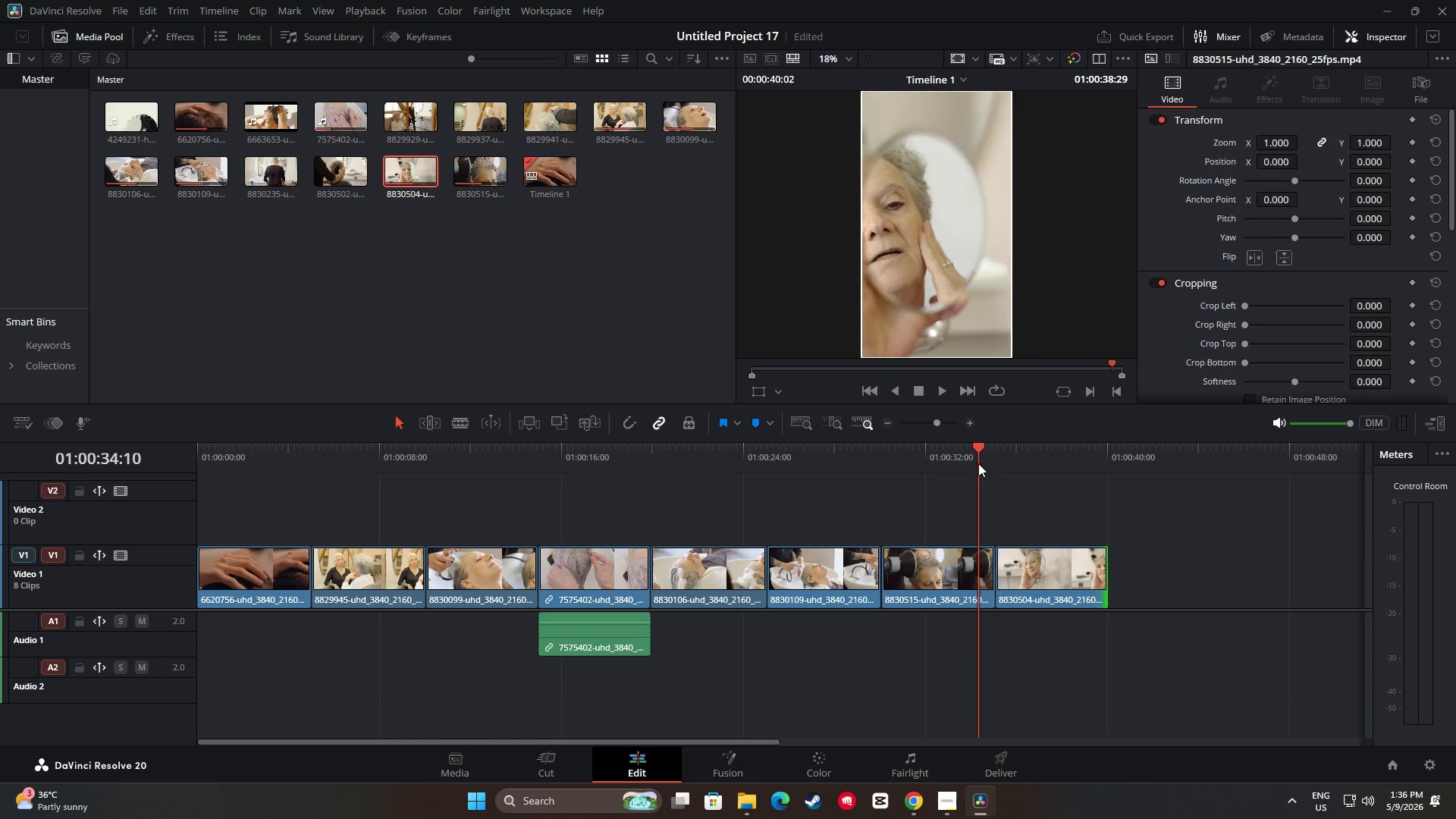 
key(Space)
 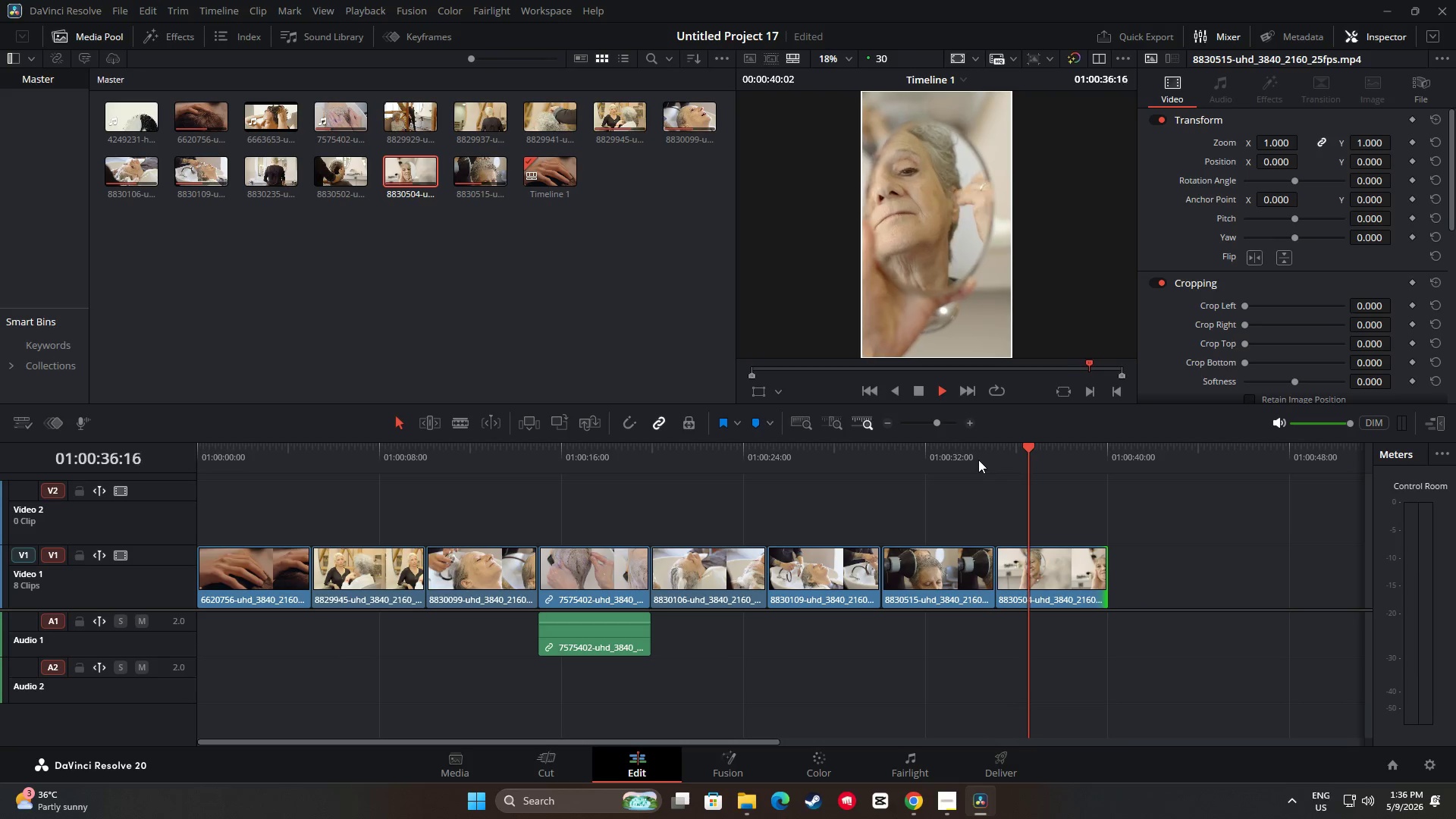 
key(Space)
 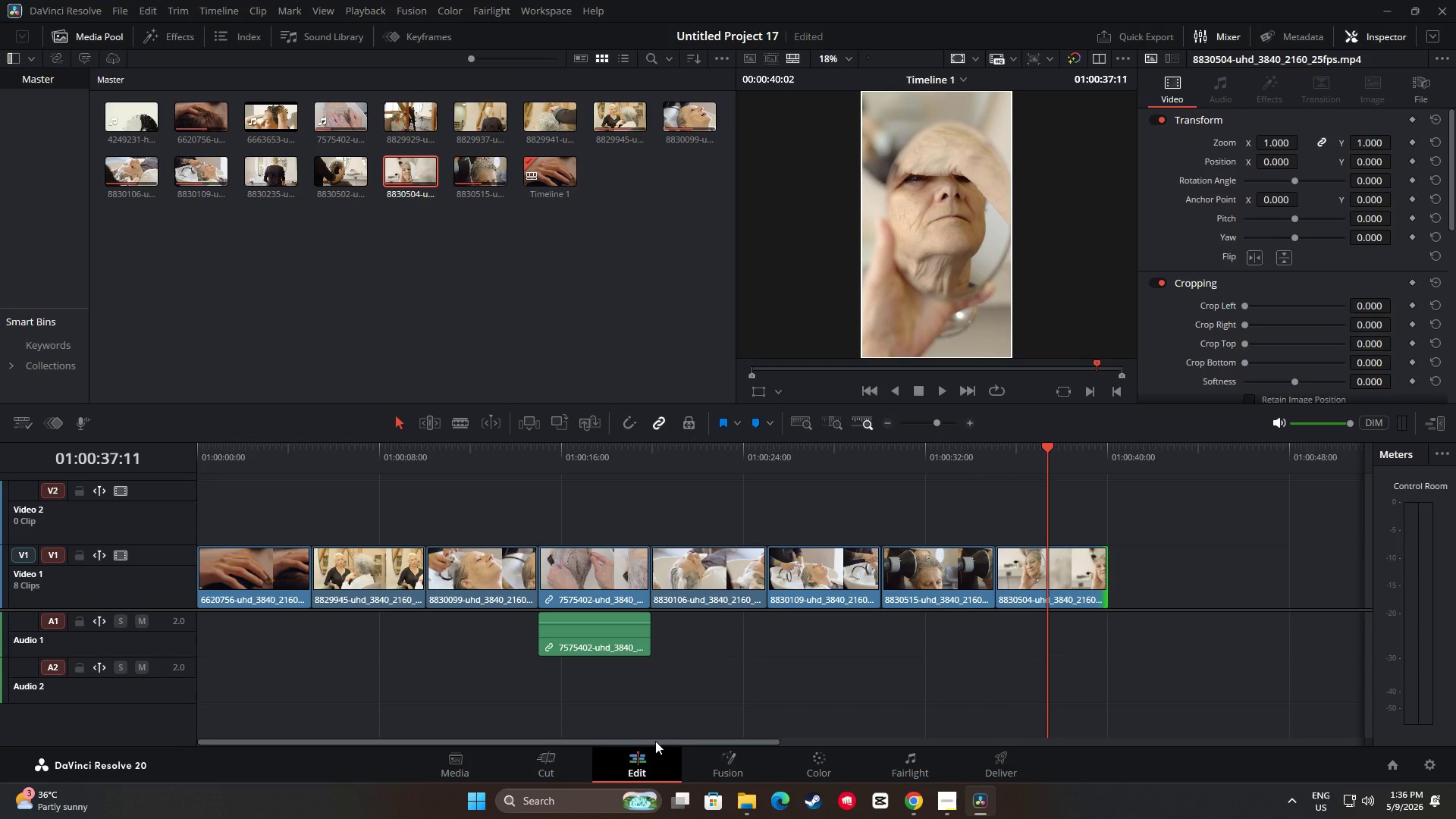 
left_click_drag(start_coordinate=[655, 741], to_coordinate=[834, 729])
 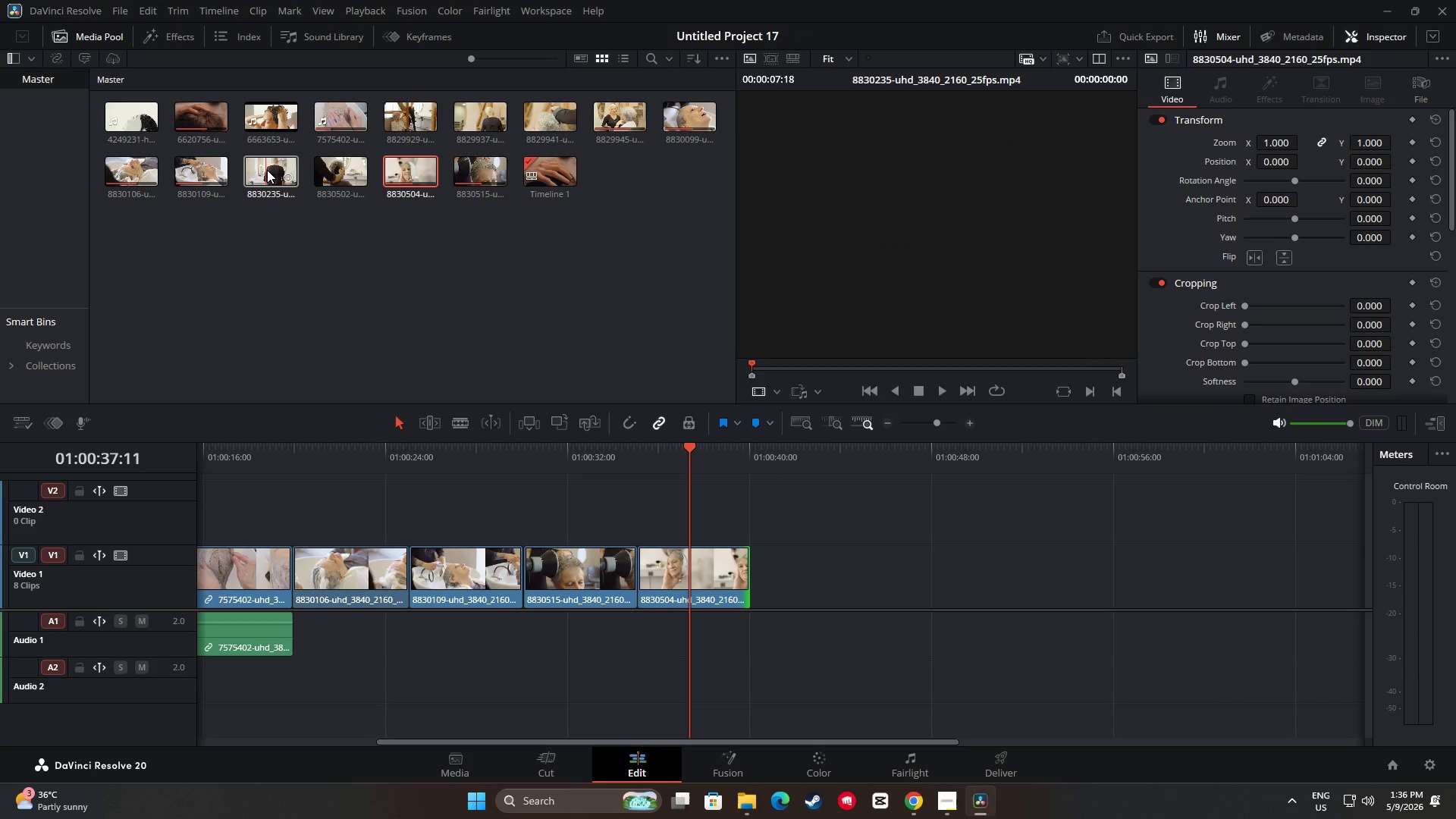 
left_click_drag(start_coordinate=[265, 165], to_coordinate=[751, 586])
 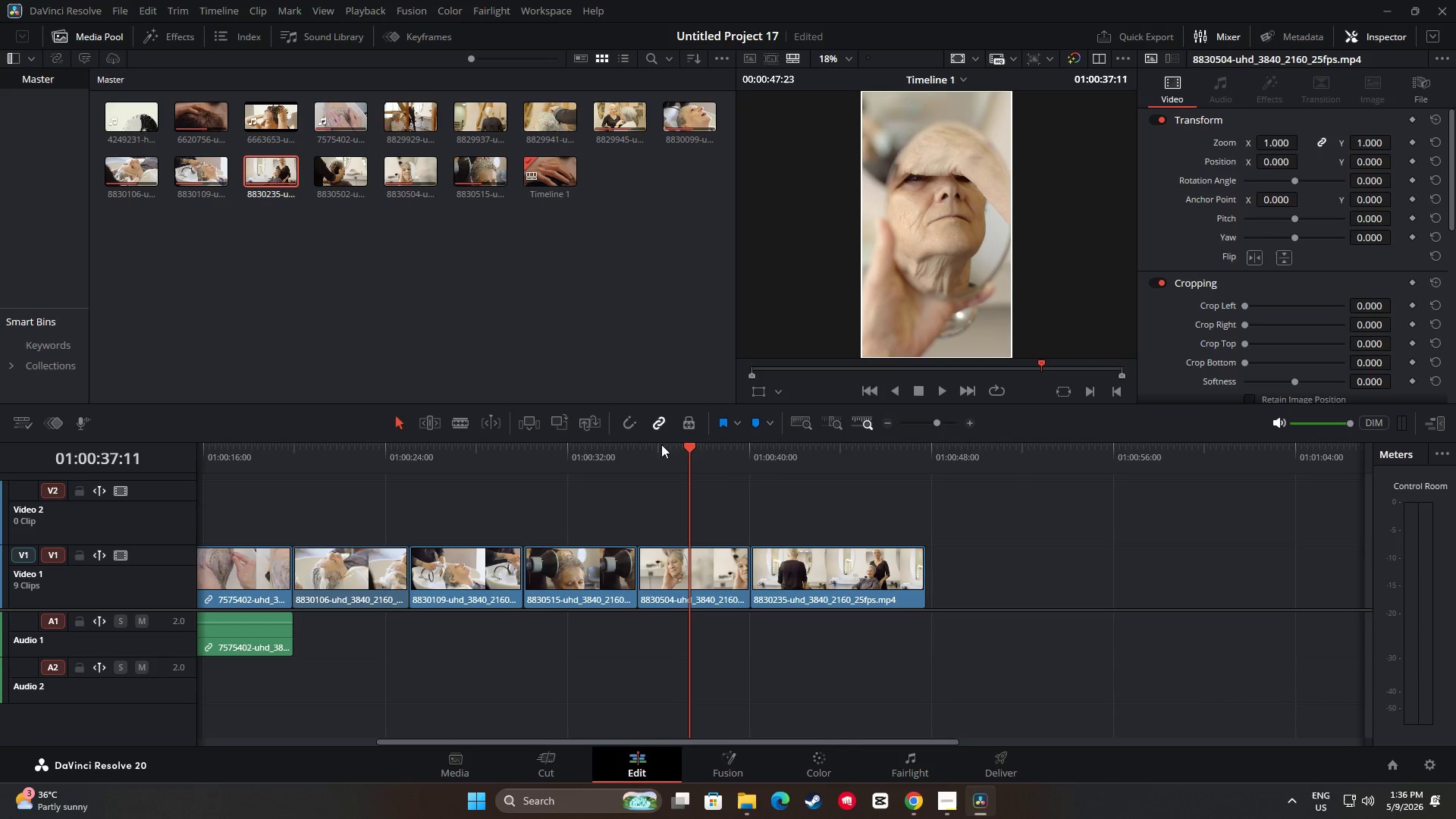 
left_click_drag(start_coordinate=[682, 449], to_coordinate=[863, 477])
 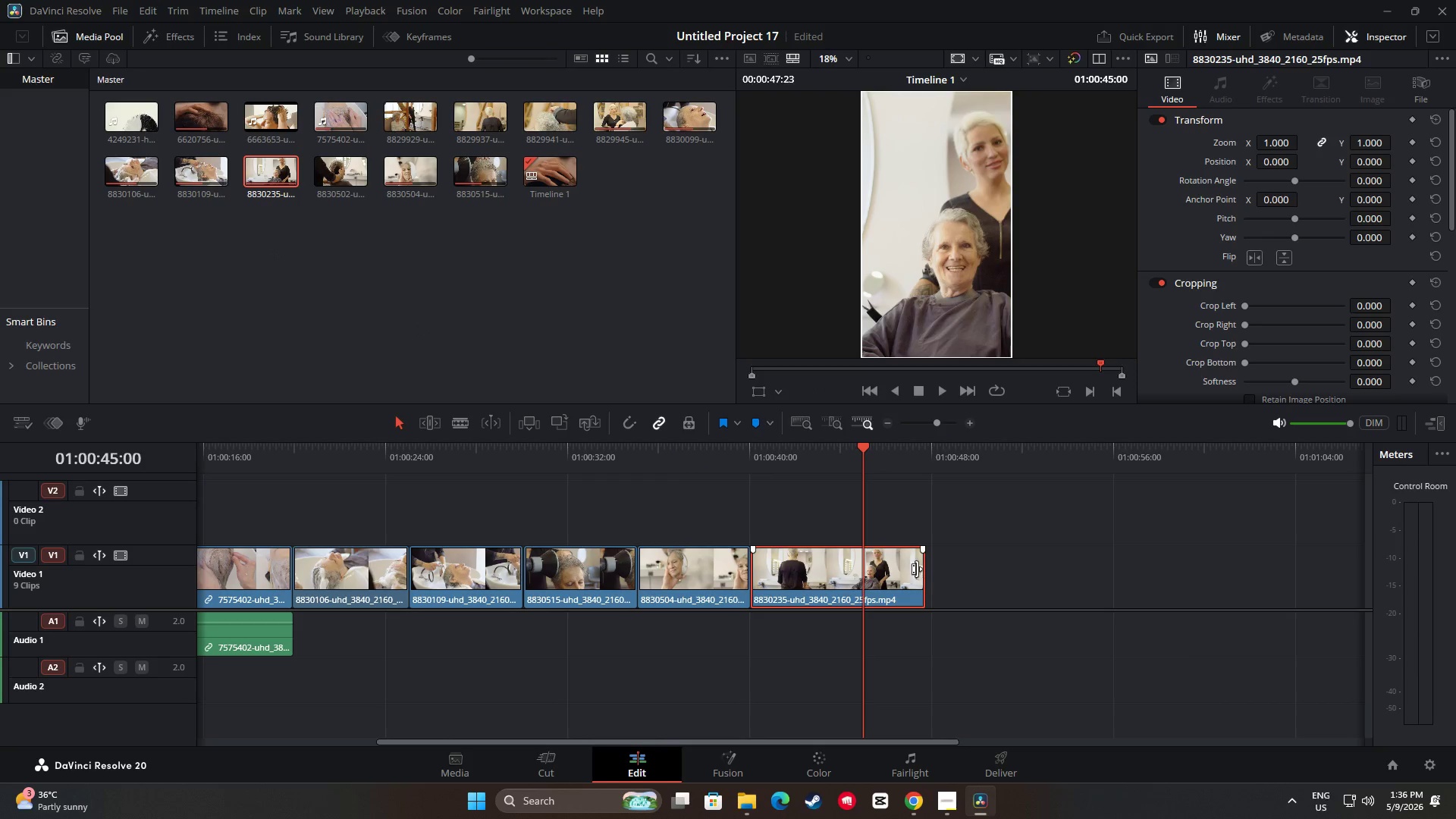 
left_click_drag(start_coordinate=[918, 569], to_coordinate=[858, 572])
 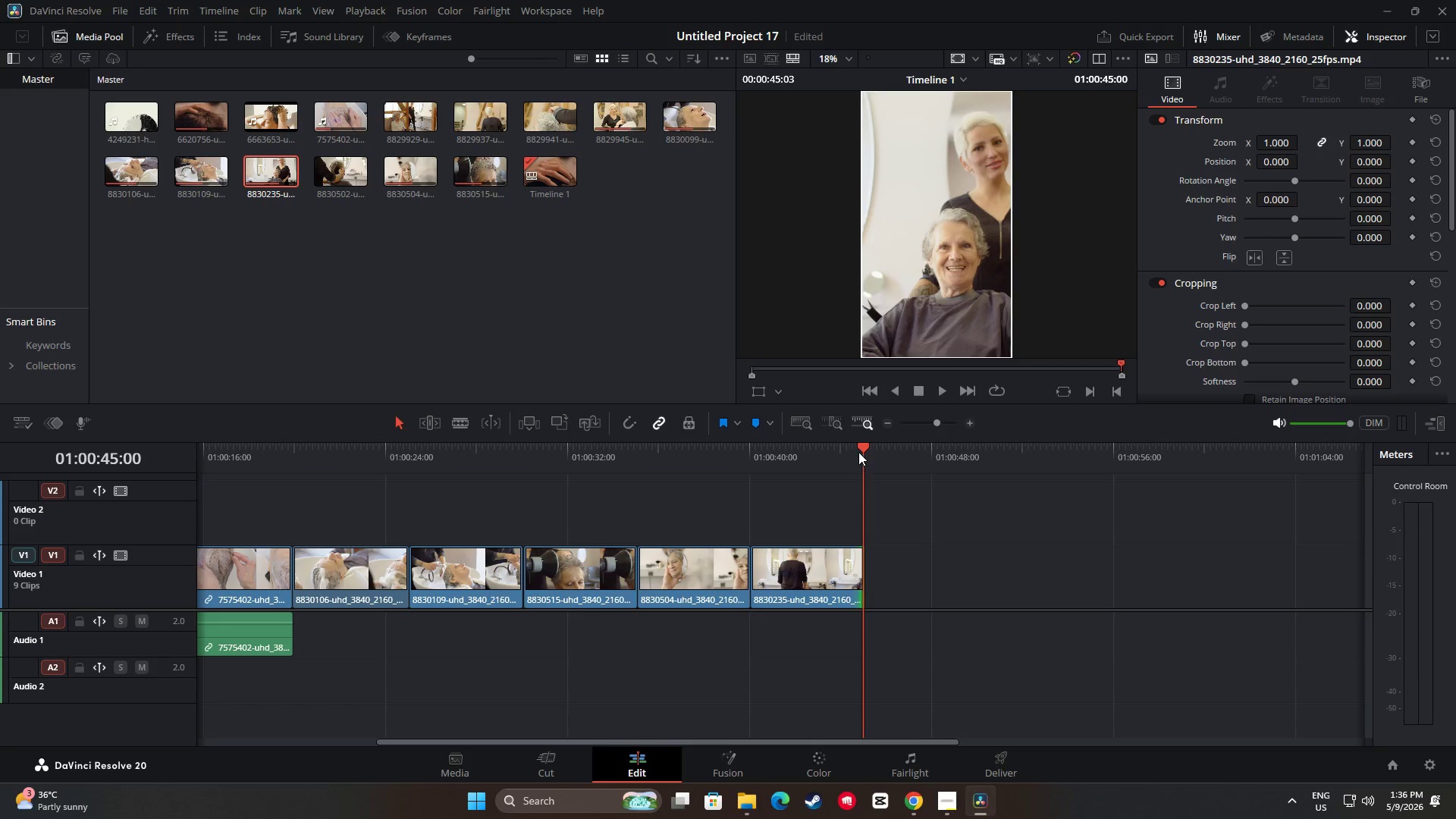 
left_click_drag(start_coordinate=[863, 449], to_coordinate=[708, 479])
 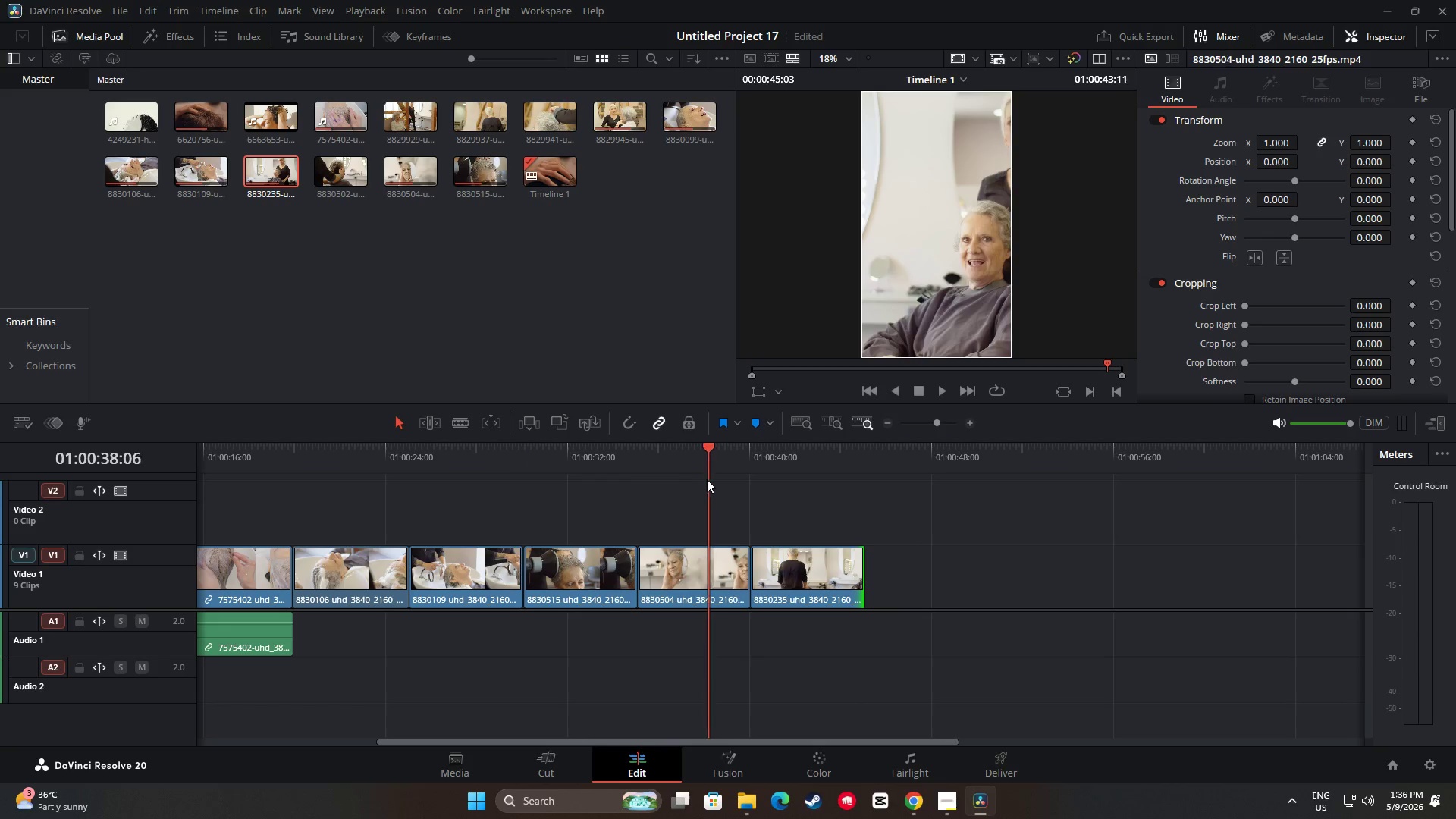 
key(Space)
 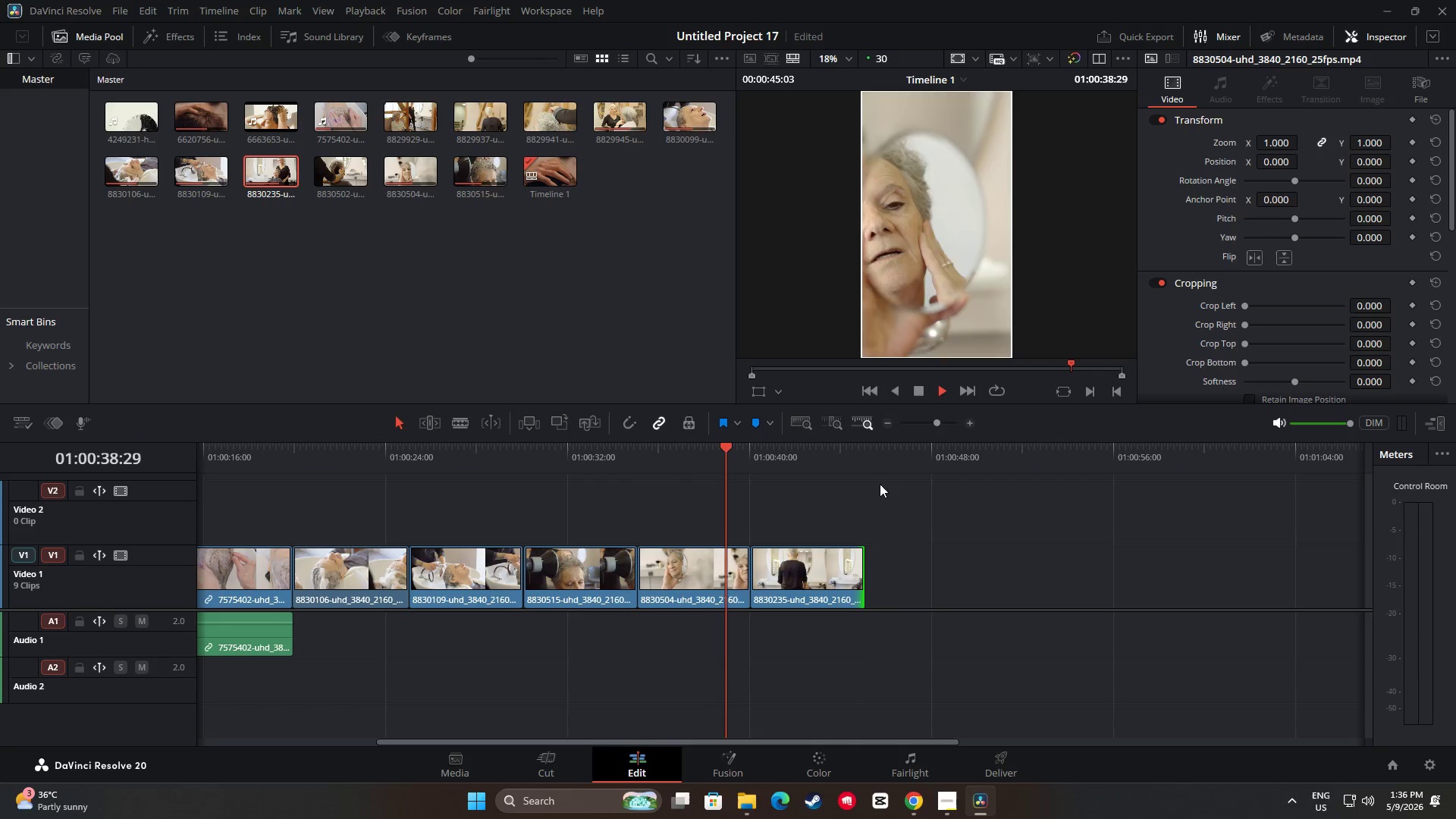 
key(Space)
 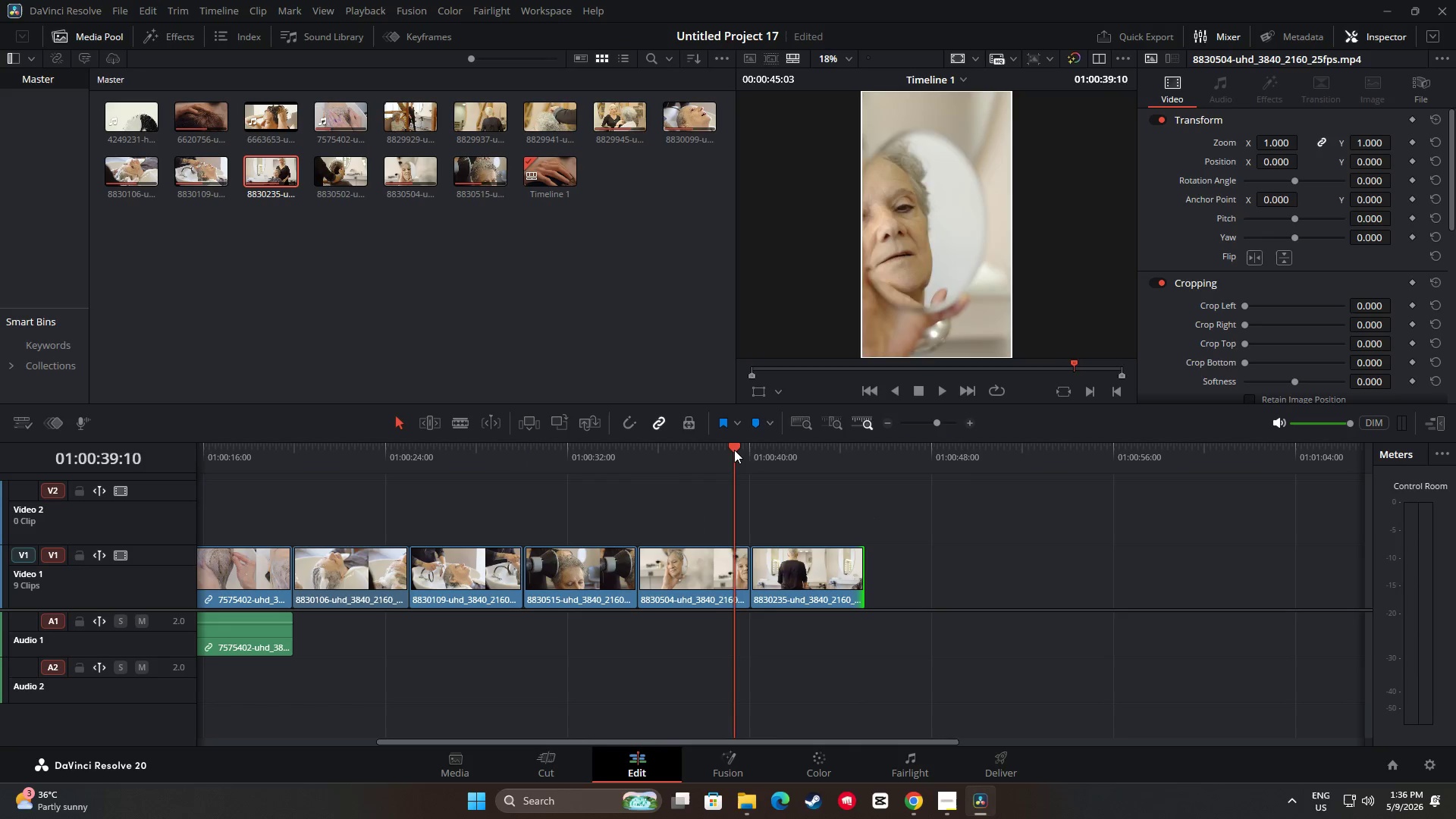 
left_click_drag(start_coordinate=[735, 450], to_coordinate=[840, 460])
 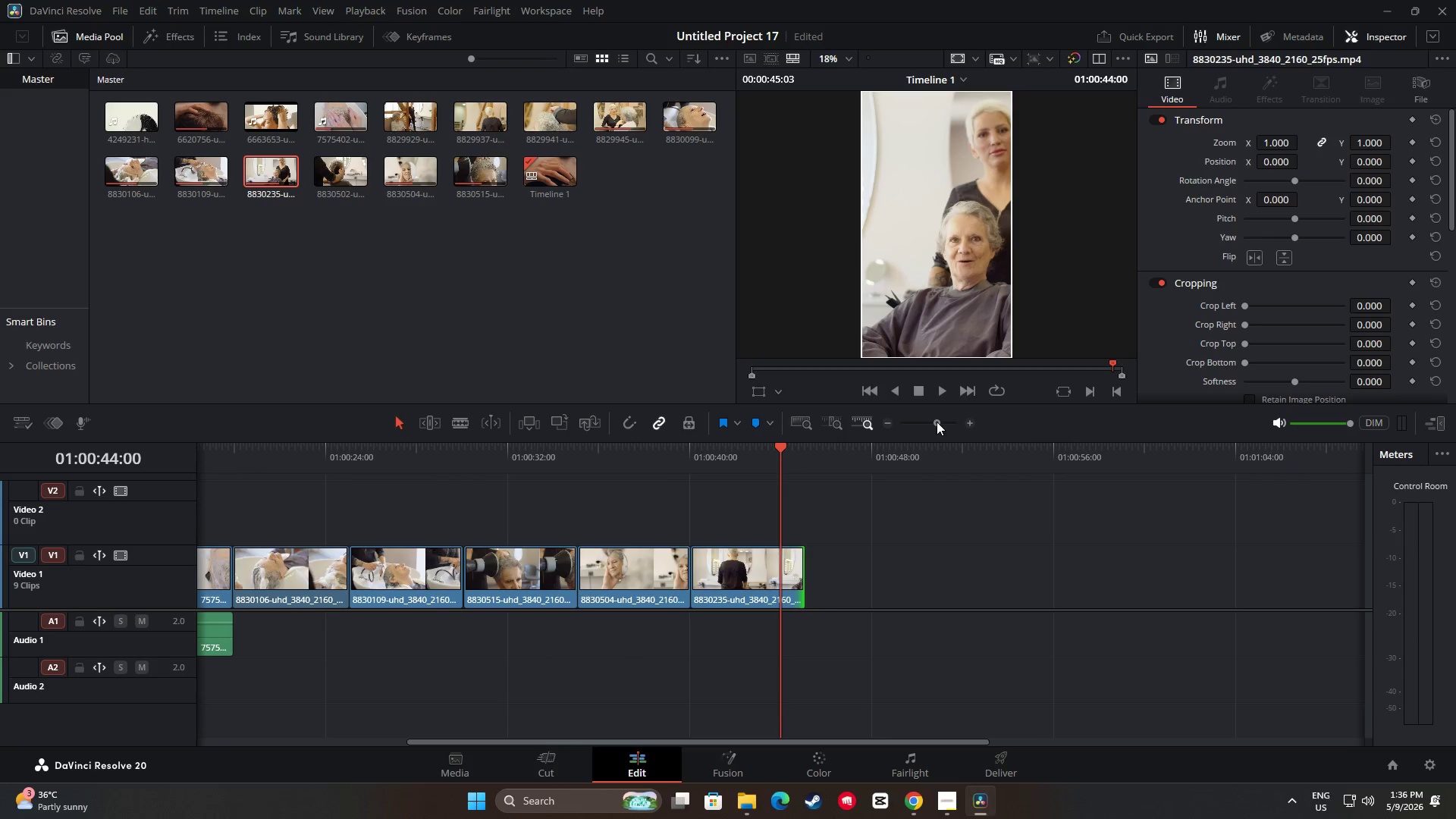 
wait(6.33)
 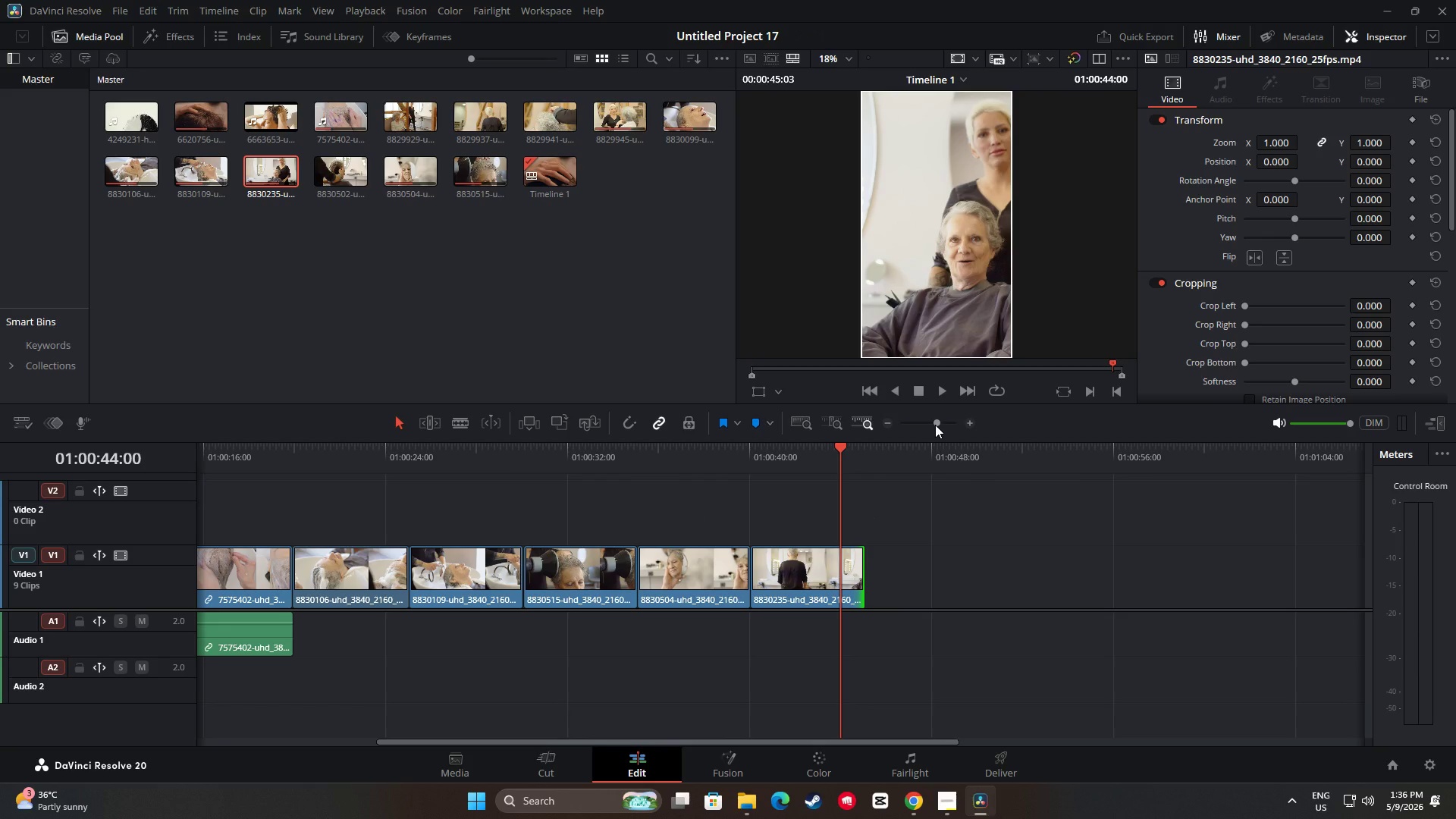 
left_click_drag(start_coordinate=[827, 741], to_coordinate=[768, 727])
 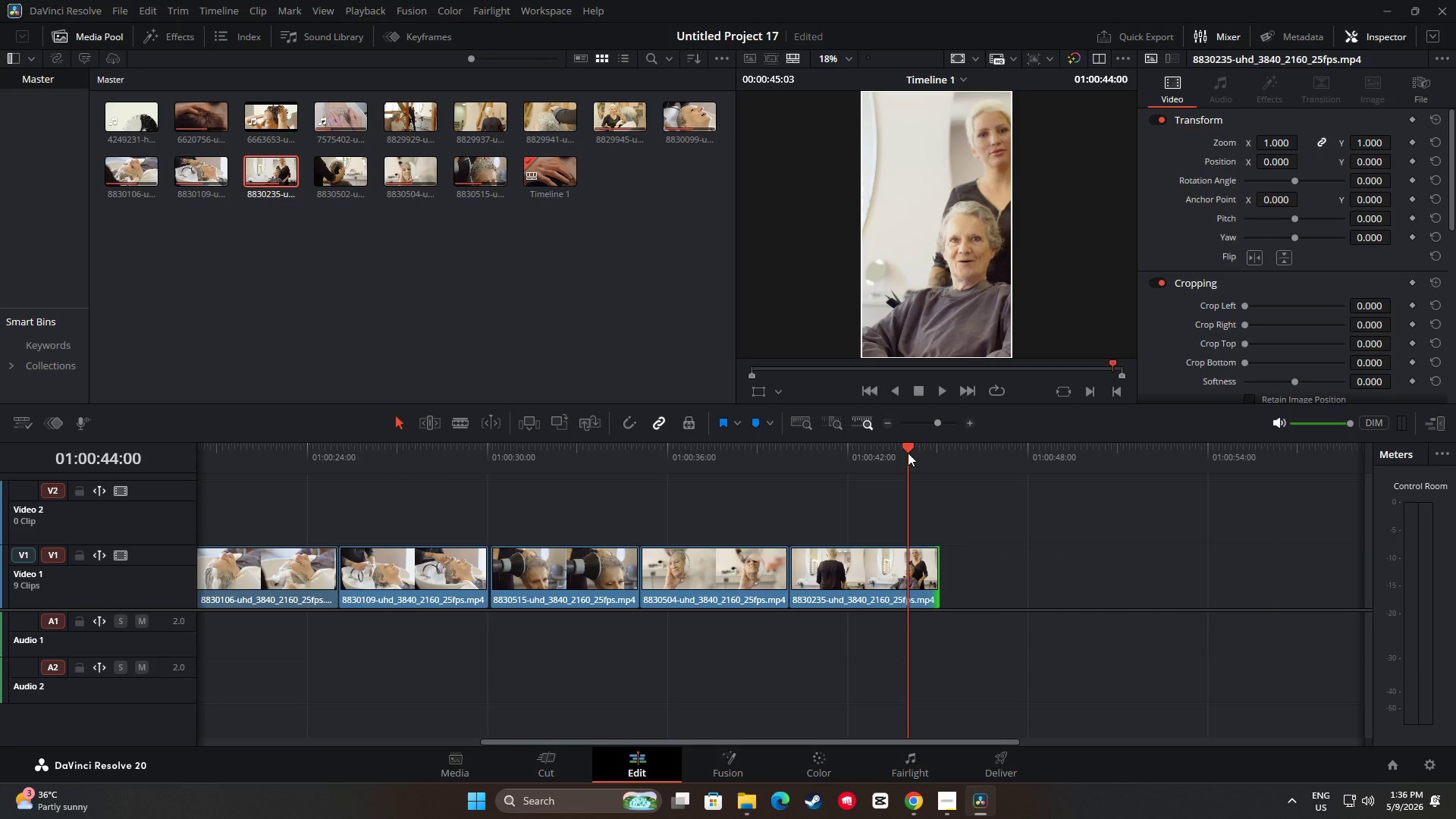 
left_click_drag(start_coordinate=[907, 452], to_coordinate=[929, 453])
 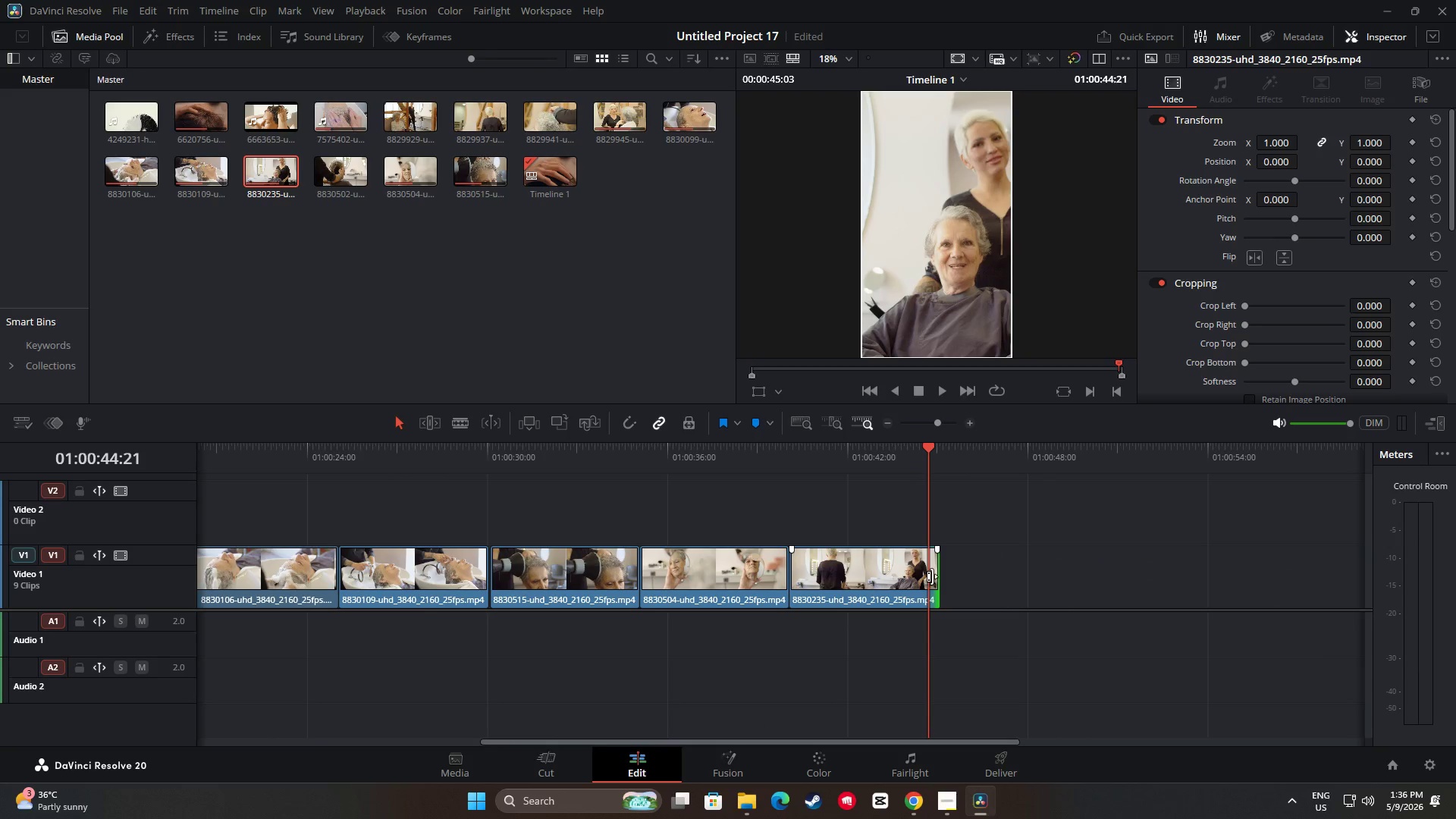 
left_click_drag(start_coordinate=[932, 576], to_coordinate=[889, 579])
 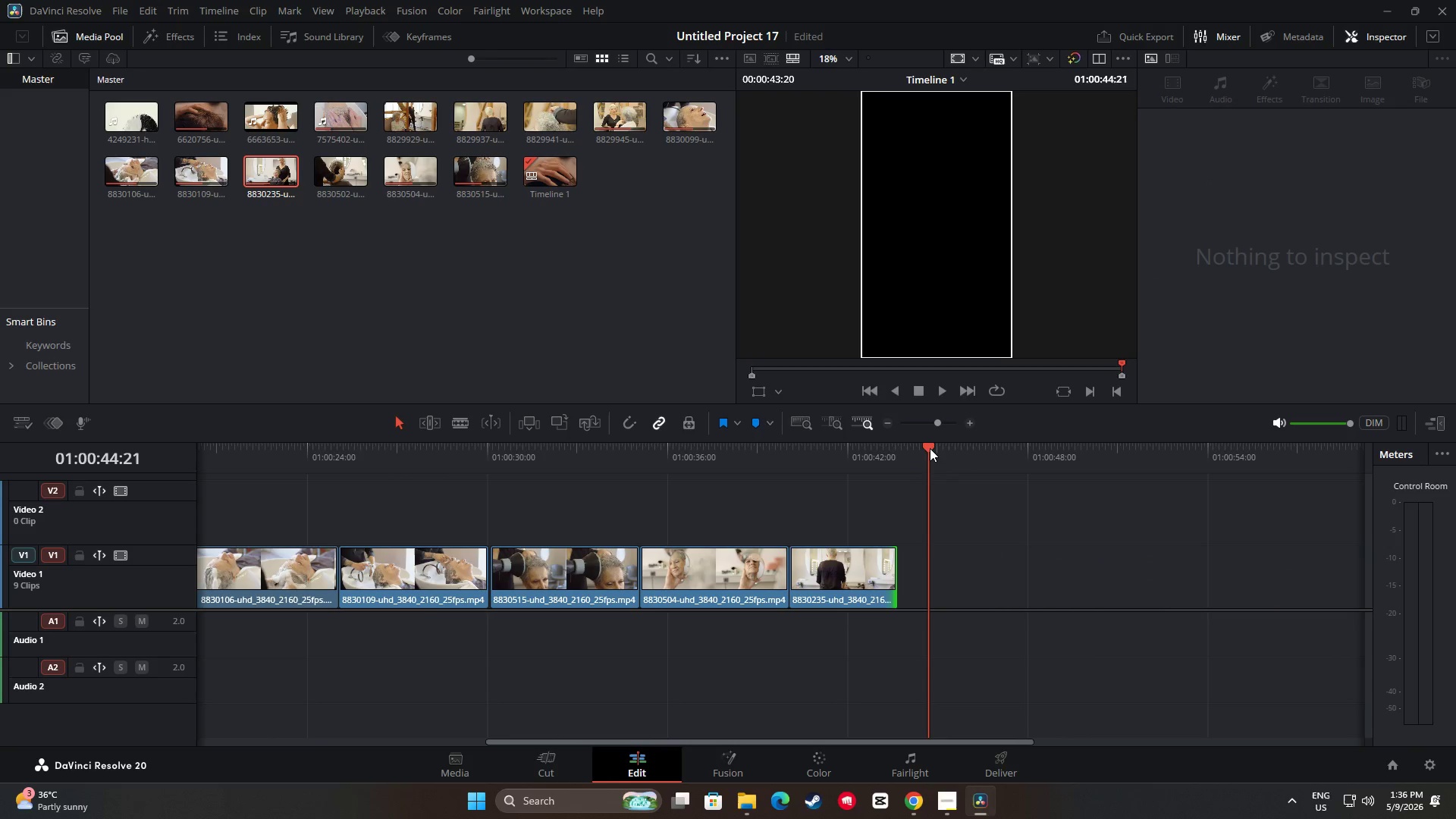 
left_click_drag(start_coordinate=[928, 447], to_coordinate=[938, 450])
 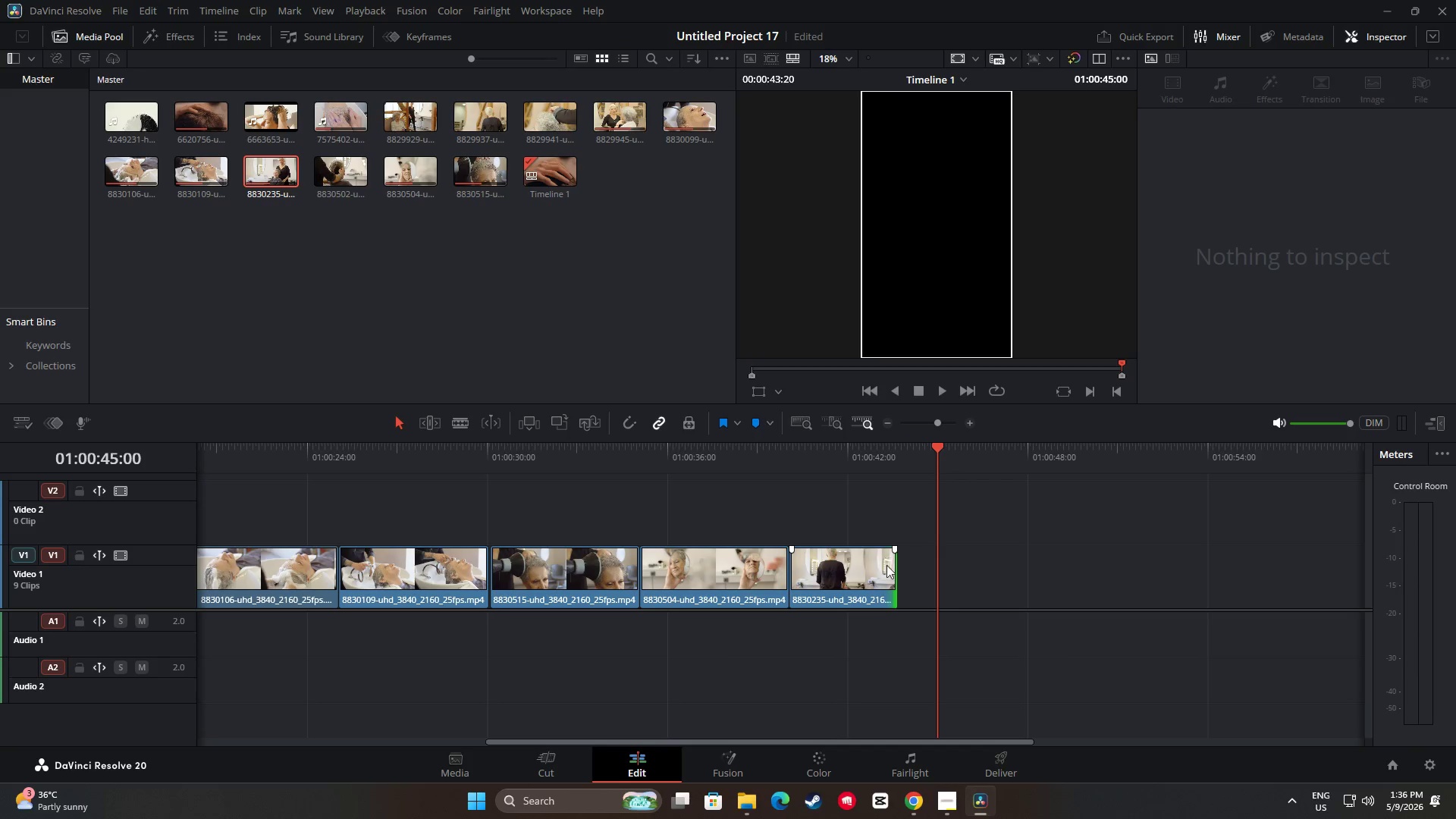 
left_click_drag(start_coordinate=[890, 568], to_coordinate=[931, 570])
 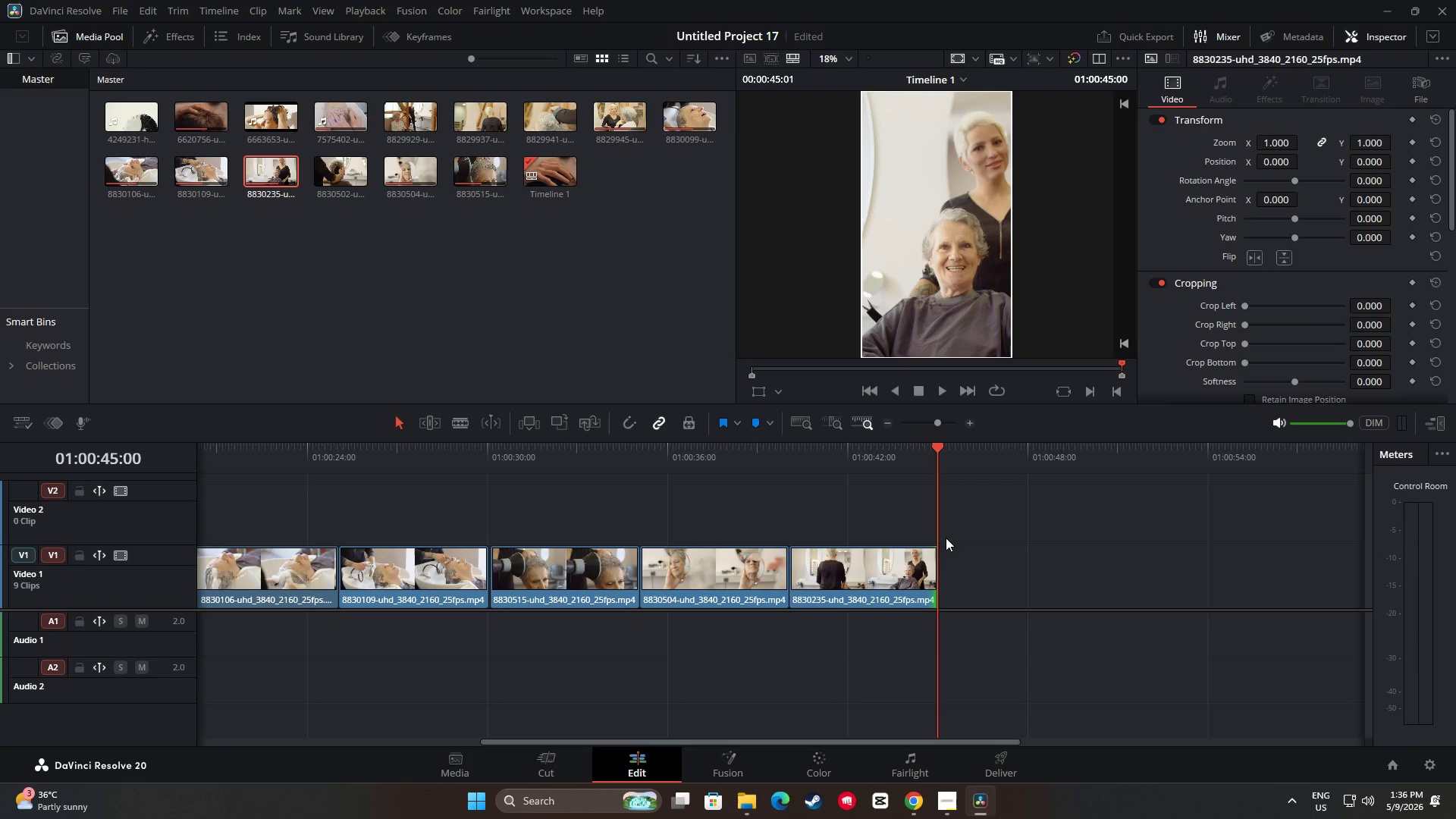 
mouse_move([934, 538])
 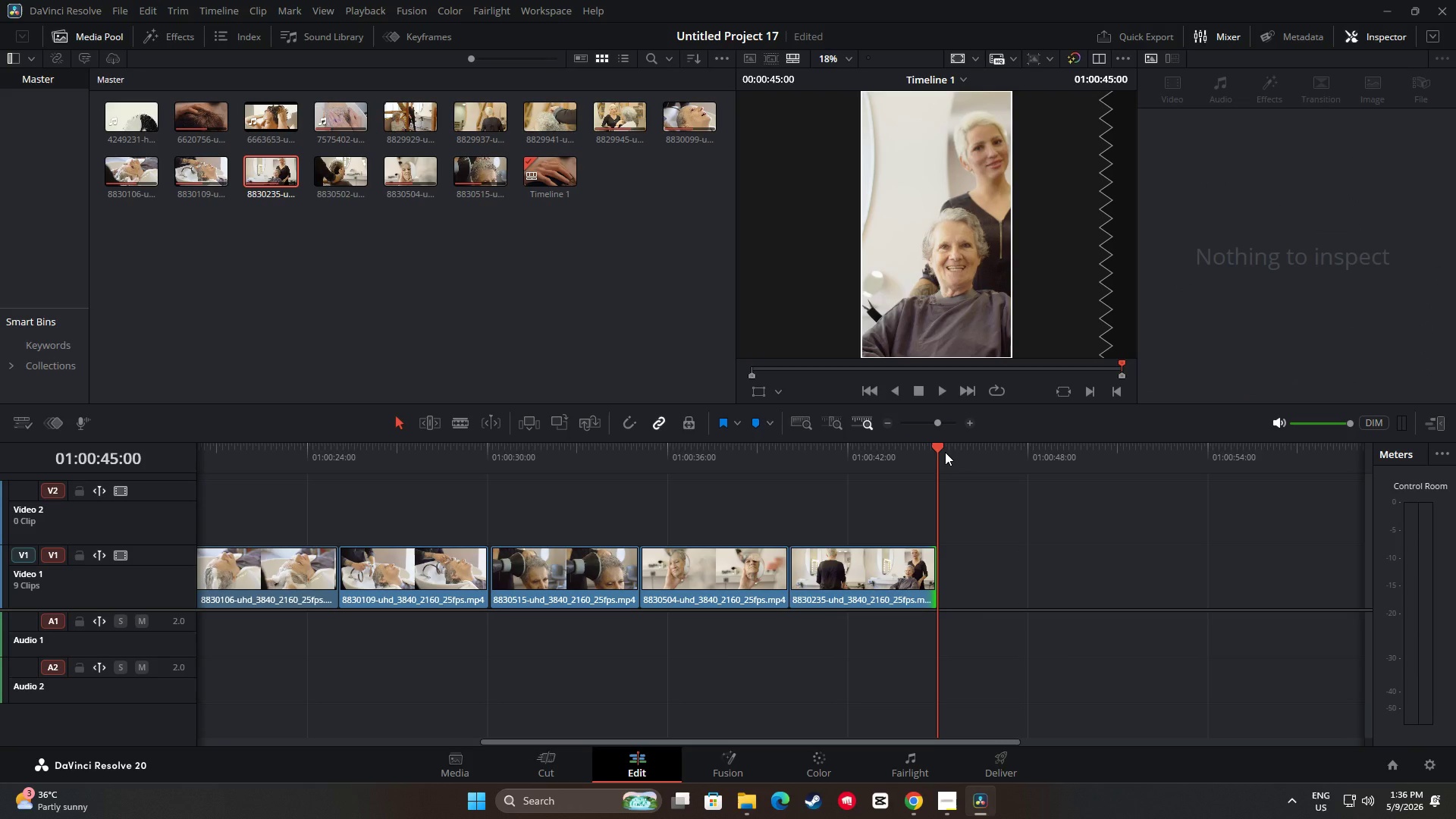 
left_click_drag(start_coordinate=[945, 452], to_coordinate=[912, 456])
 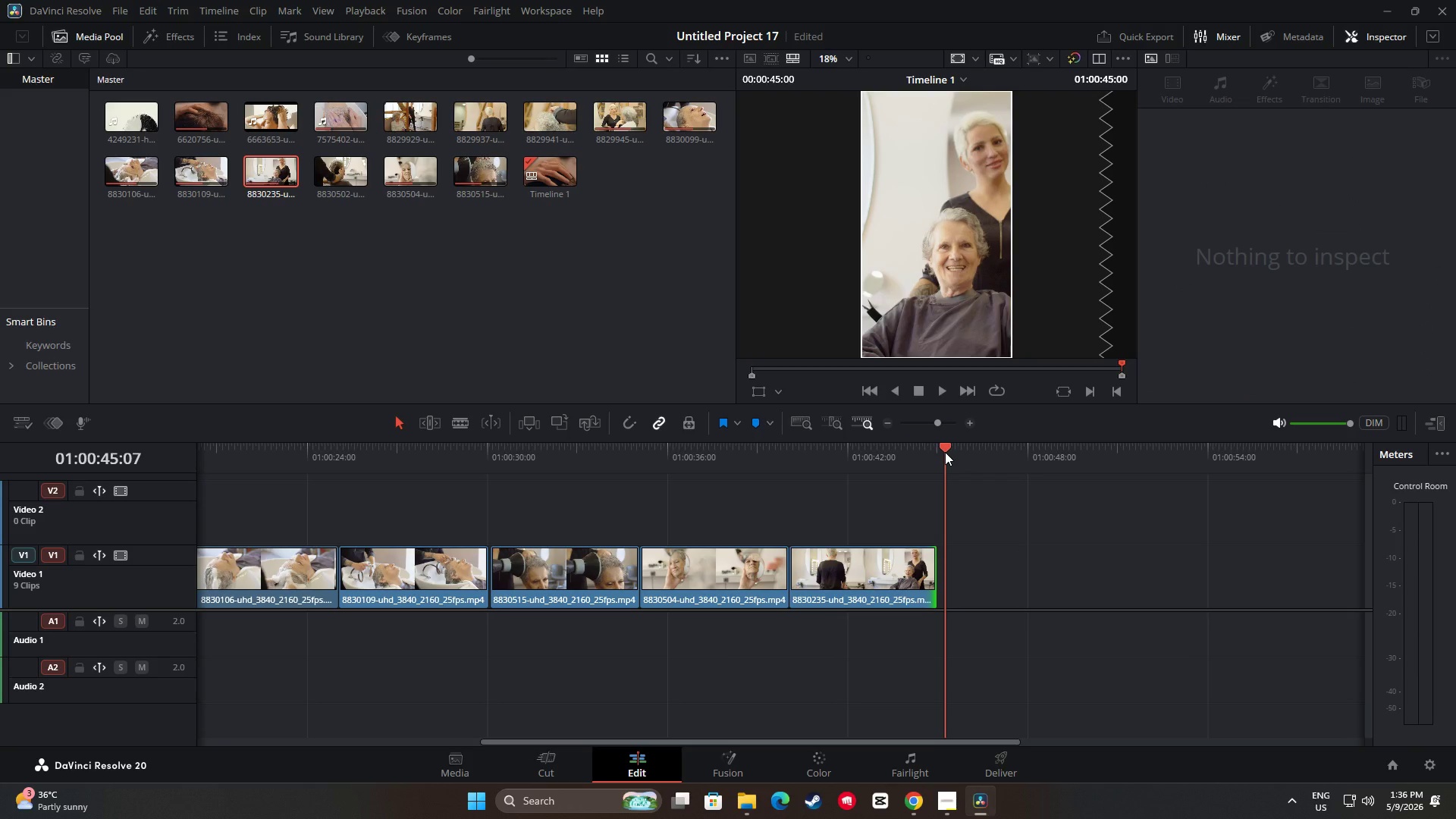 
key(Space)
 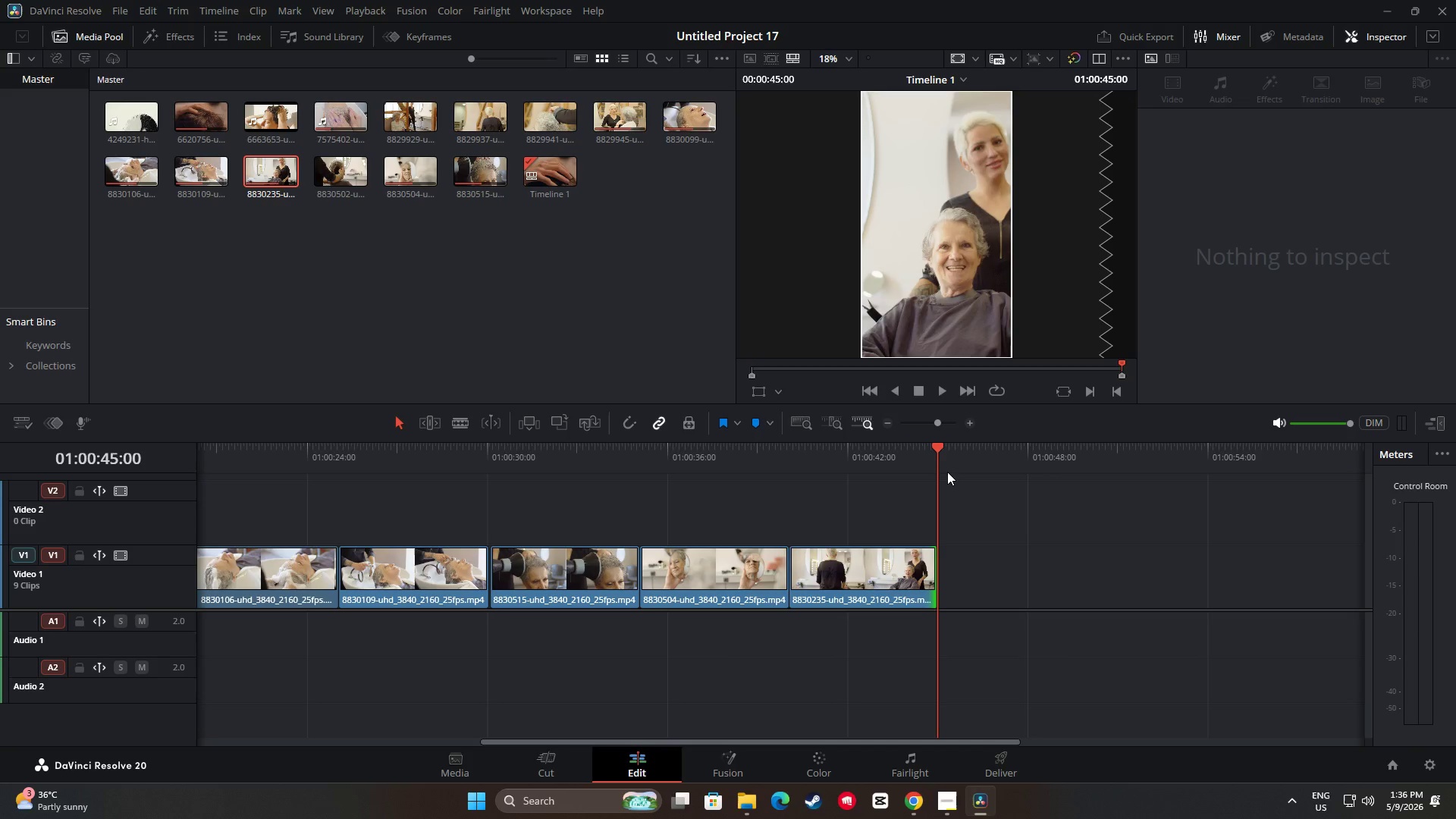 
left_click([859, 588])
 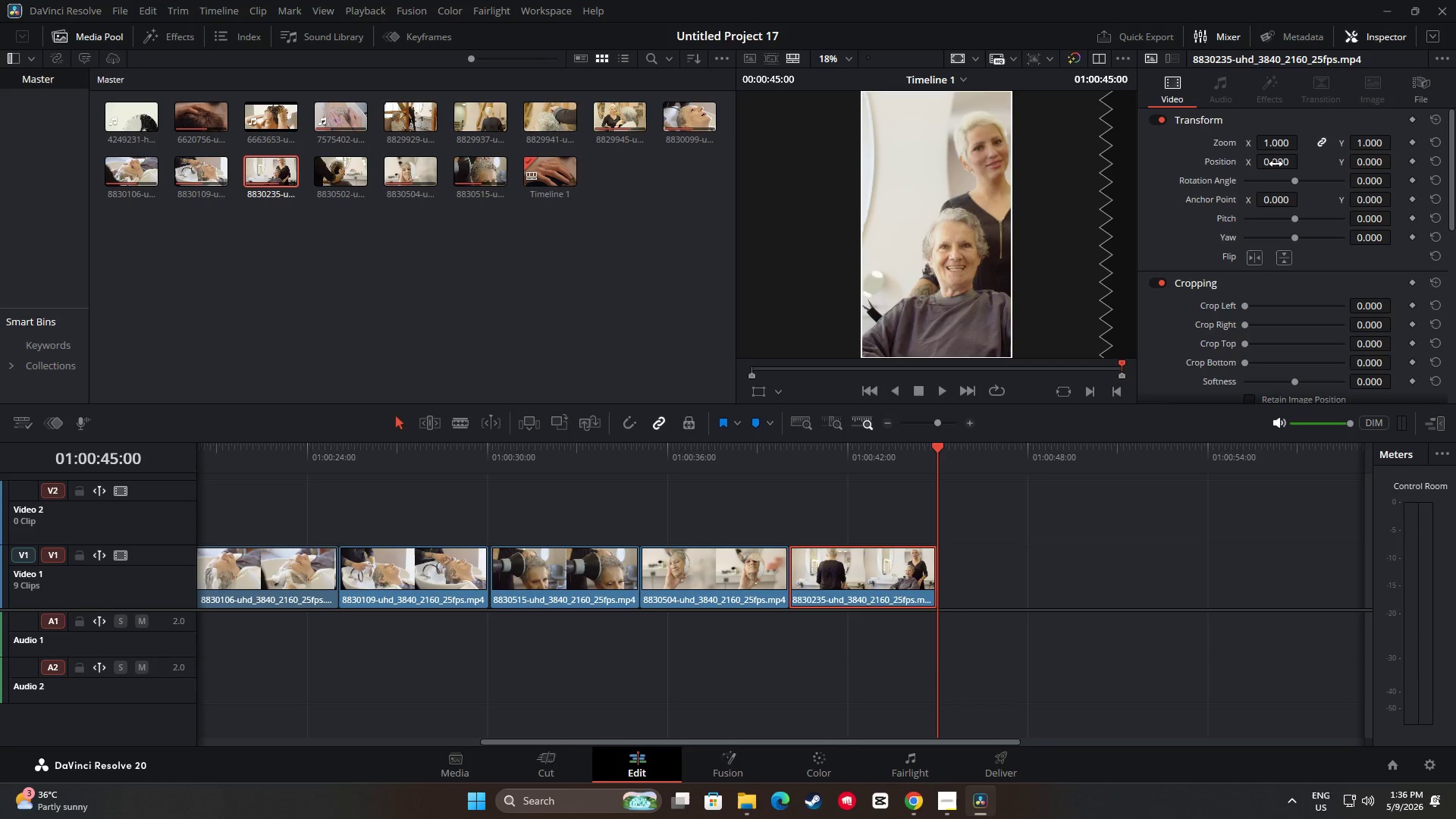 
left_click_drag(start_coordinate=[1277, 164], to_coordinate=[1194, 181])
 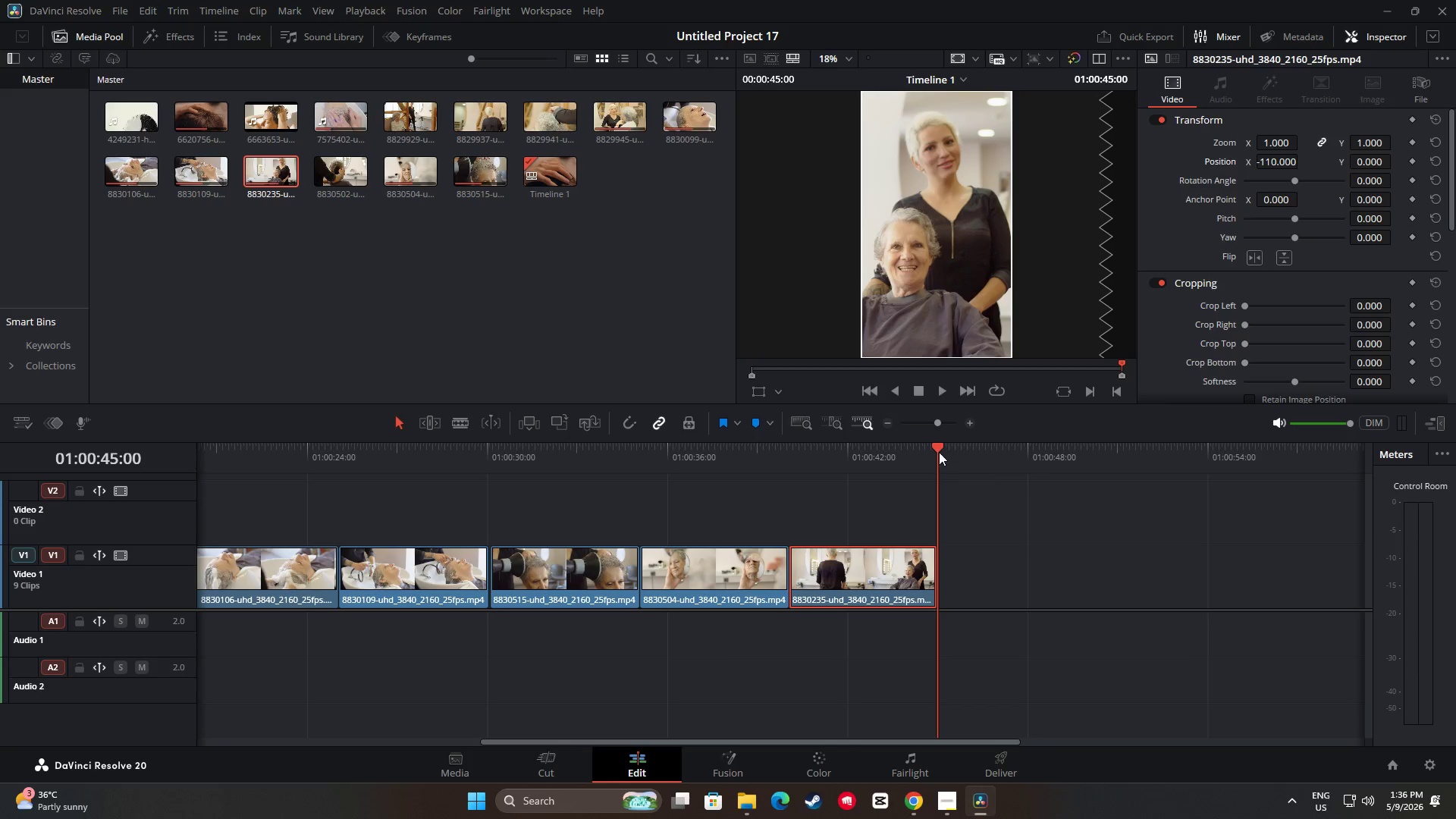 
left_click_drag(start_coordinate=[939, 451], to_coordinate=[752, 466])
 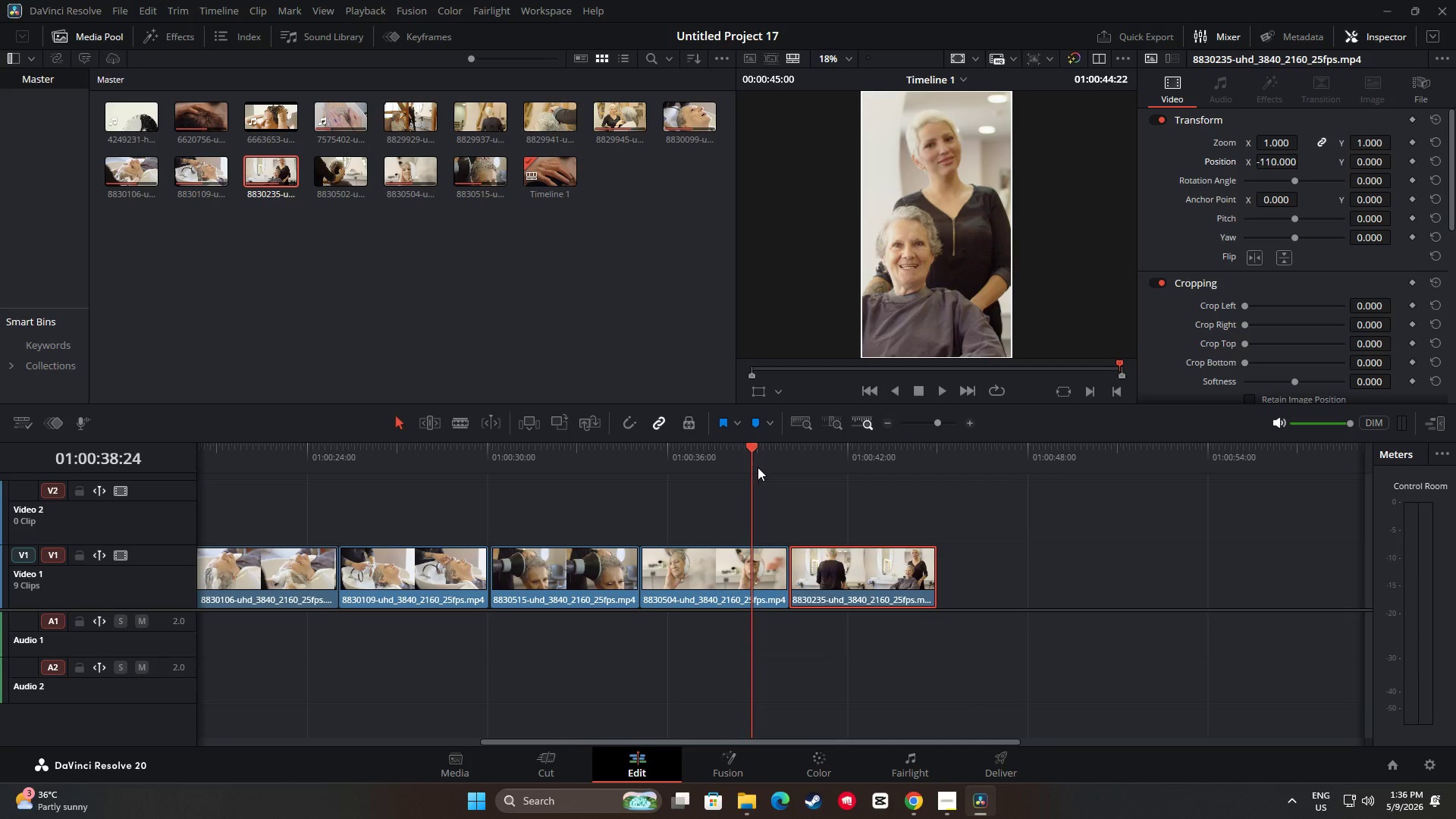 
key(Space)
 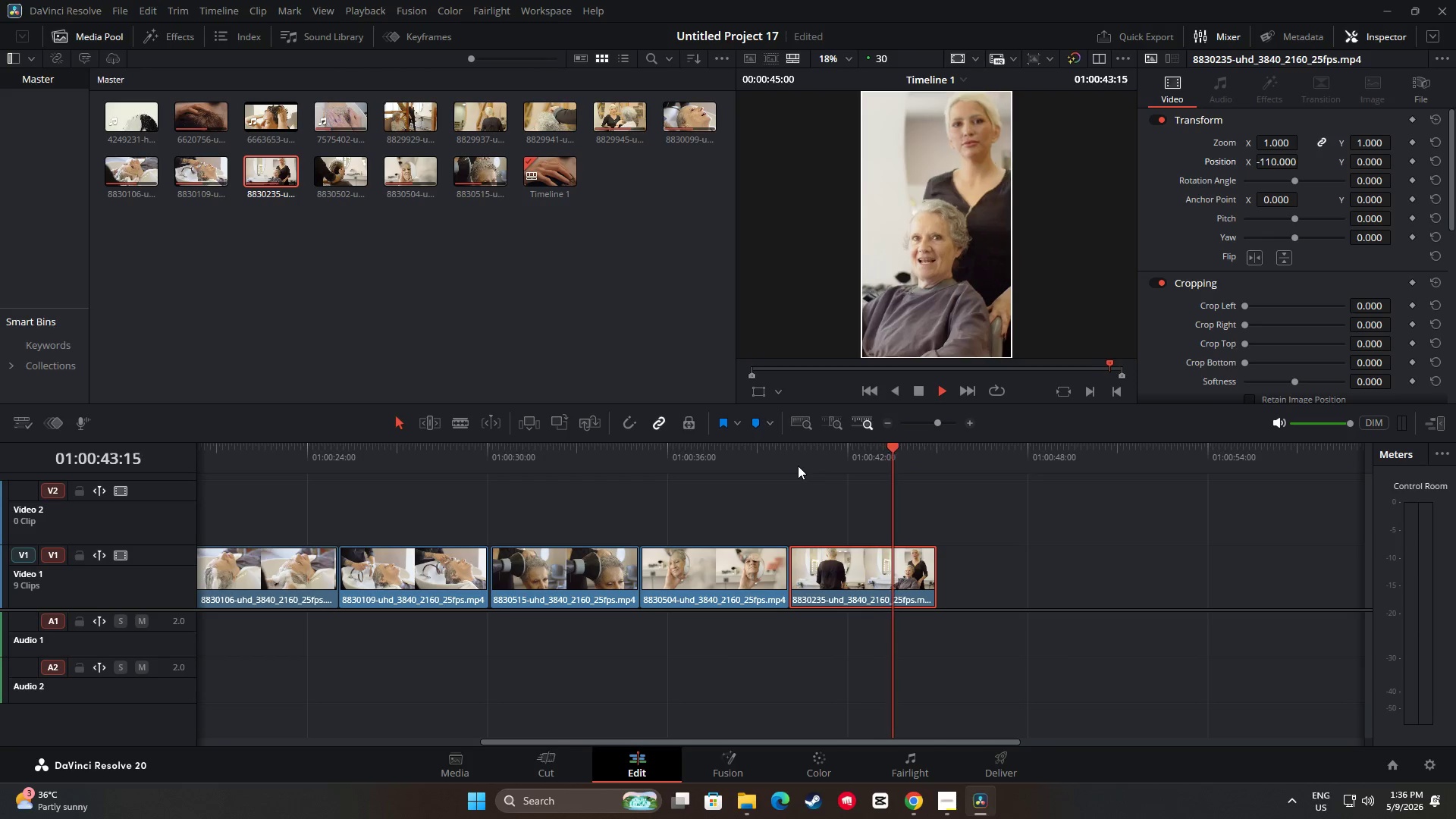 
wait(6.59)
 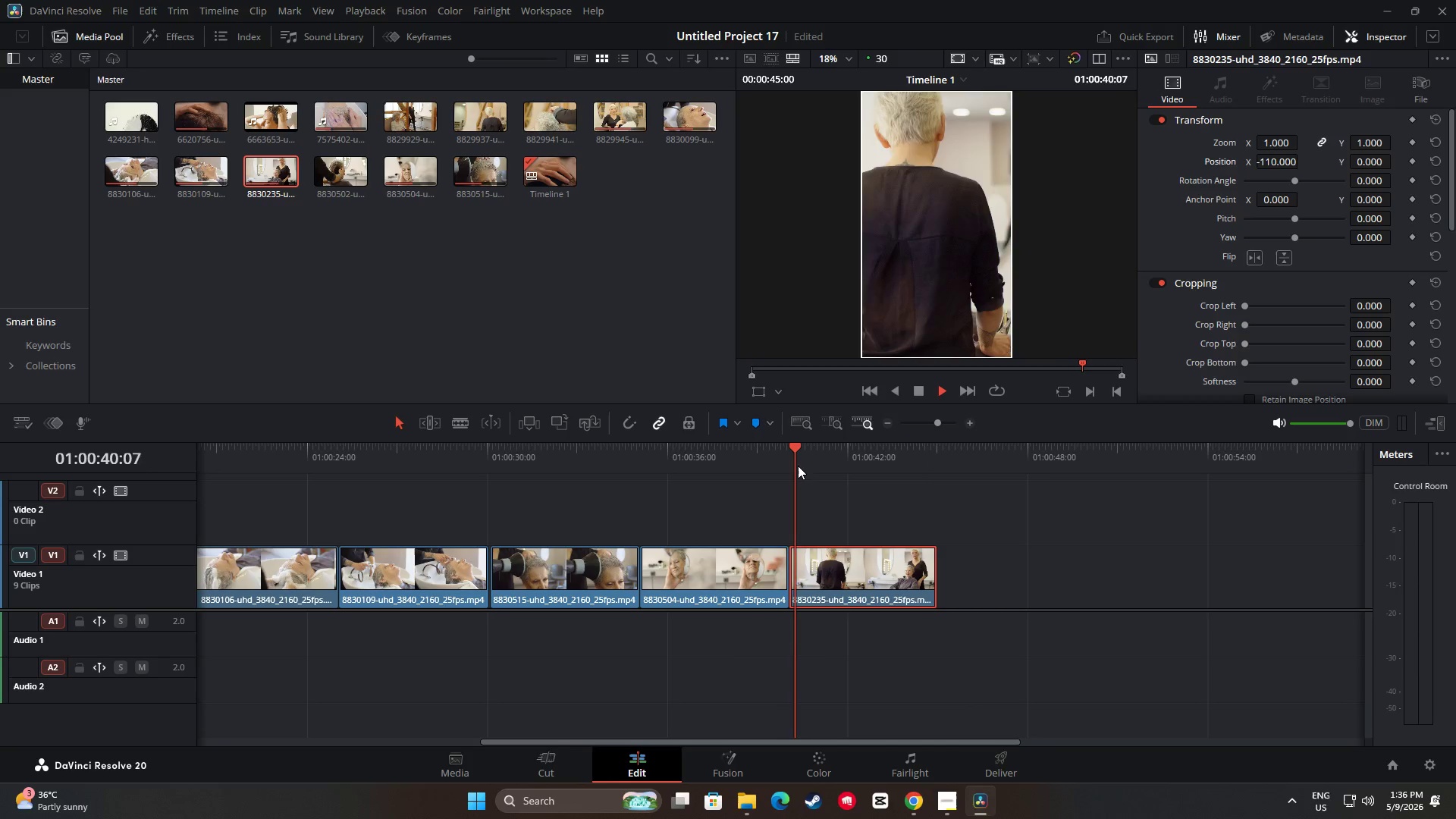 
key(Space)
 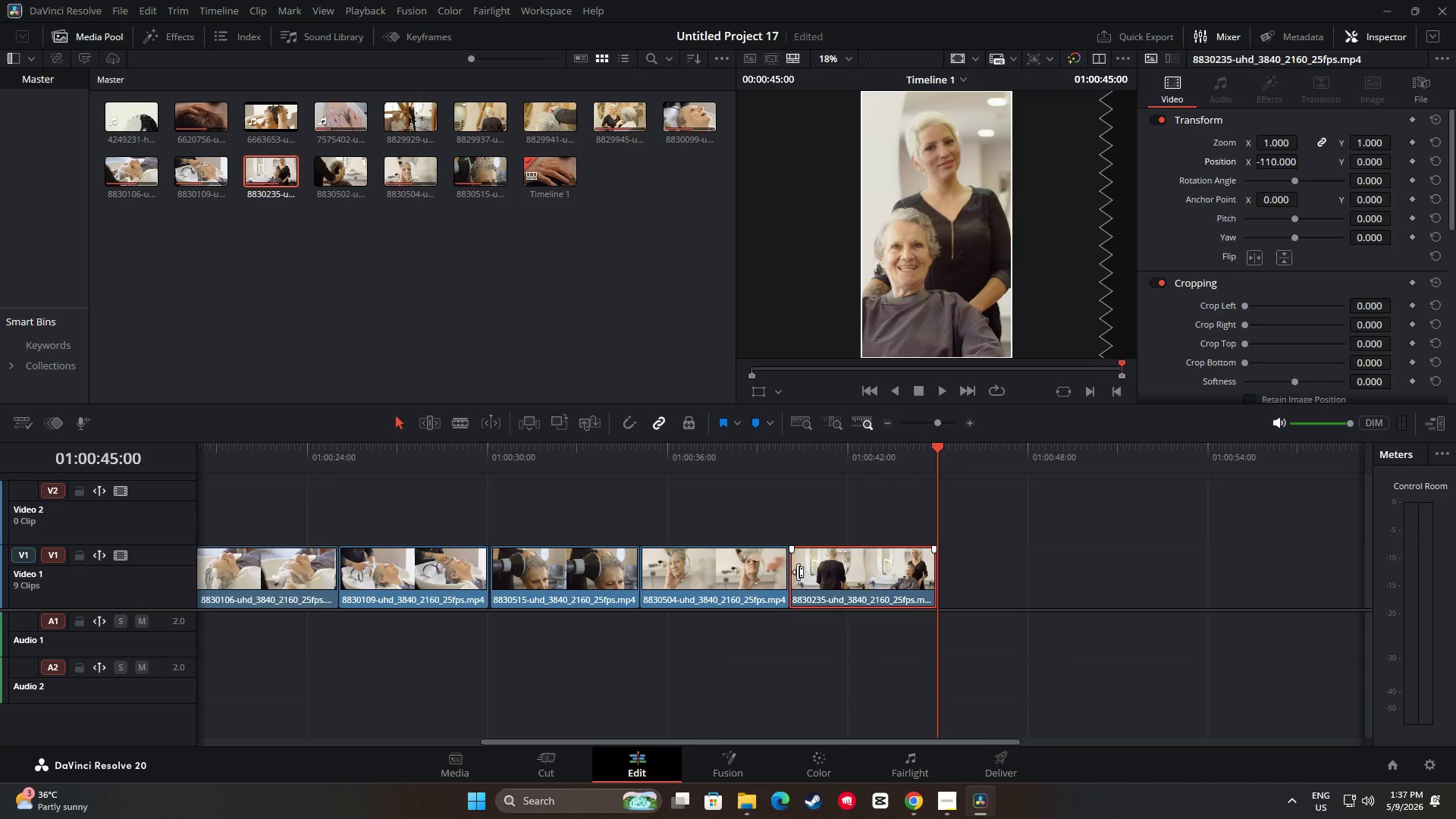 
left_click_drag(start_coordinate=[797, 572], to_coordinate=[822, 573])
 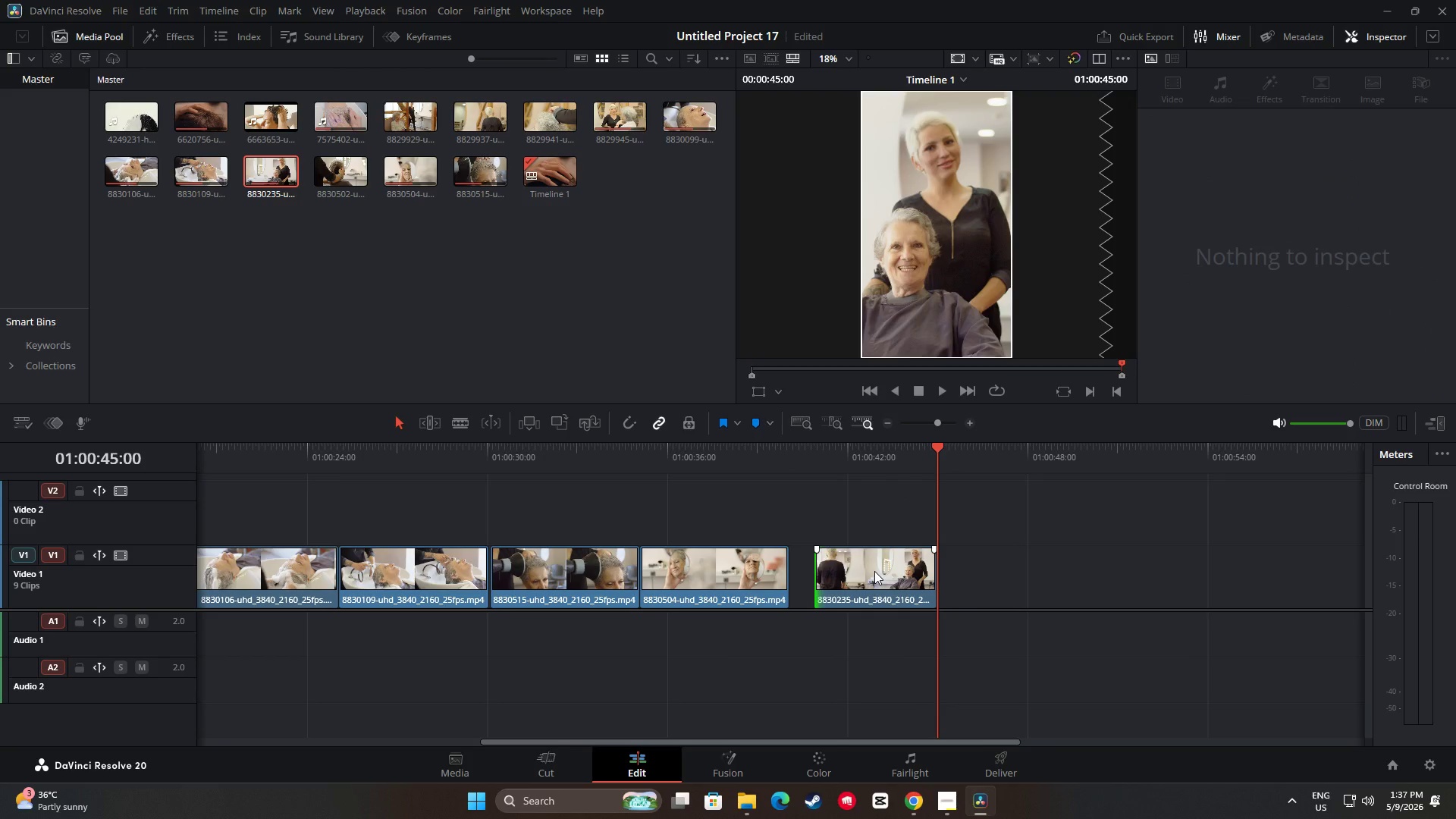 
left_click_drag(start_coordinate=[874, 571], to_coordinate=[849, 572])
 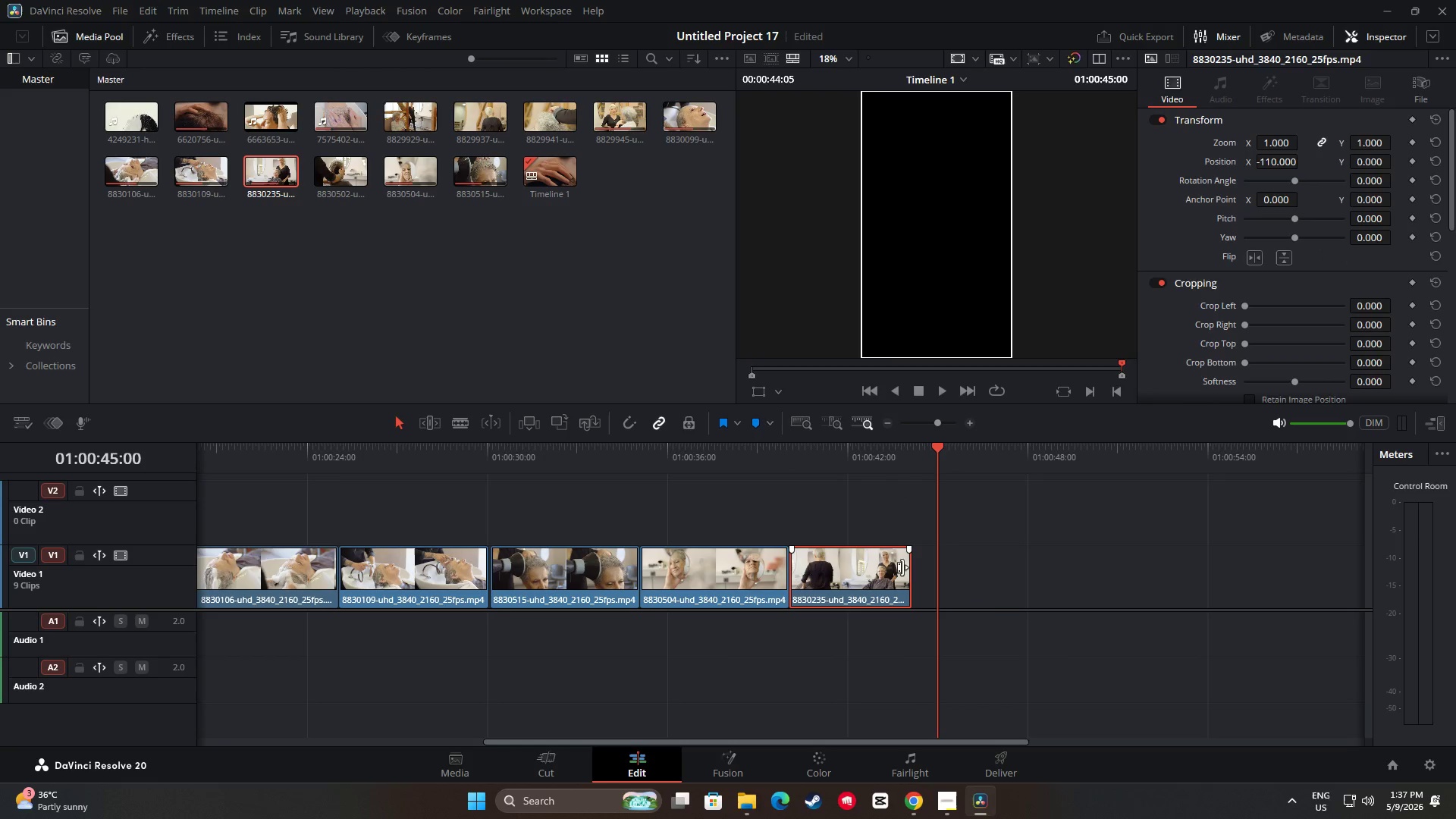 
left_click_drag(start_coordinate=[903, 567], to_coordinate=[930, 569])
 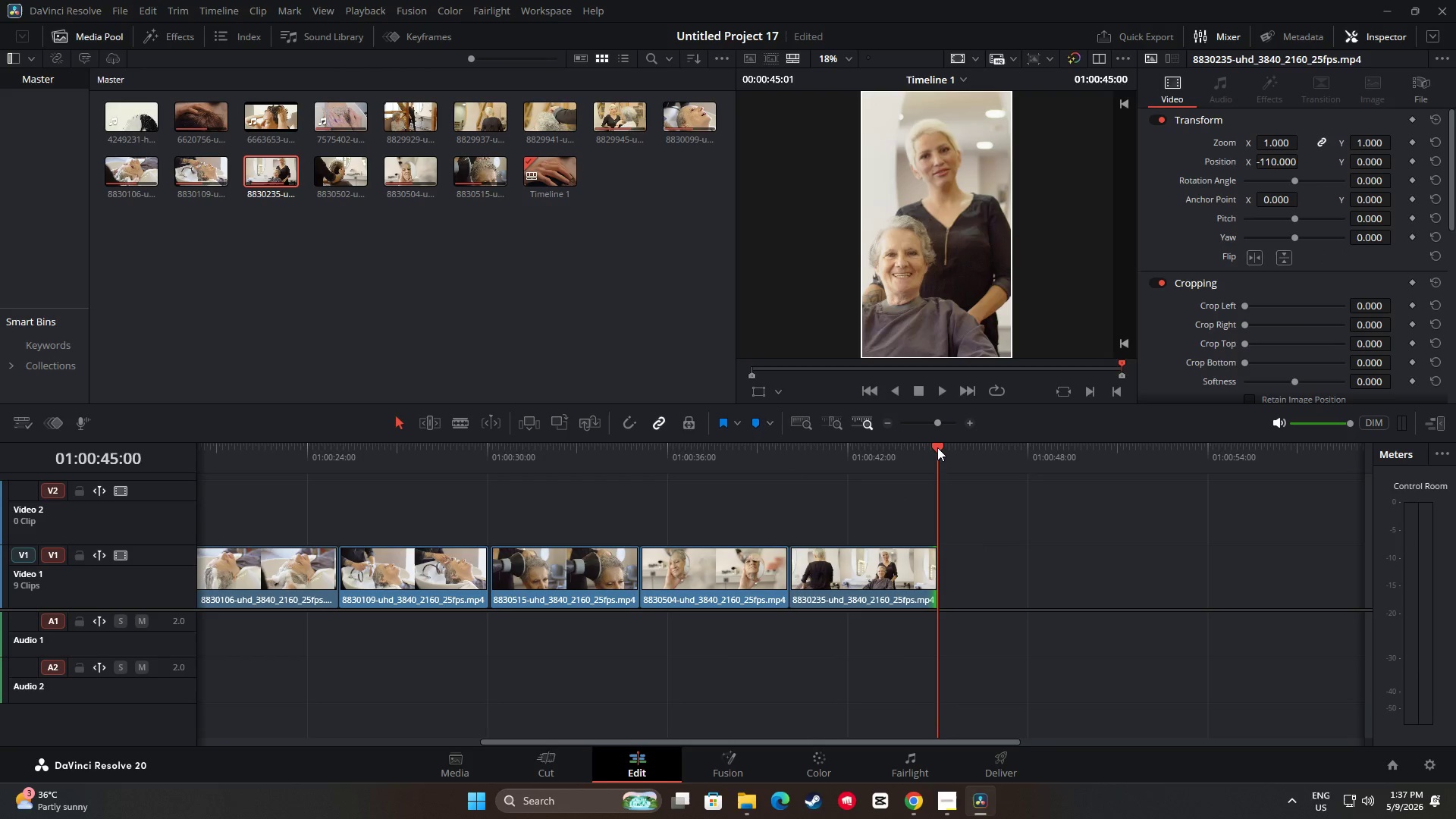 
left_click_drag(start_coordinate=[937, 447], to_coordinate=[795, 450])
 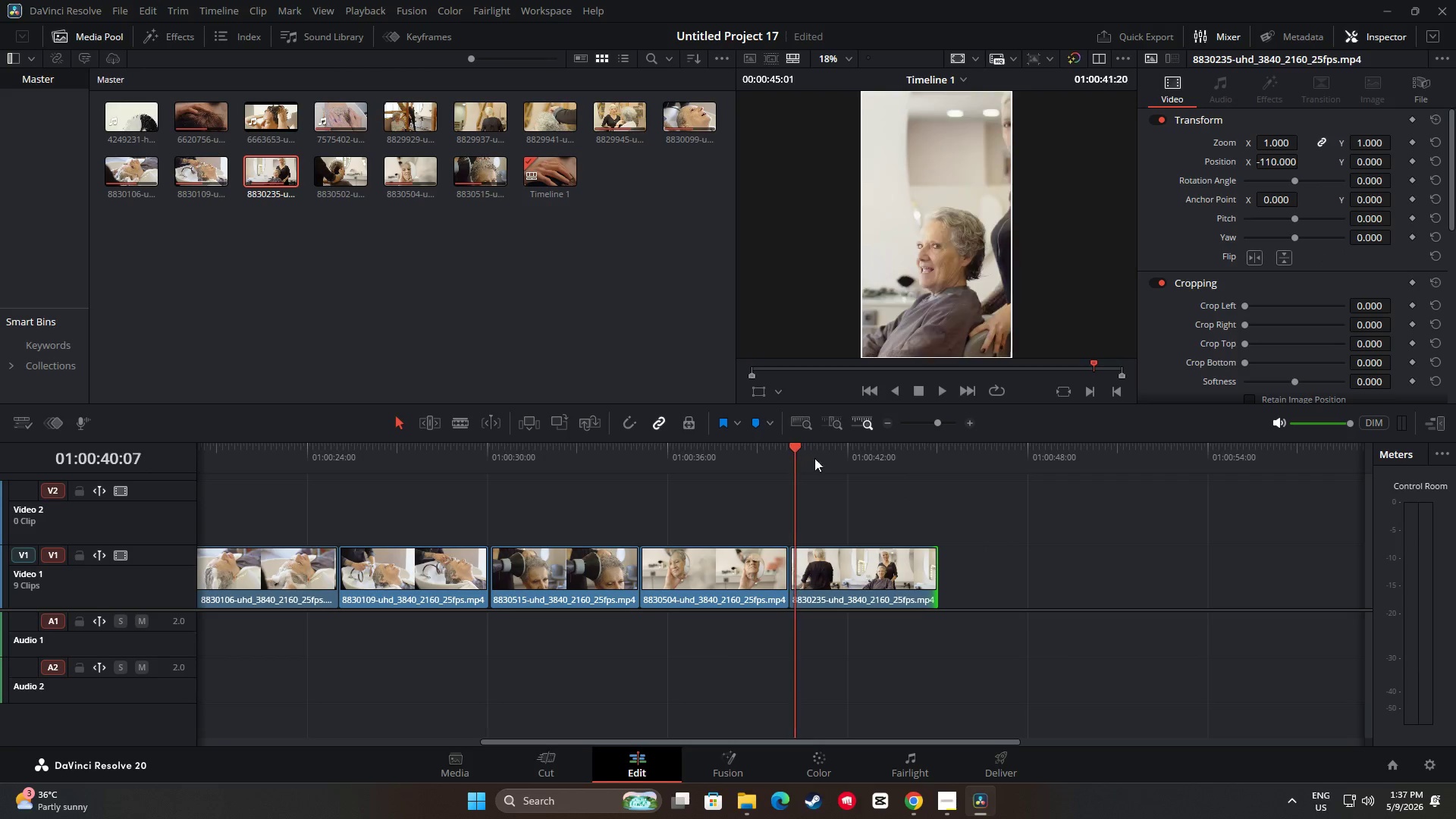 
key(Space)
 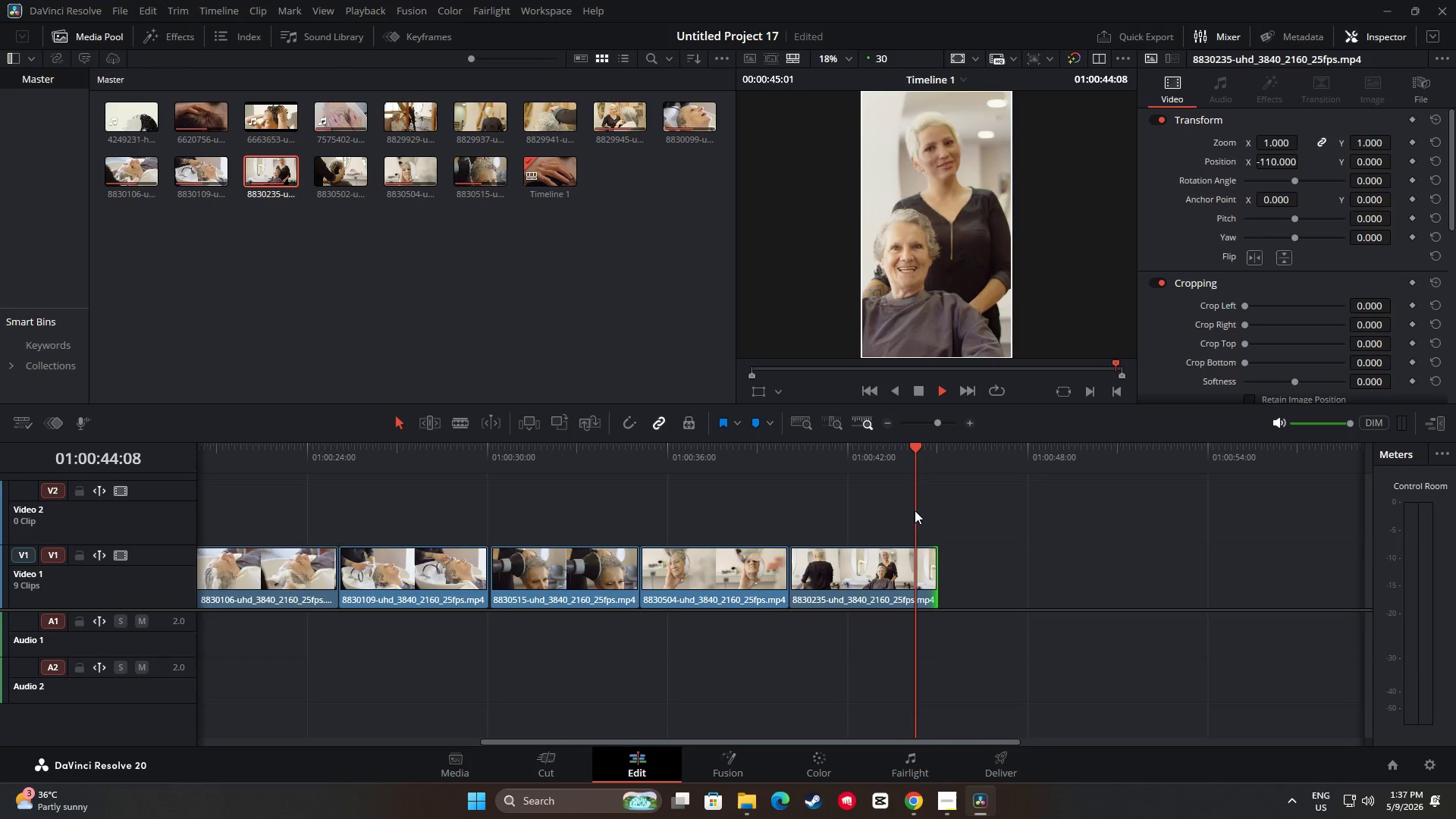 
wait(5.64)
 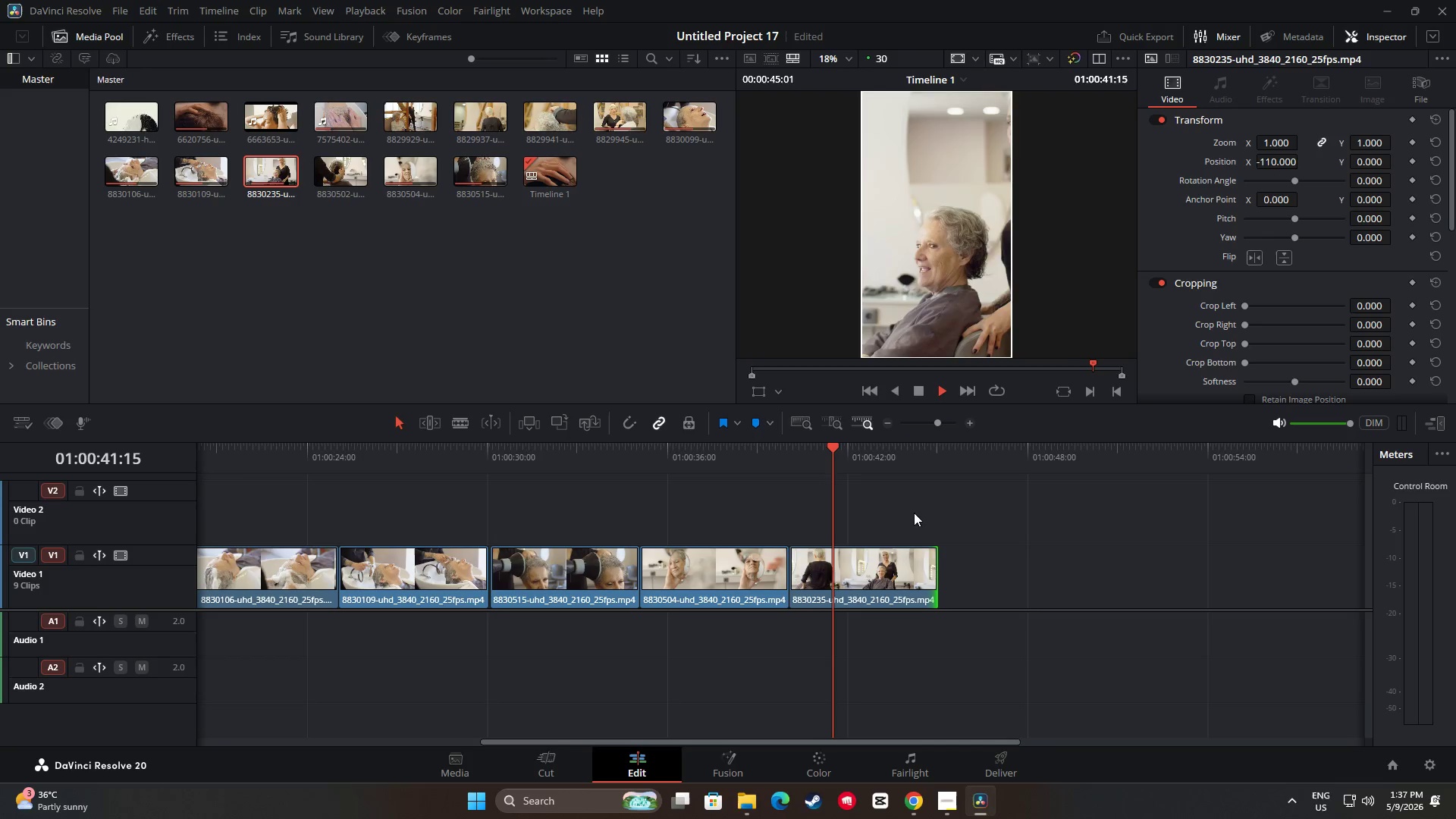 
mouse_move([928, 562])
 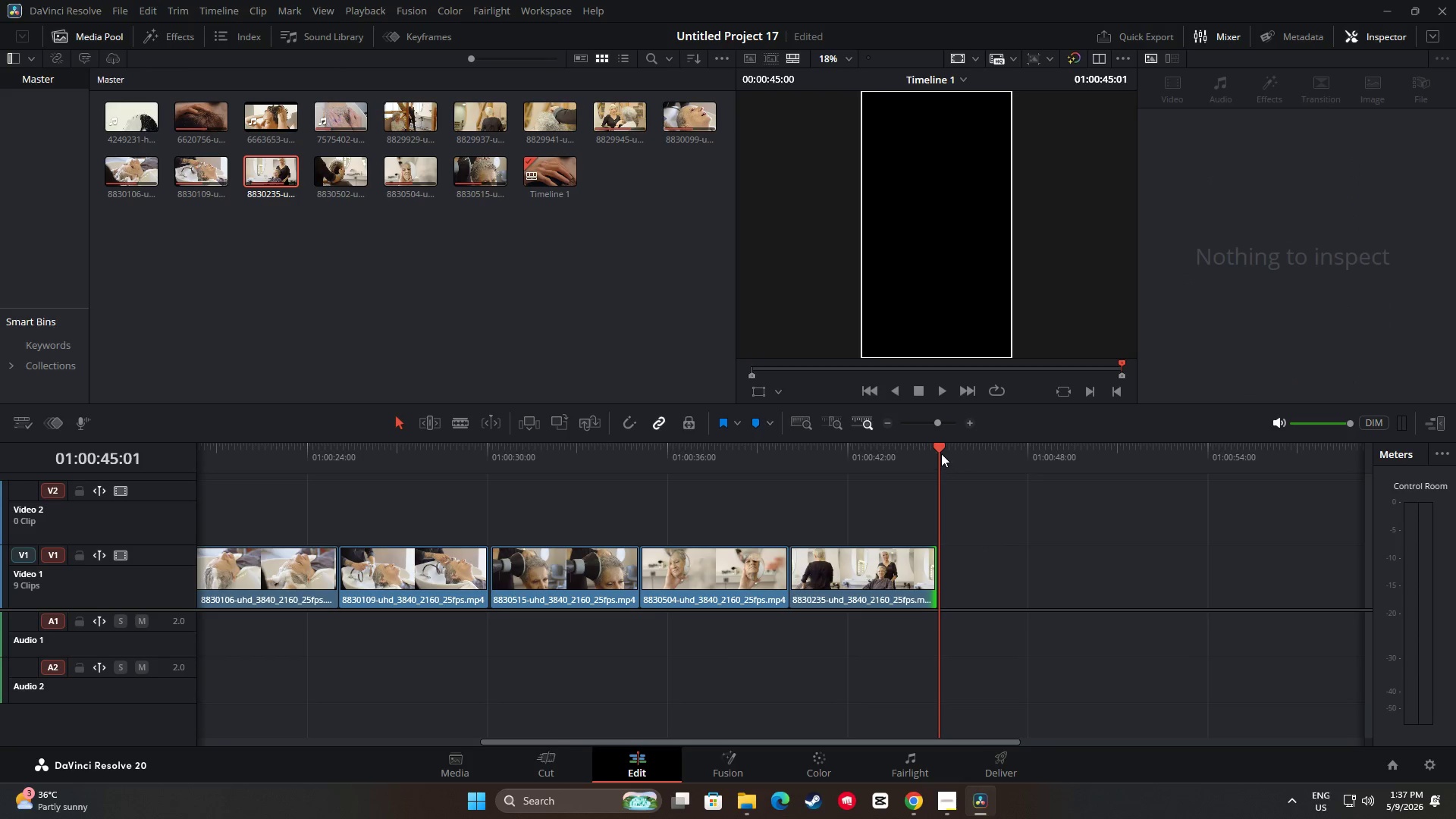 
left_click_drag(start_coordinate=[941, 453], to_coordinate=[103, 525])
 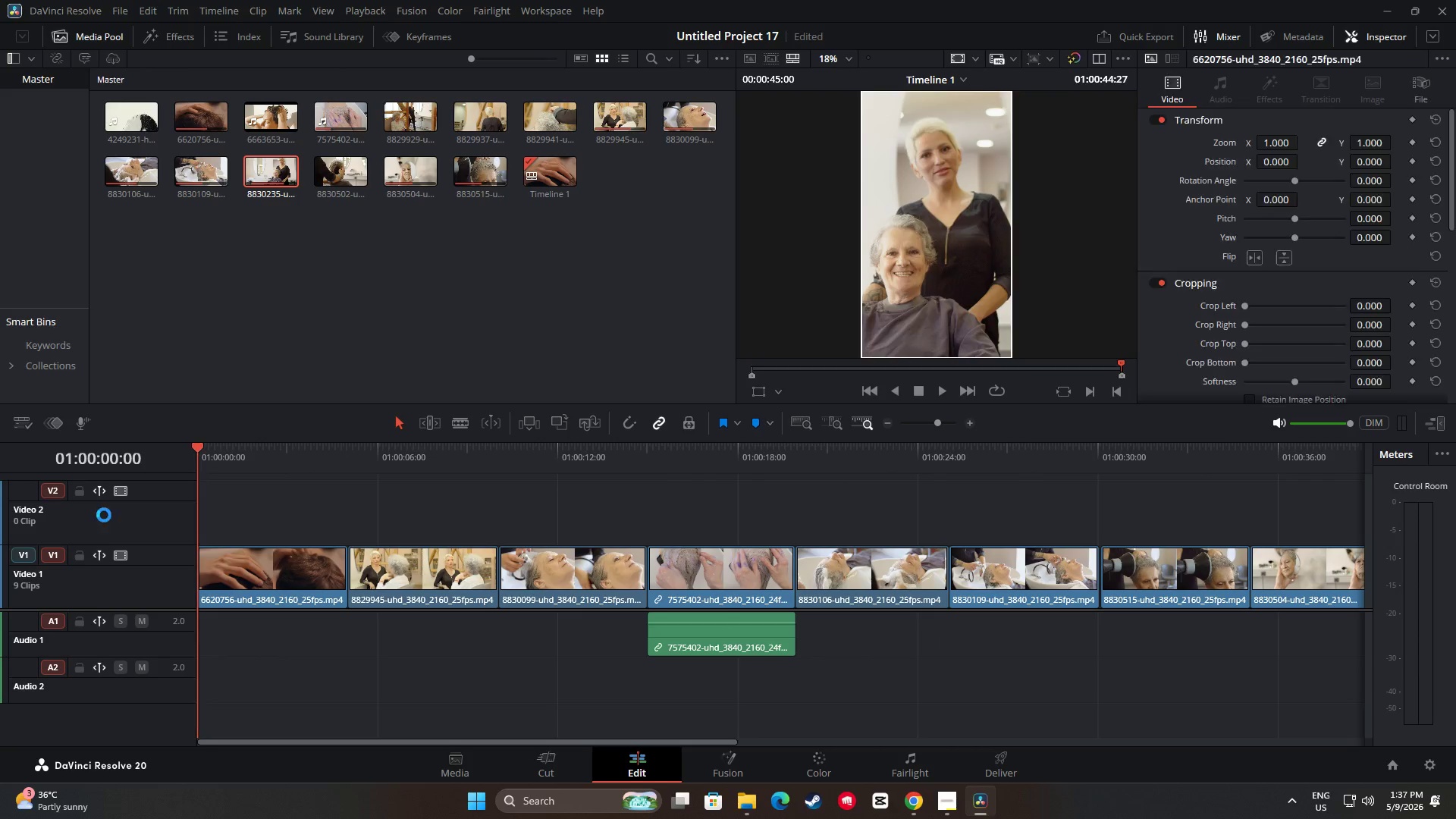 
key(Space)
 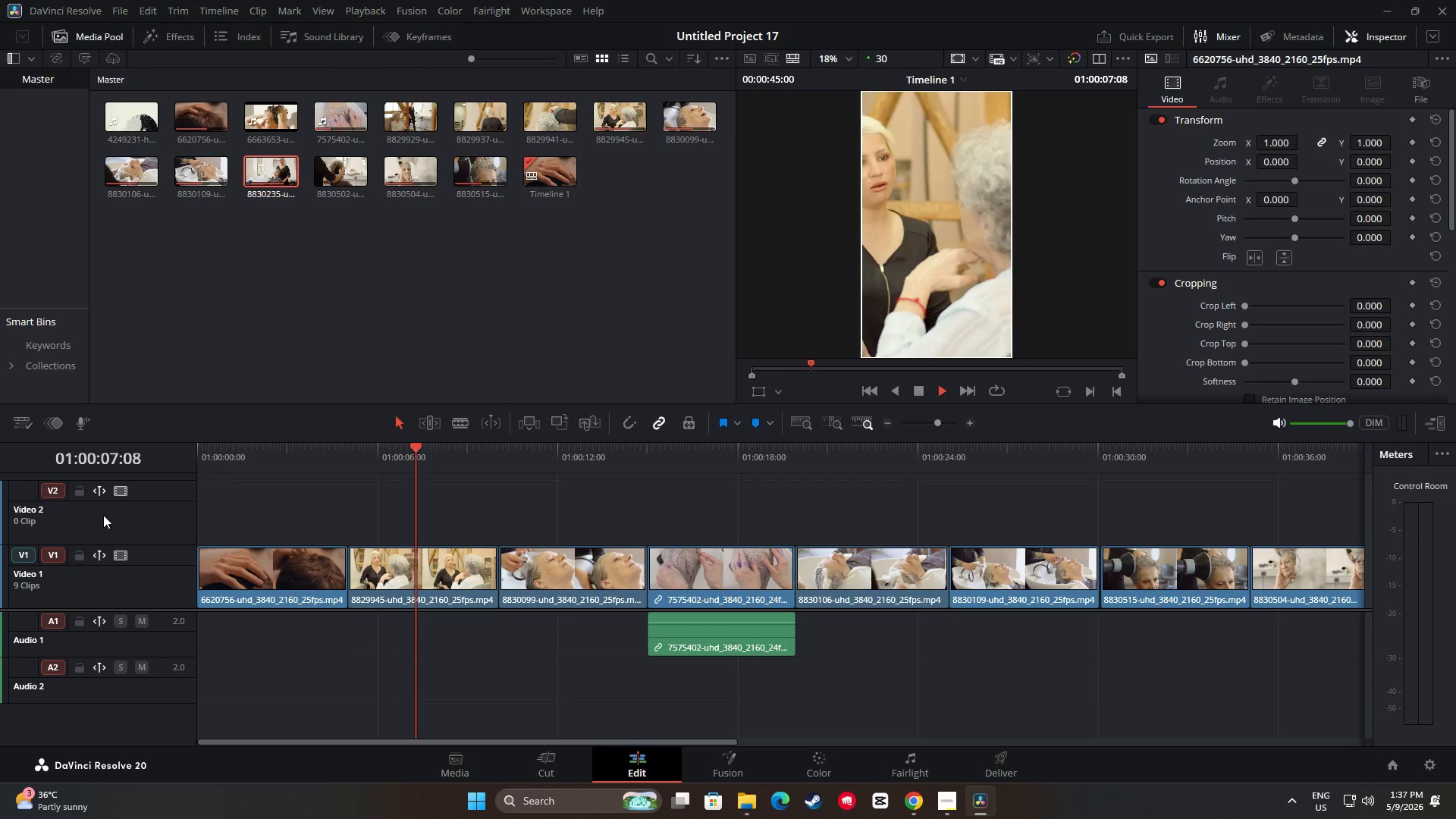 
wait(12.38)
 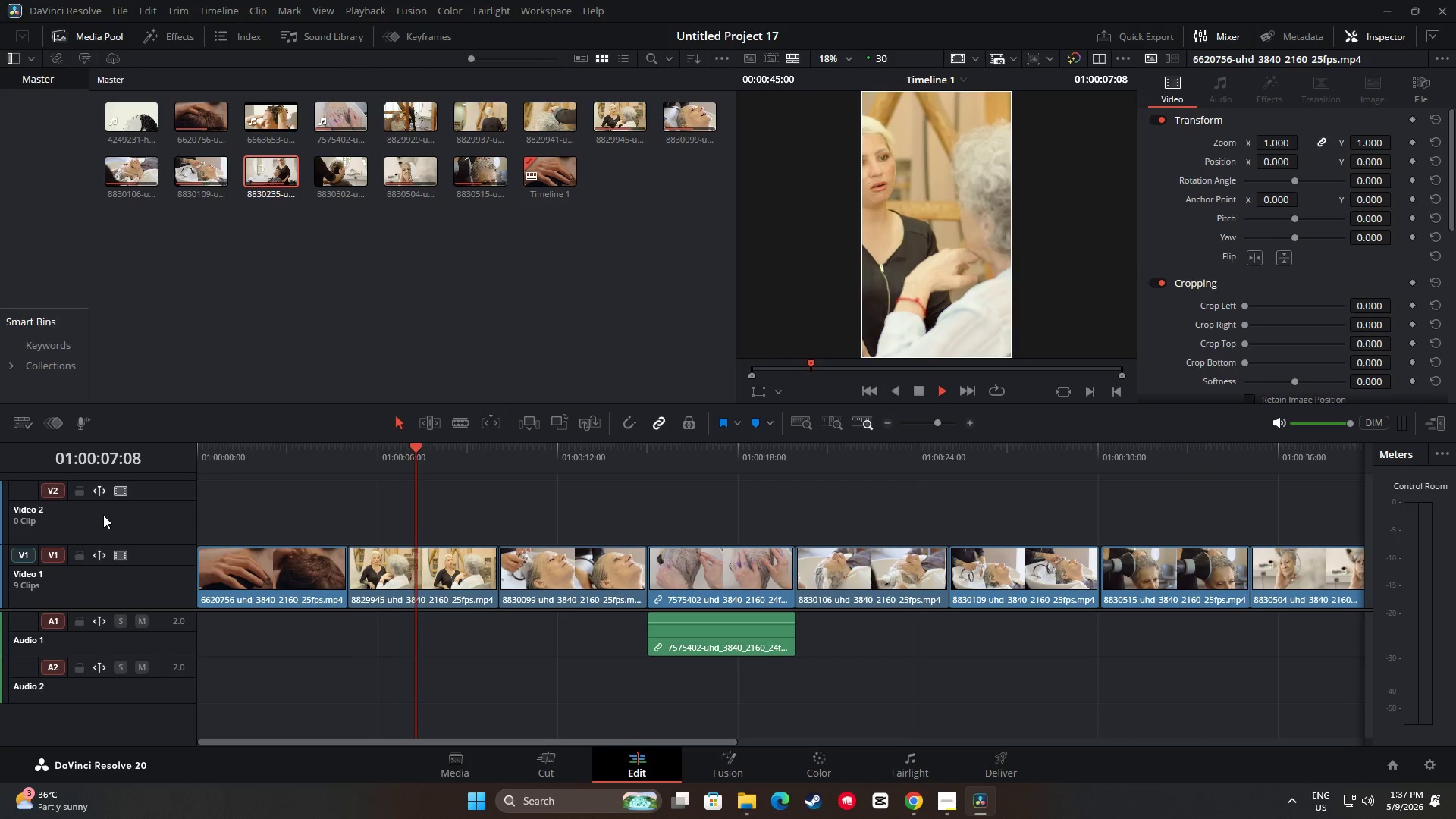 
scroll: coordinate [385, 318], scroll_direction: up, amount: 2.0
 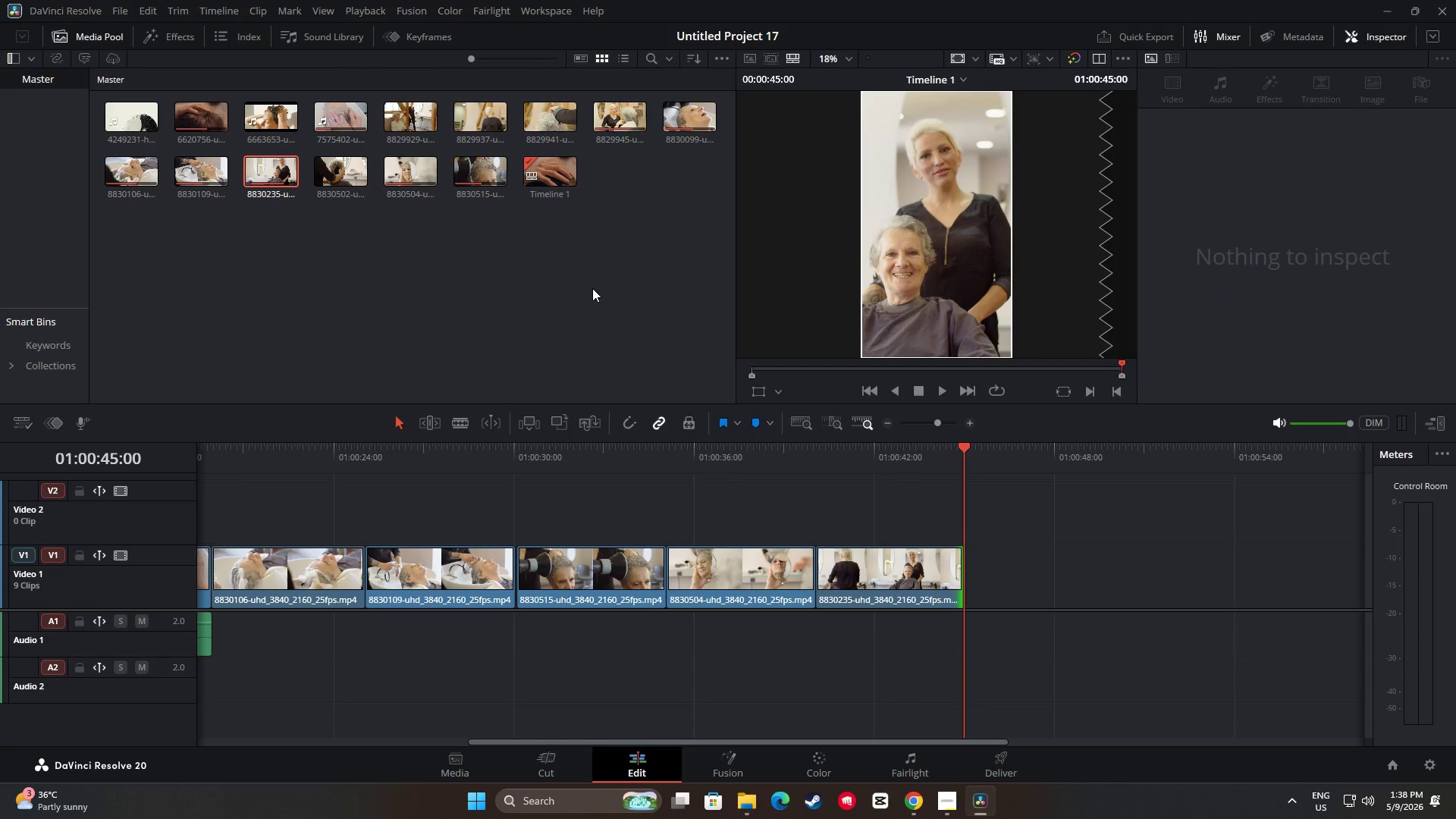 
wait(38.06)
 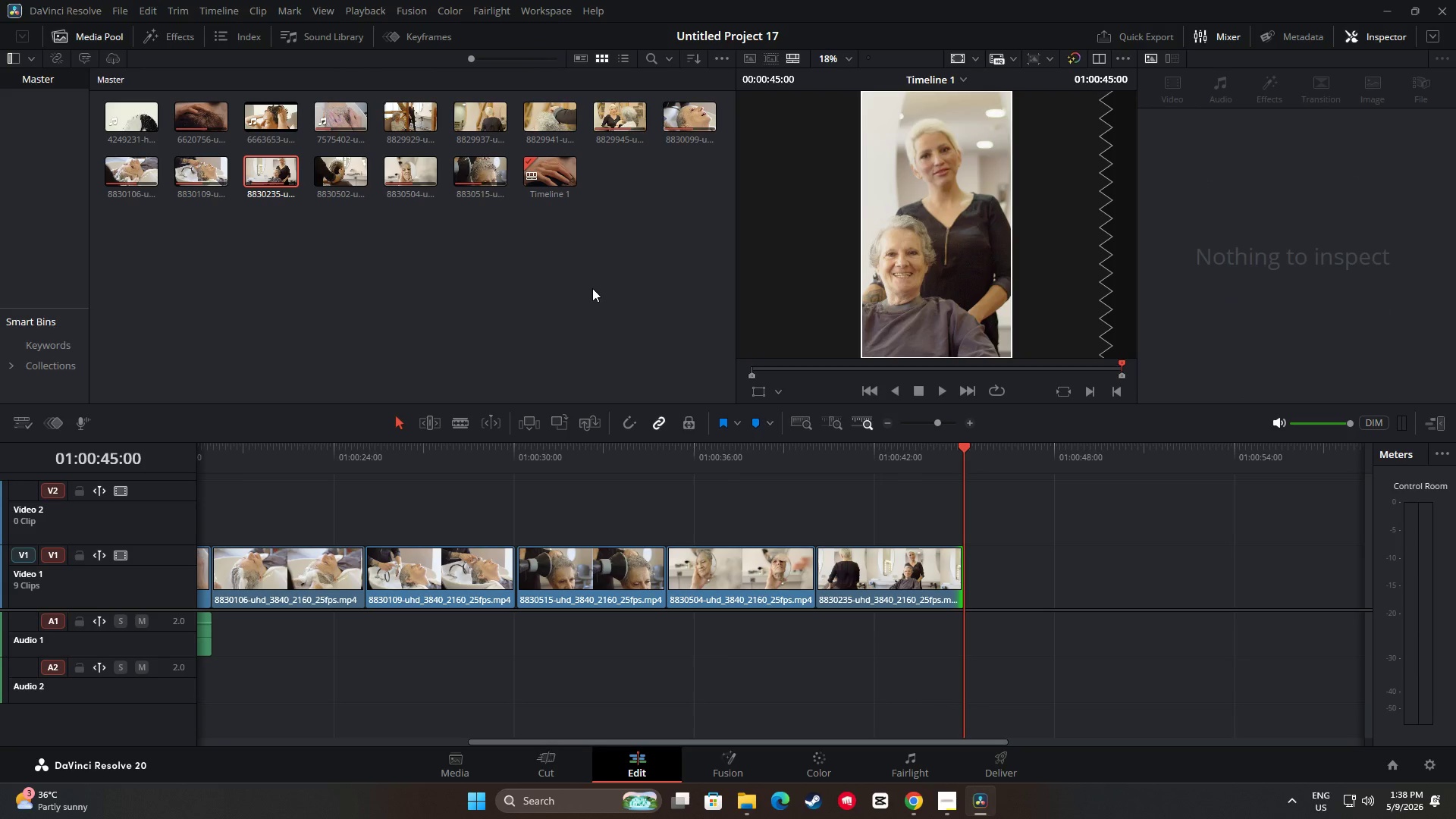 
left_click_drag(start_coordinate=[965, 448], to_coordinate=[149, 485])
 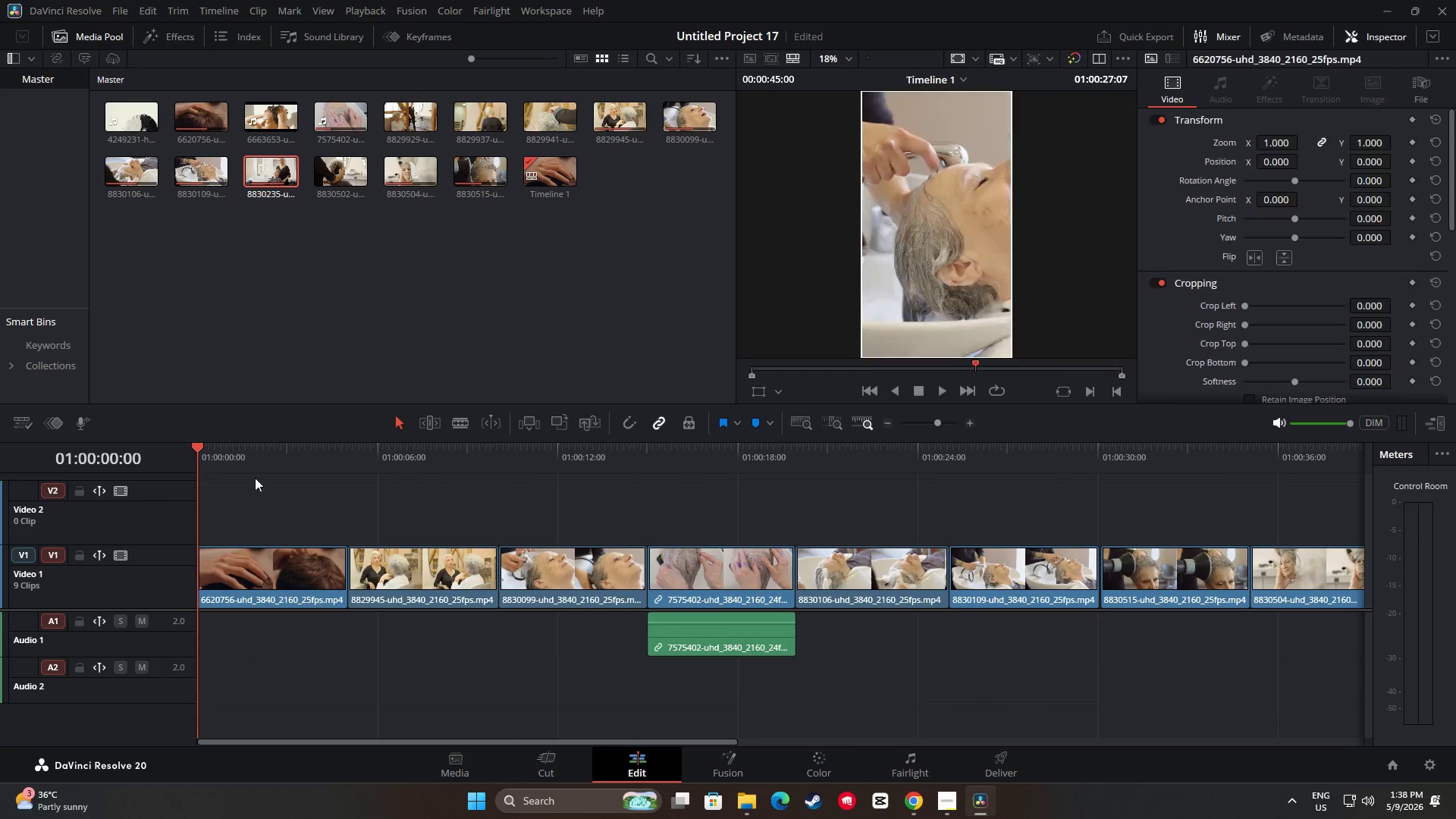 
key(Space)
 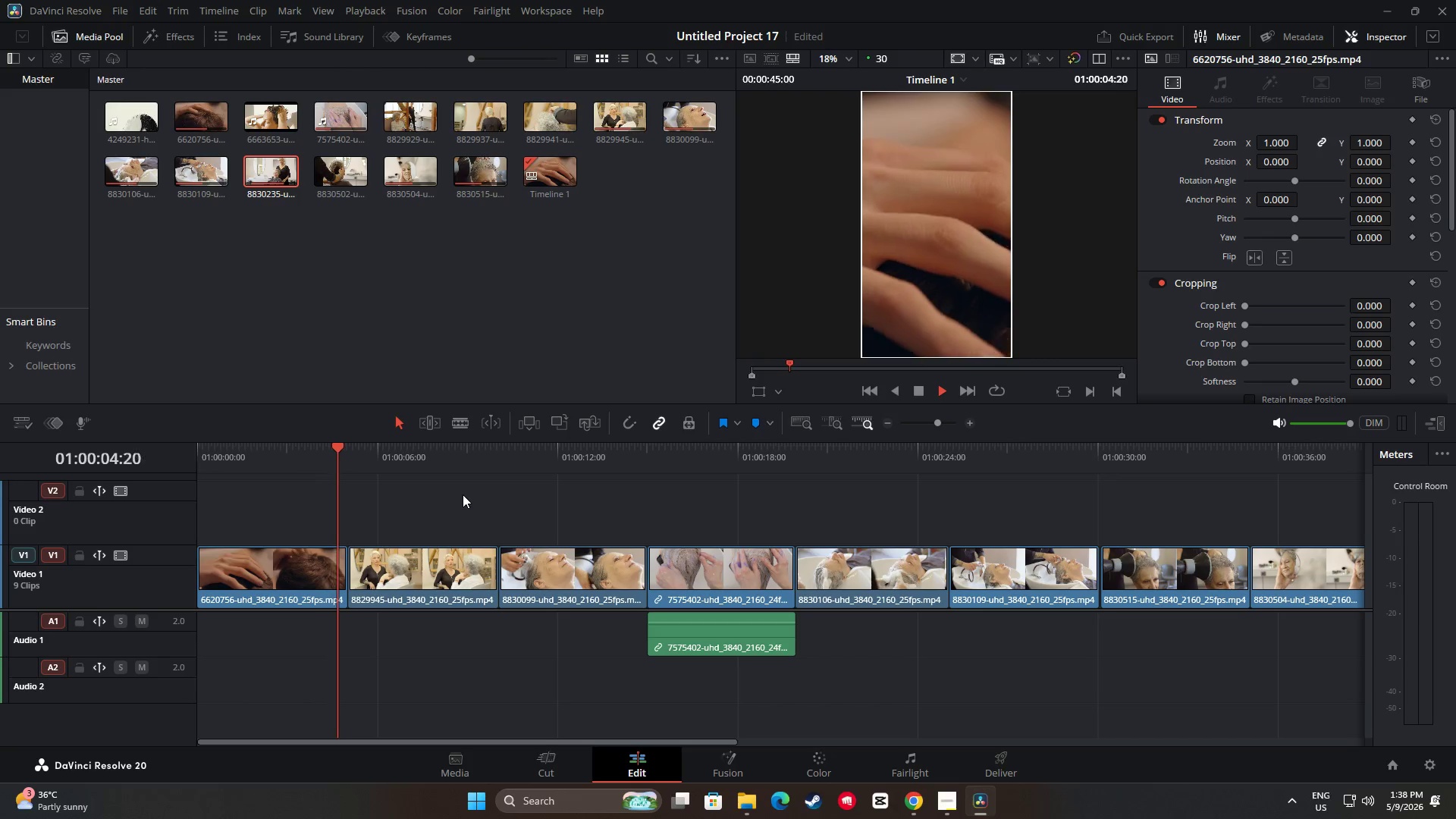 
wait(6.31)
 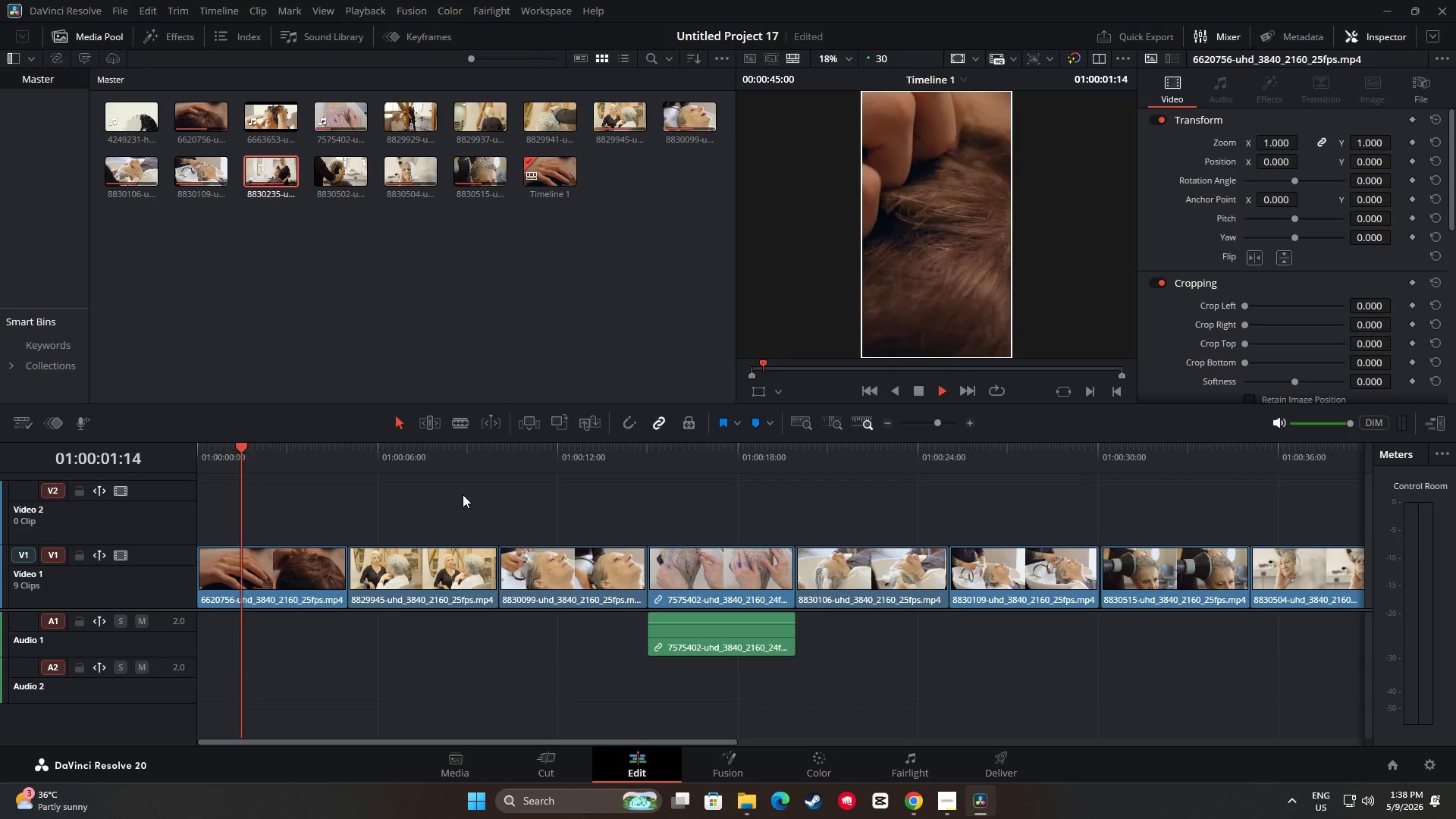 
key(Space)
 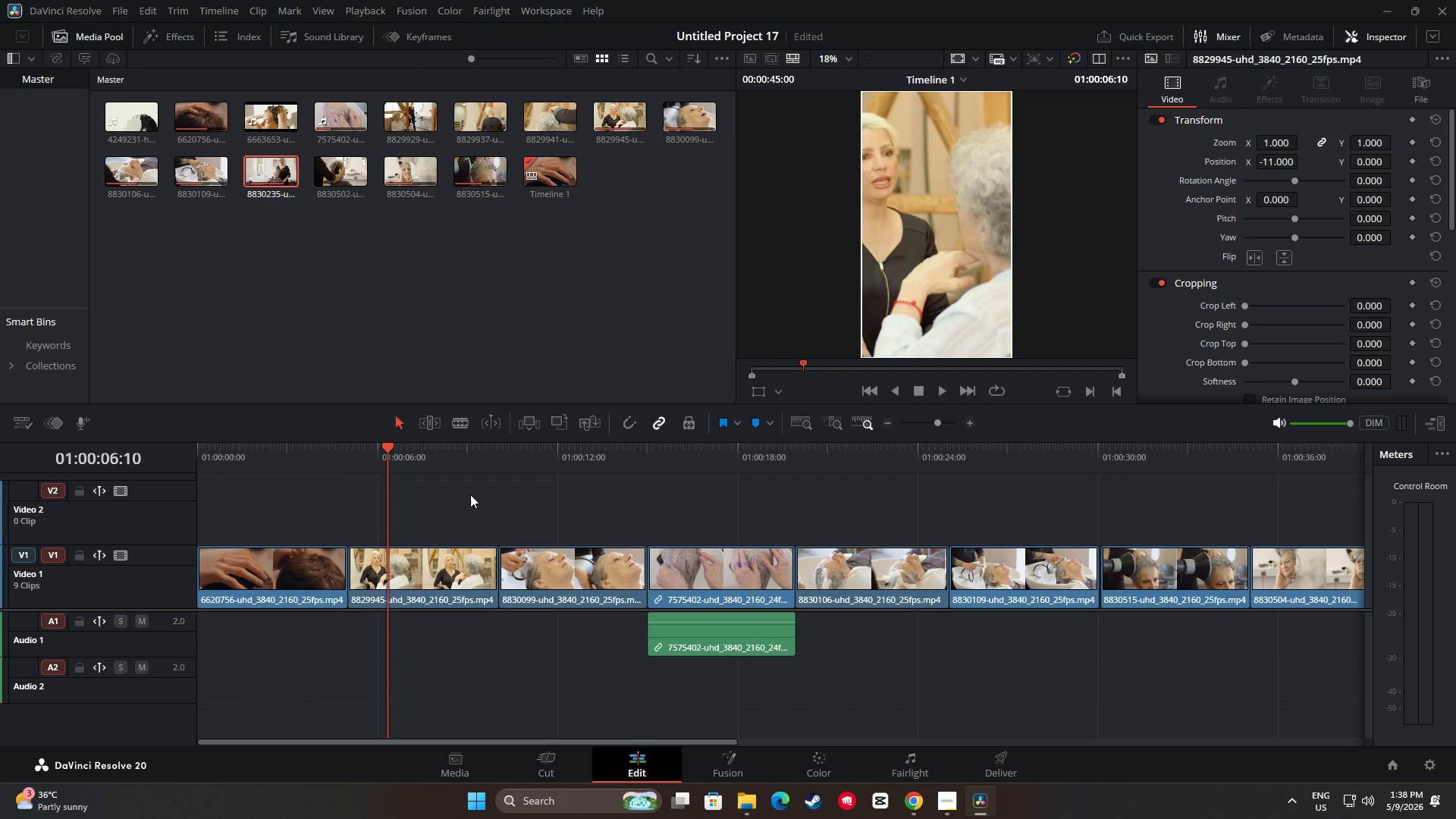 
wait(12.7)
 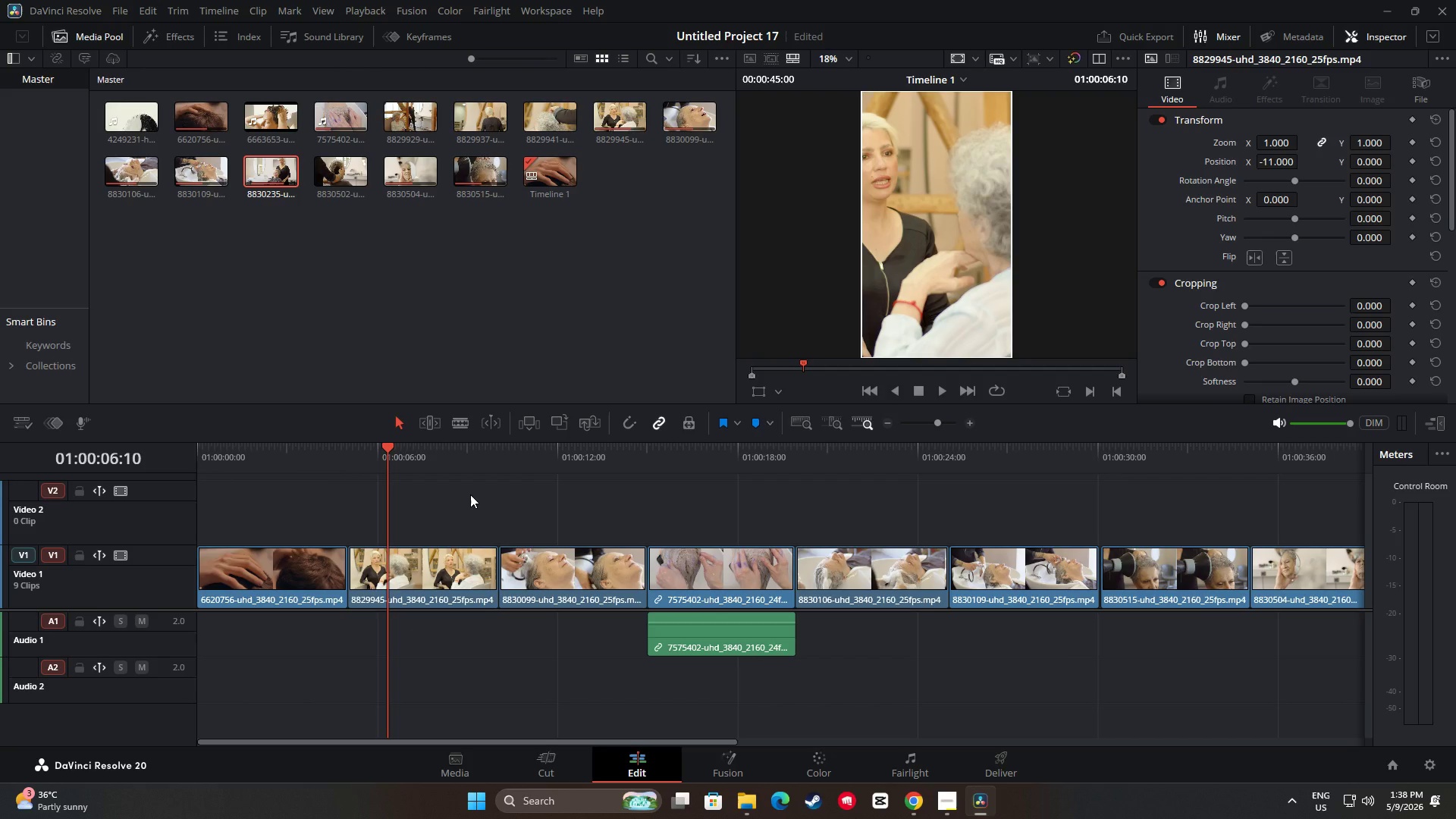 
left_click([914, 808])
 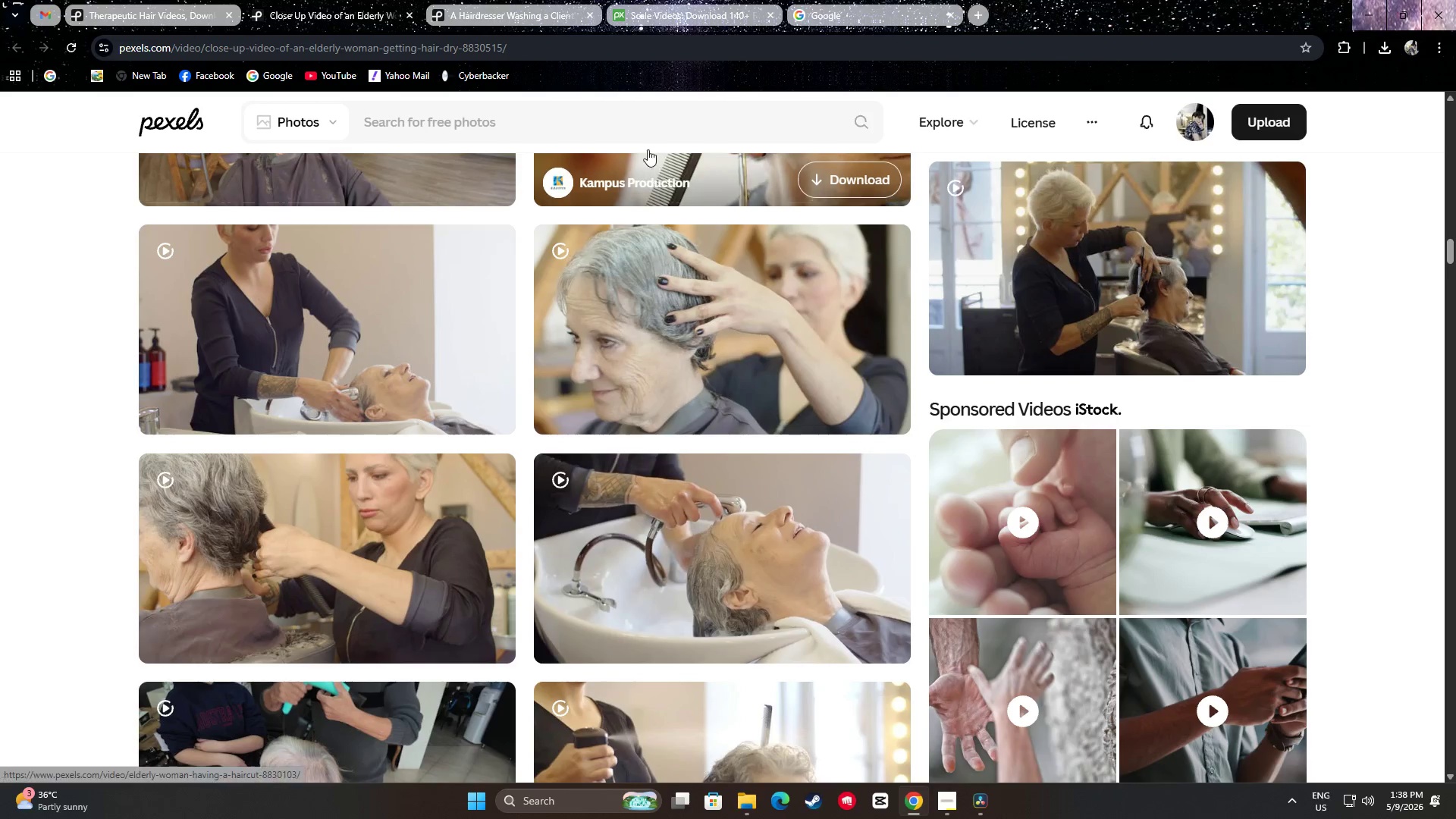 
left_click([751, 0])
 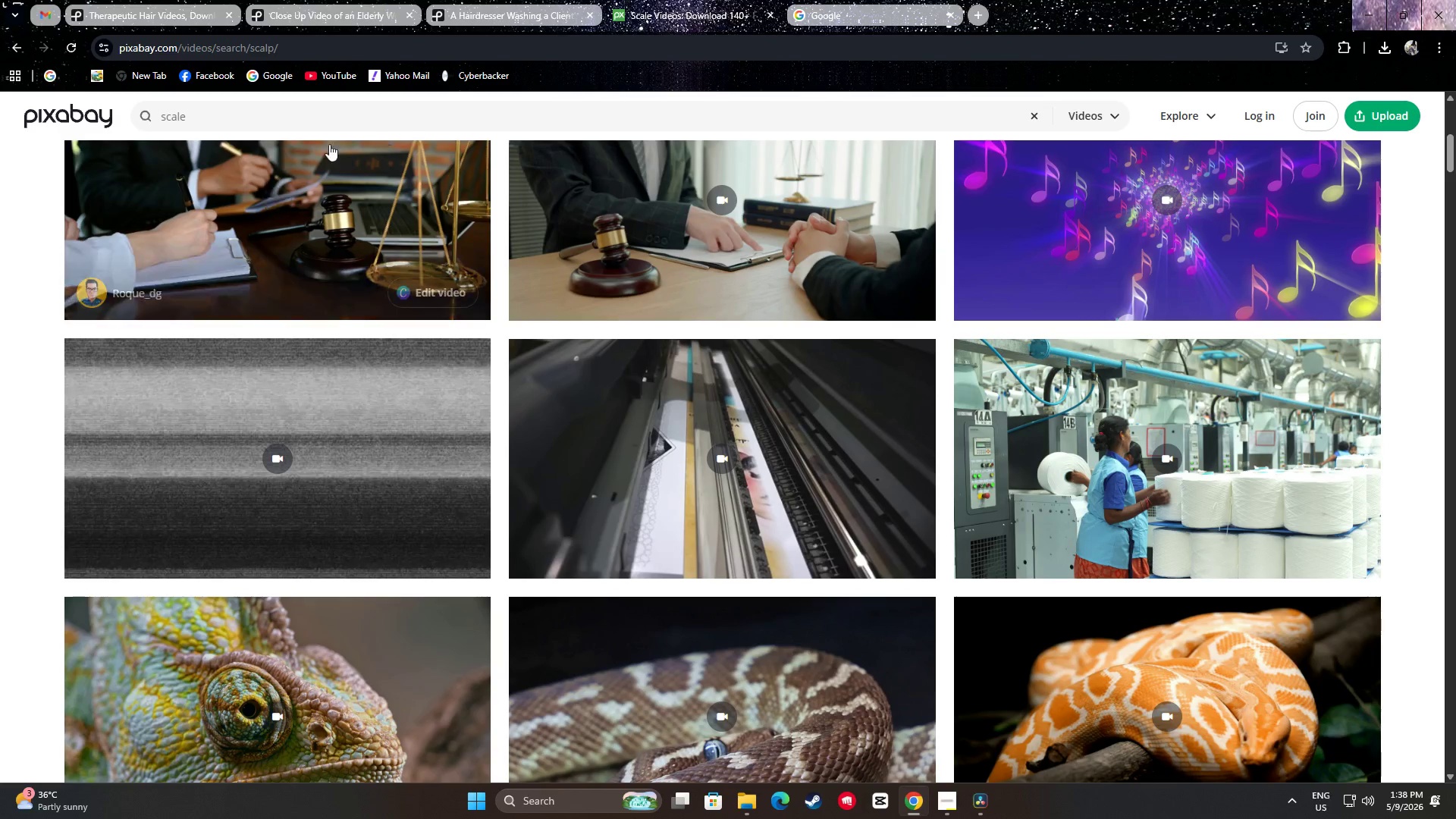 
left_click([239, 124])
 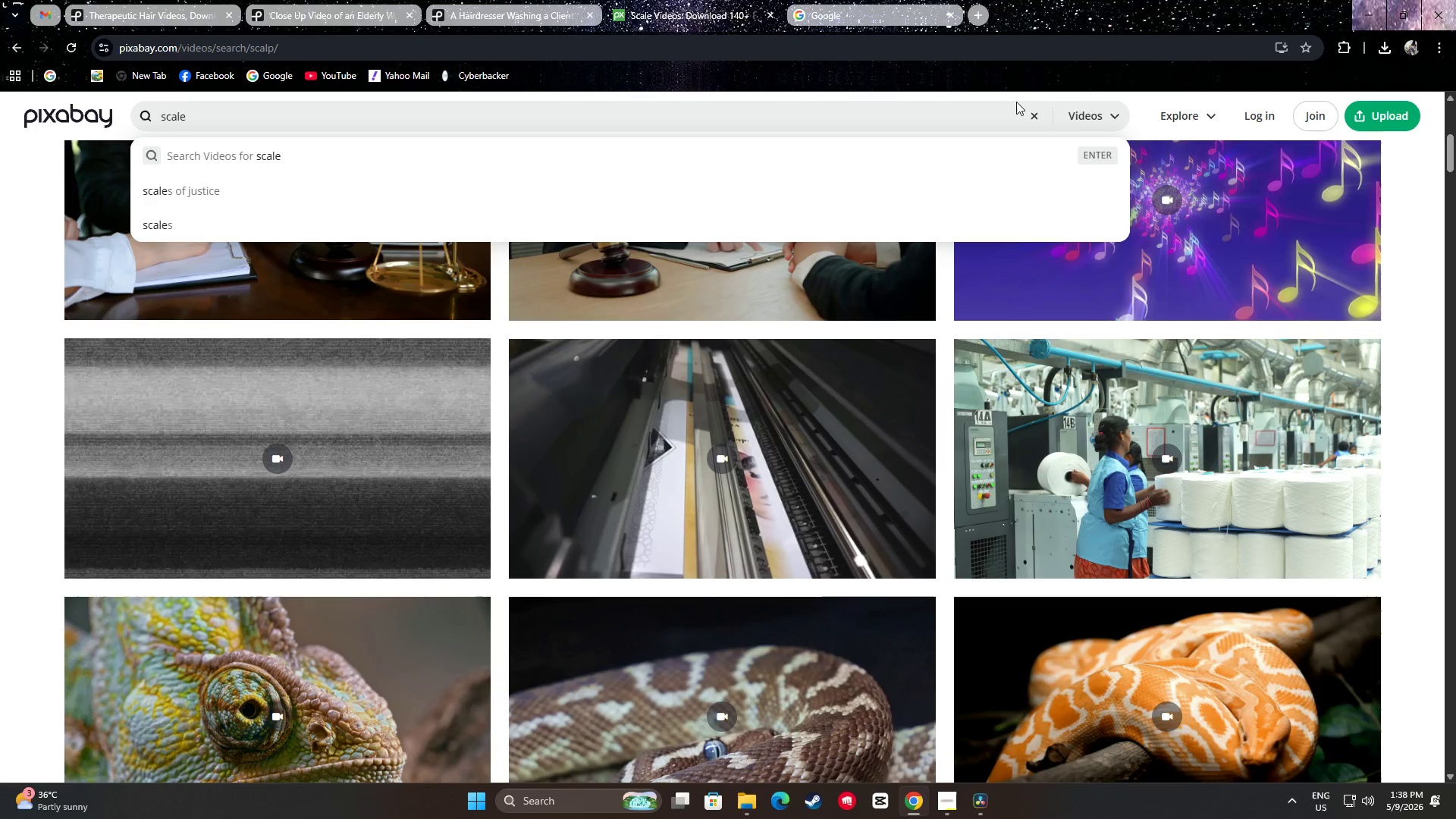 
left_click([1103, 118])
 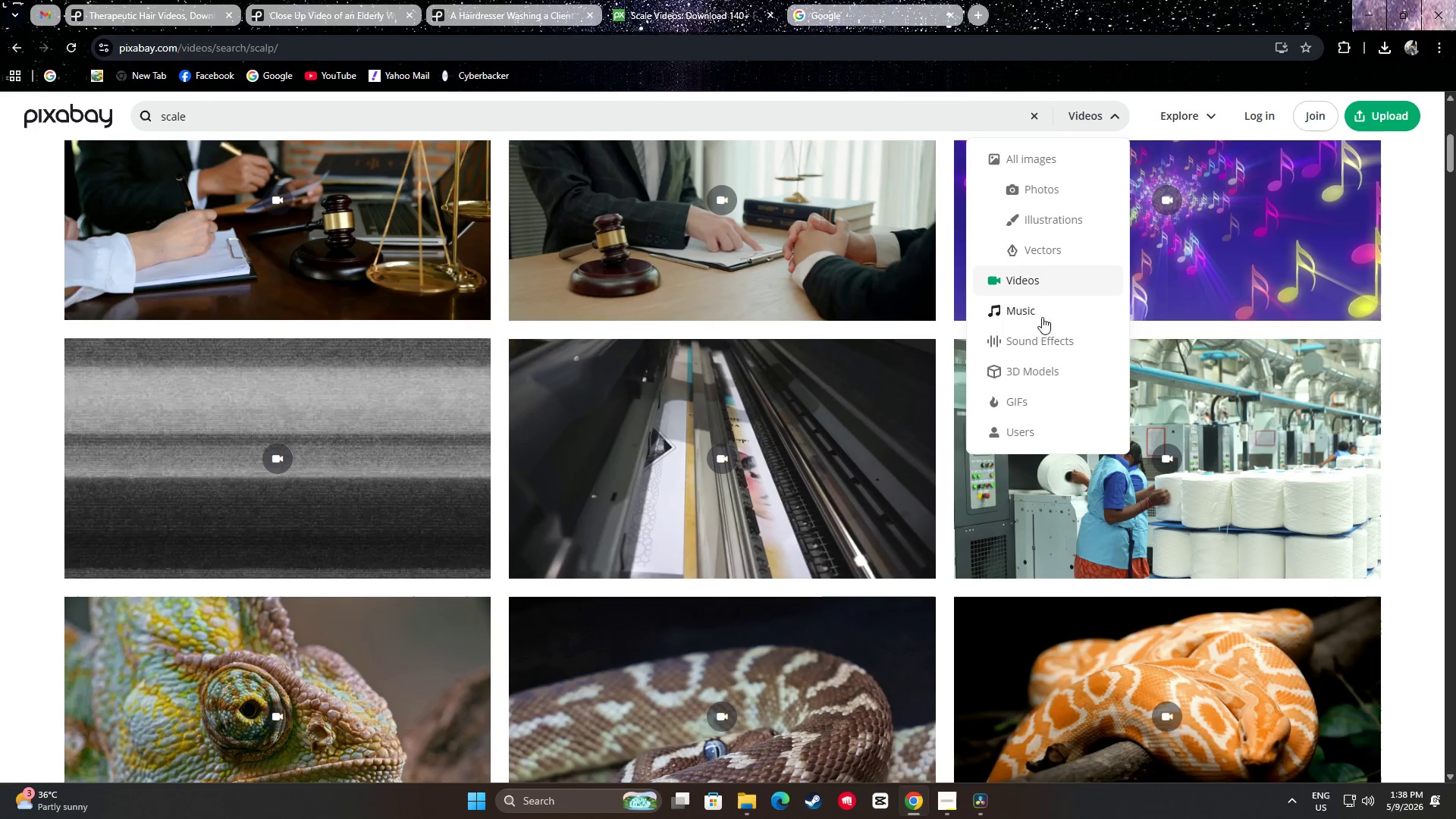 
left_click([1027, 310])
 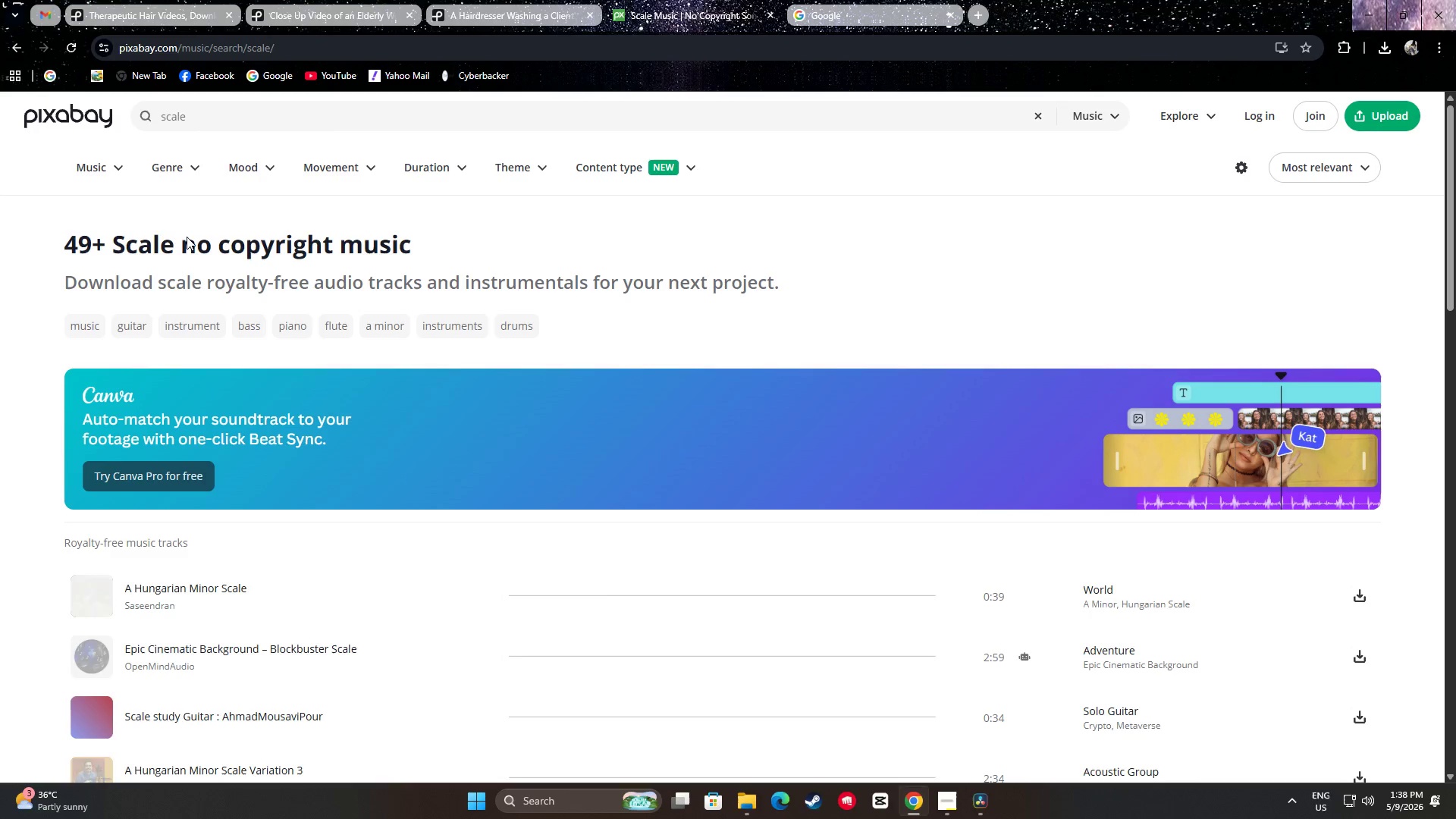 
double_click([208, 118])
 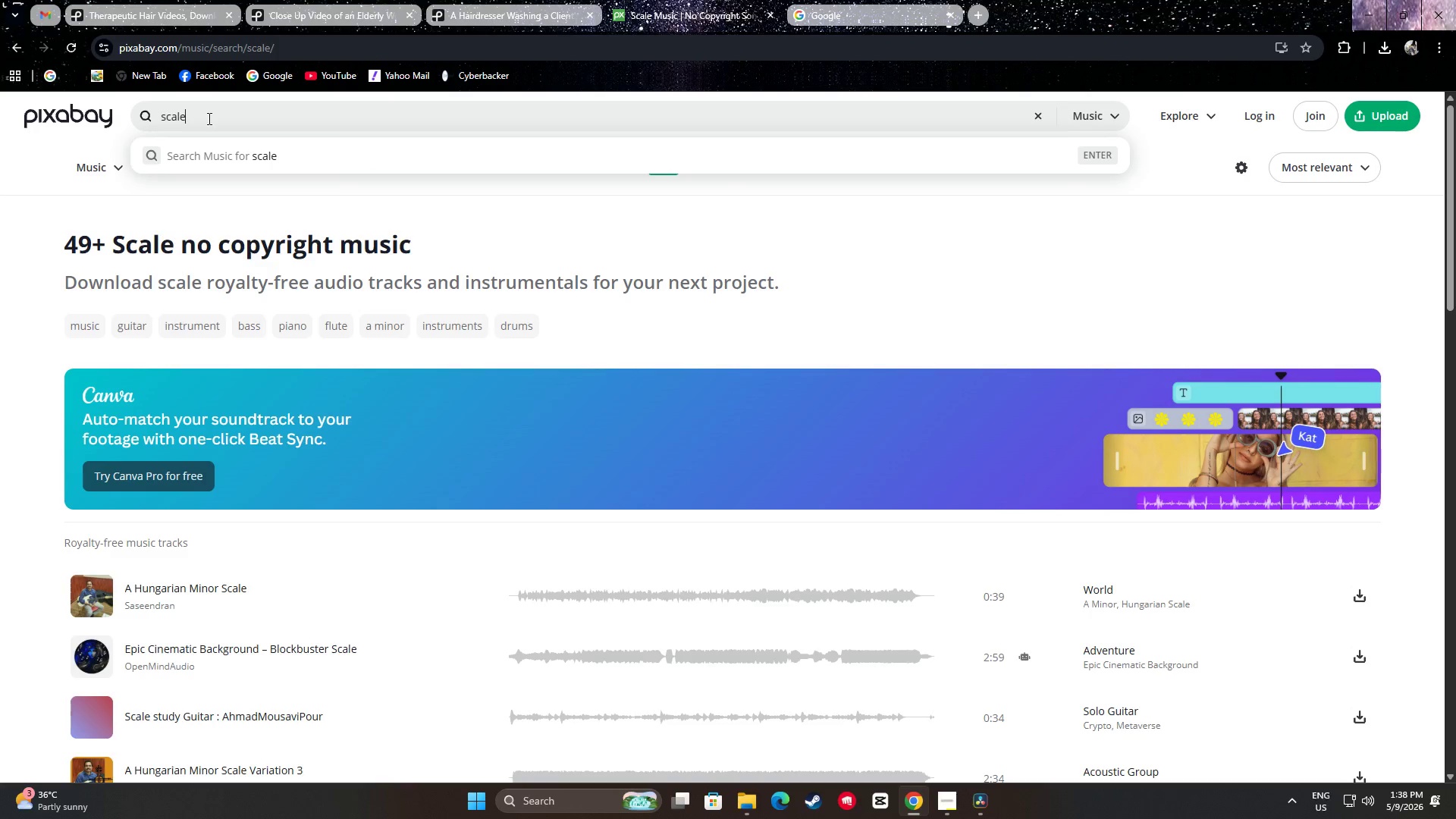 
triple_click([208, 118])
 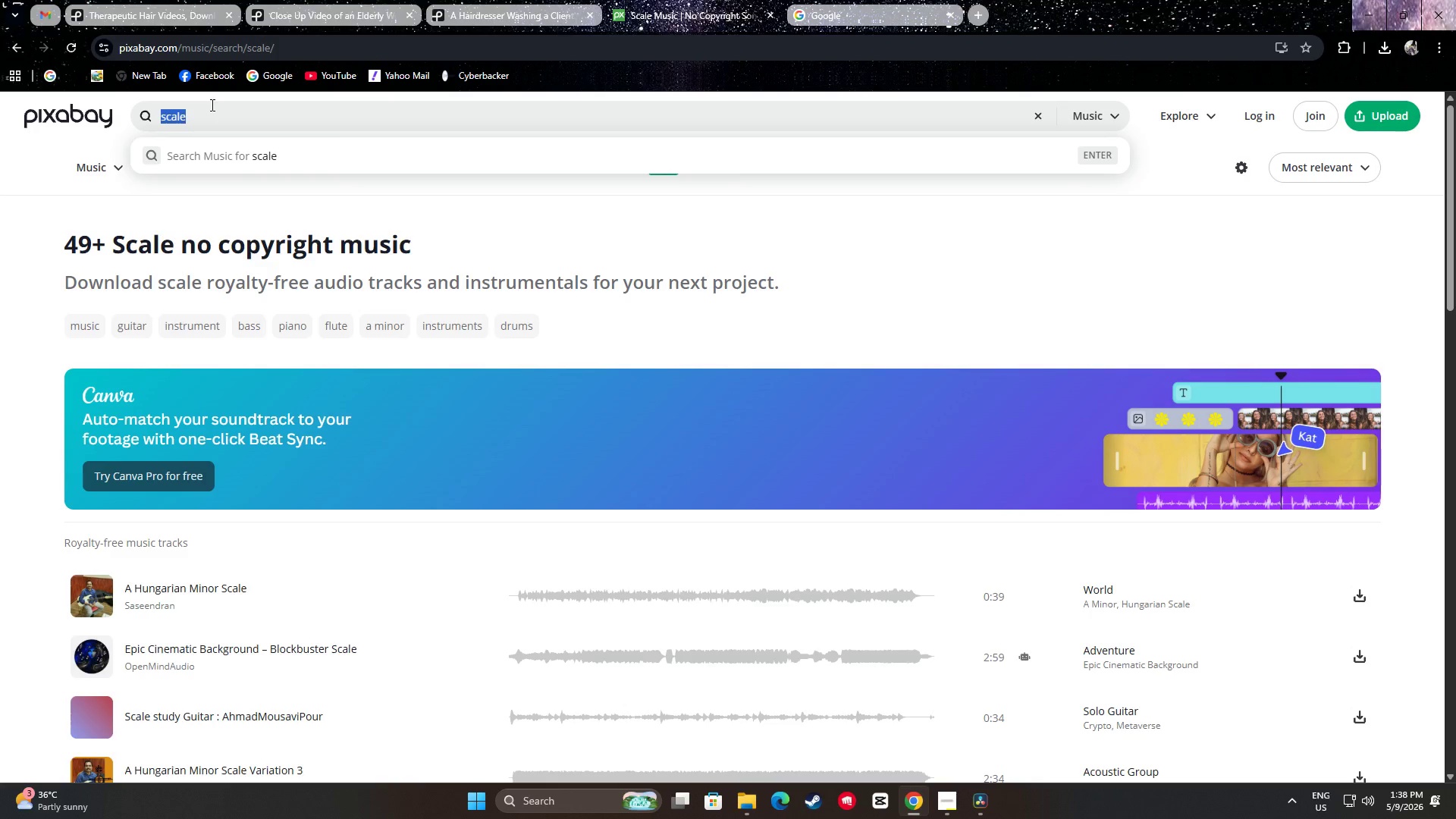 
type(lofi chill)
 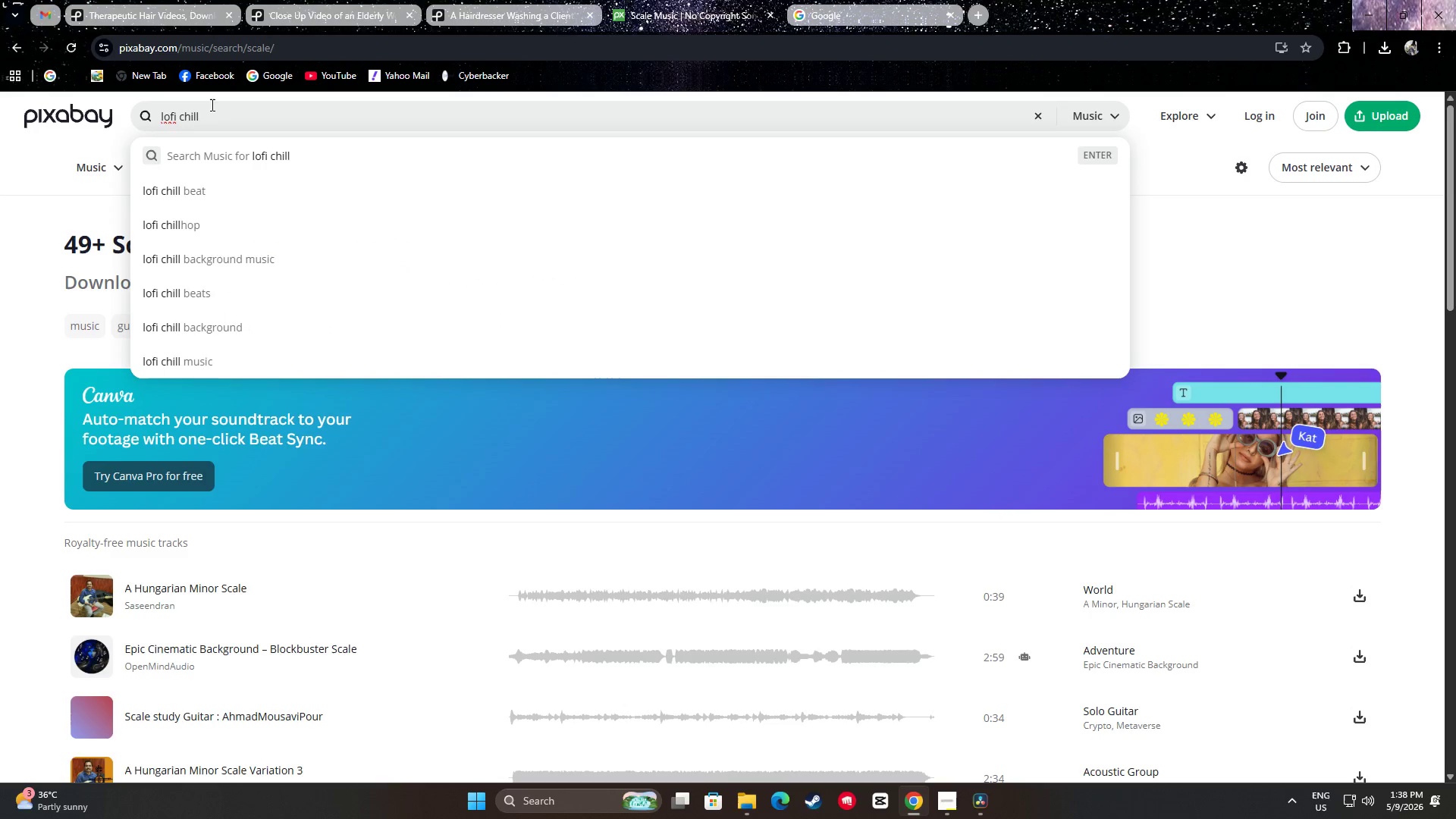 
key(Enter)
 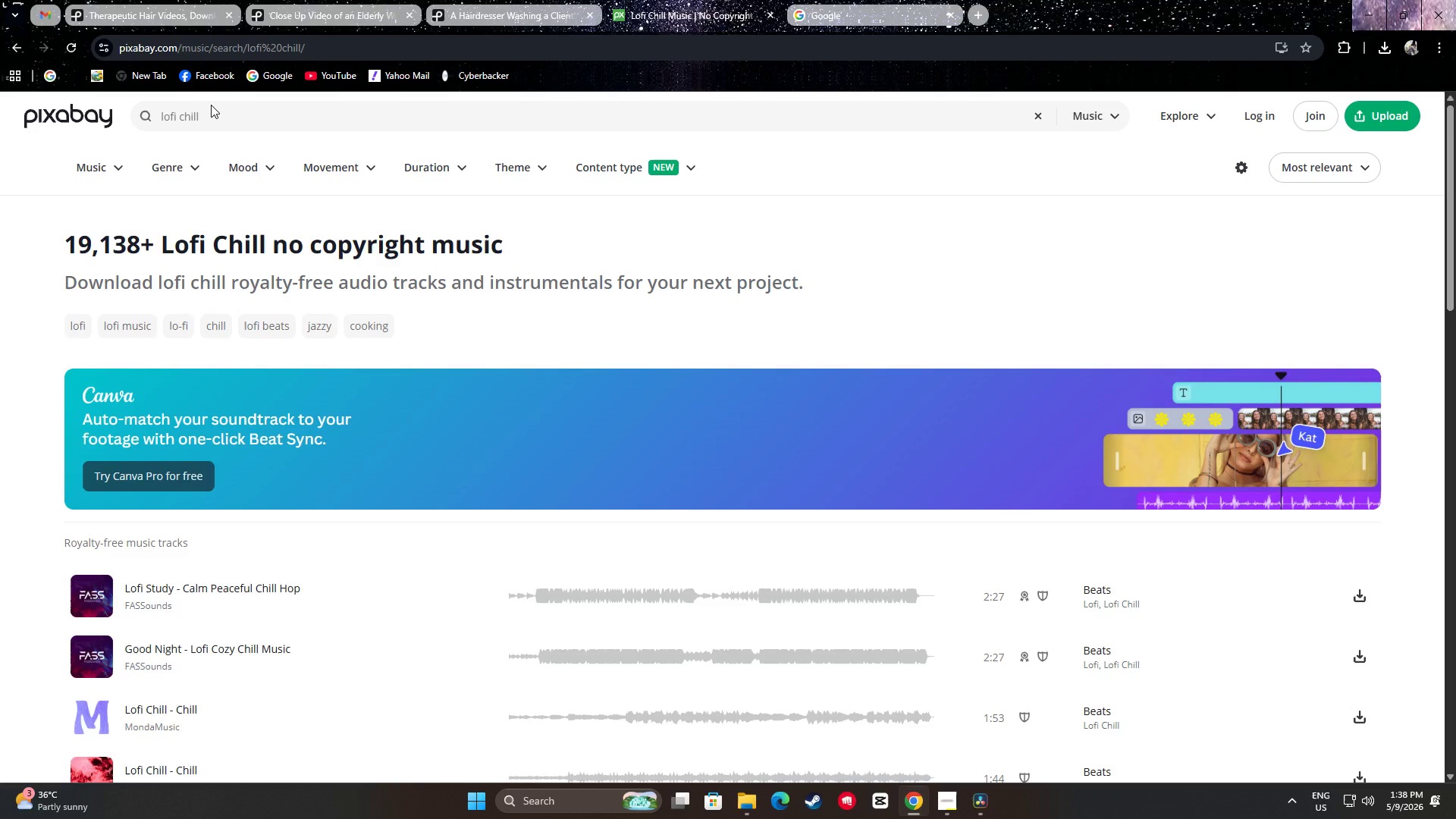 
wait(9.3)
 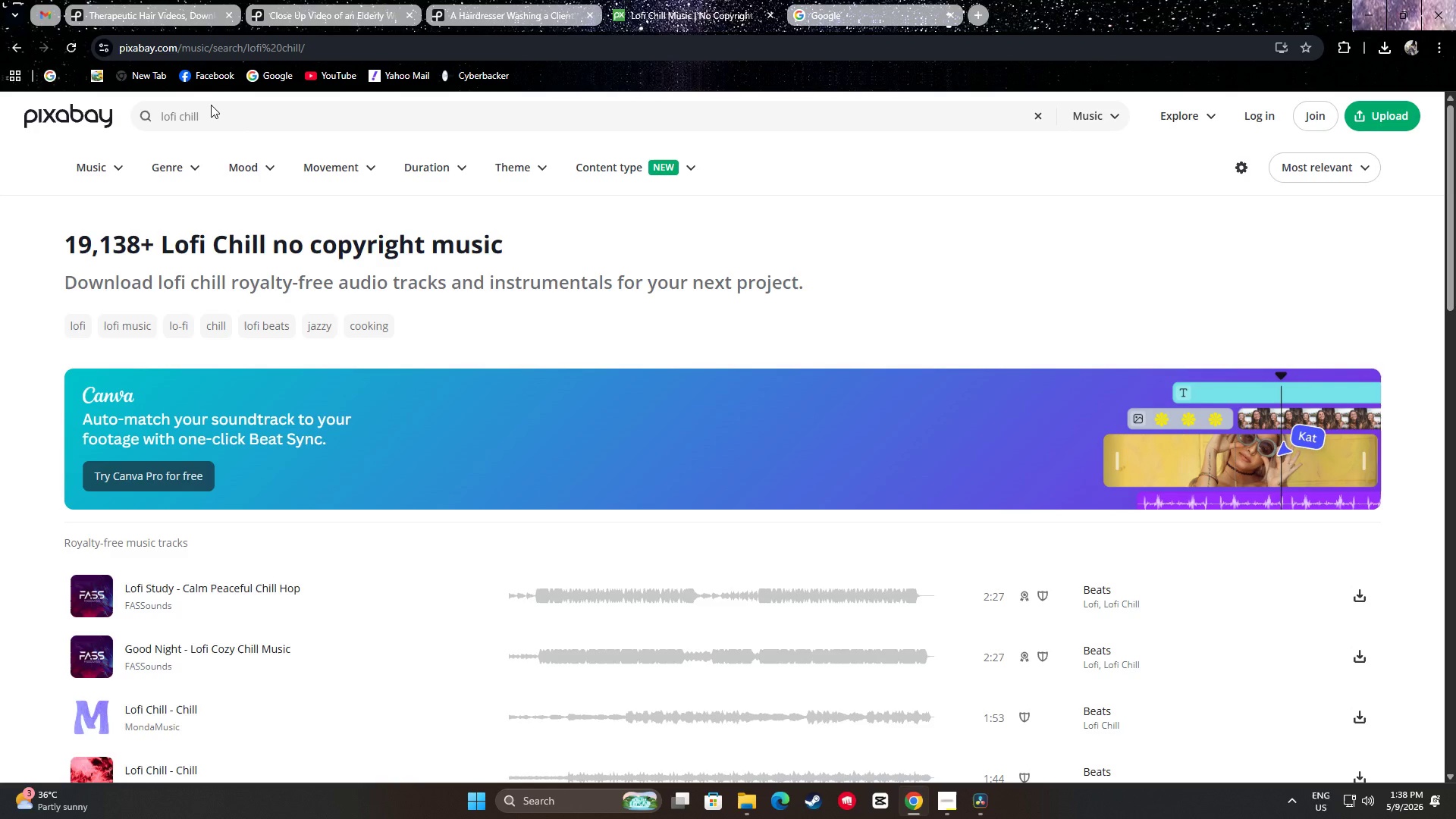 
scroll: coordinate [100, 583], scroll_direction: down, amount: 2.0
 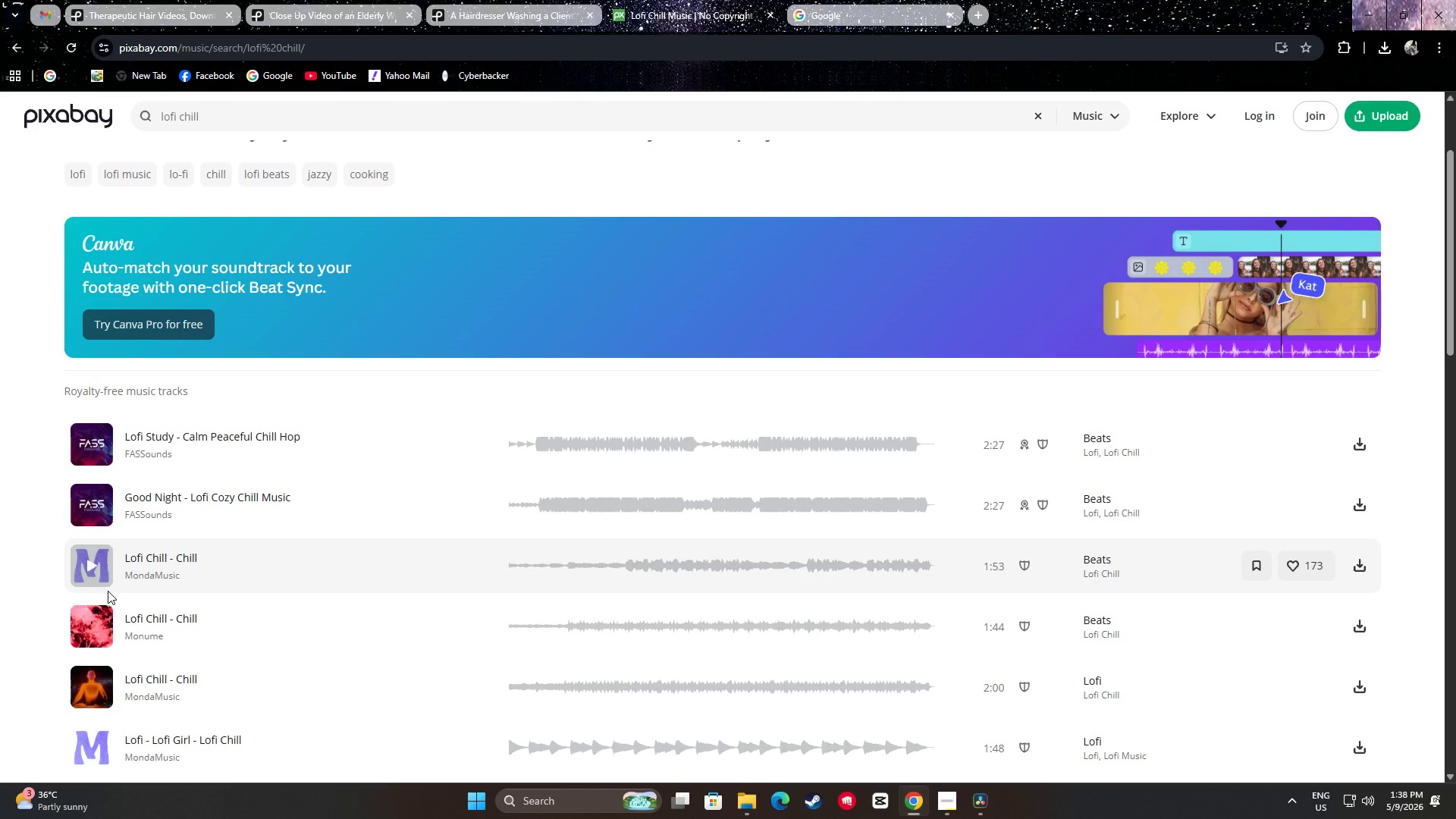 
mouse_move([96, 567])
 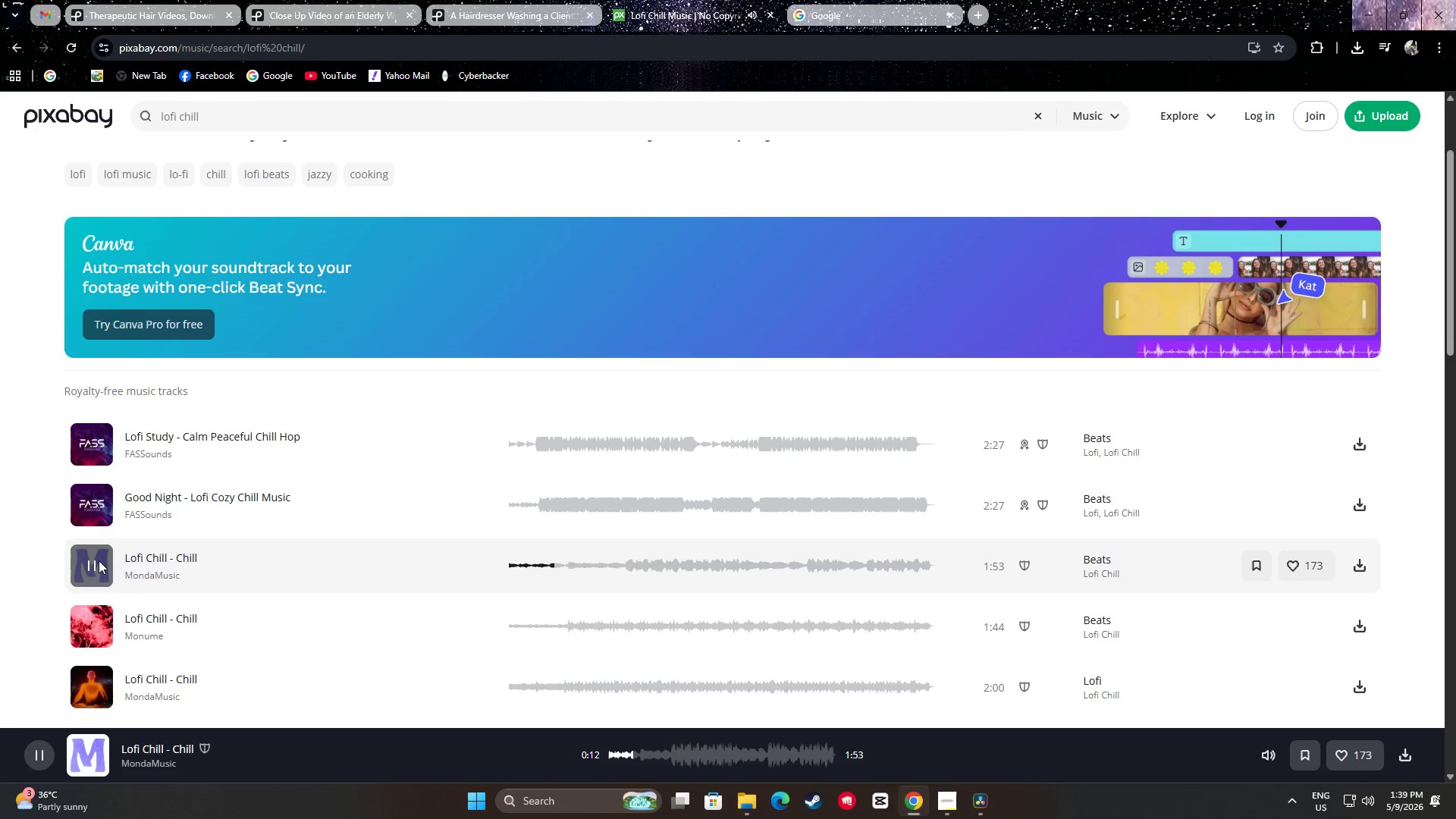 
wait(15.39)
 